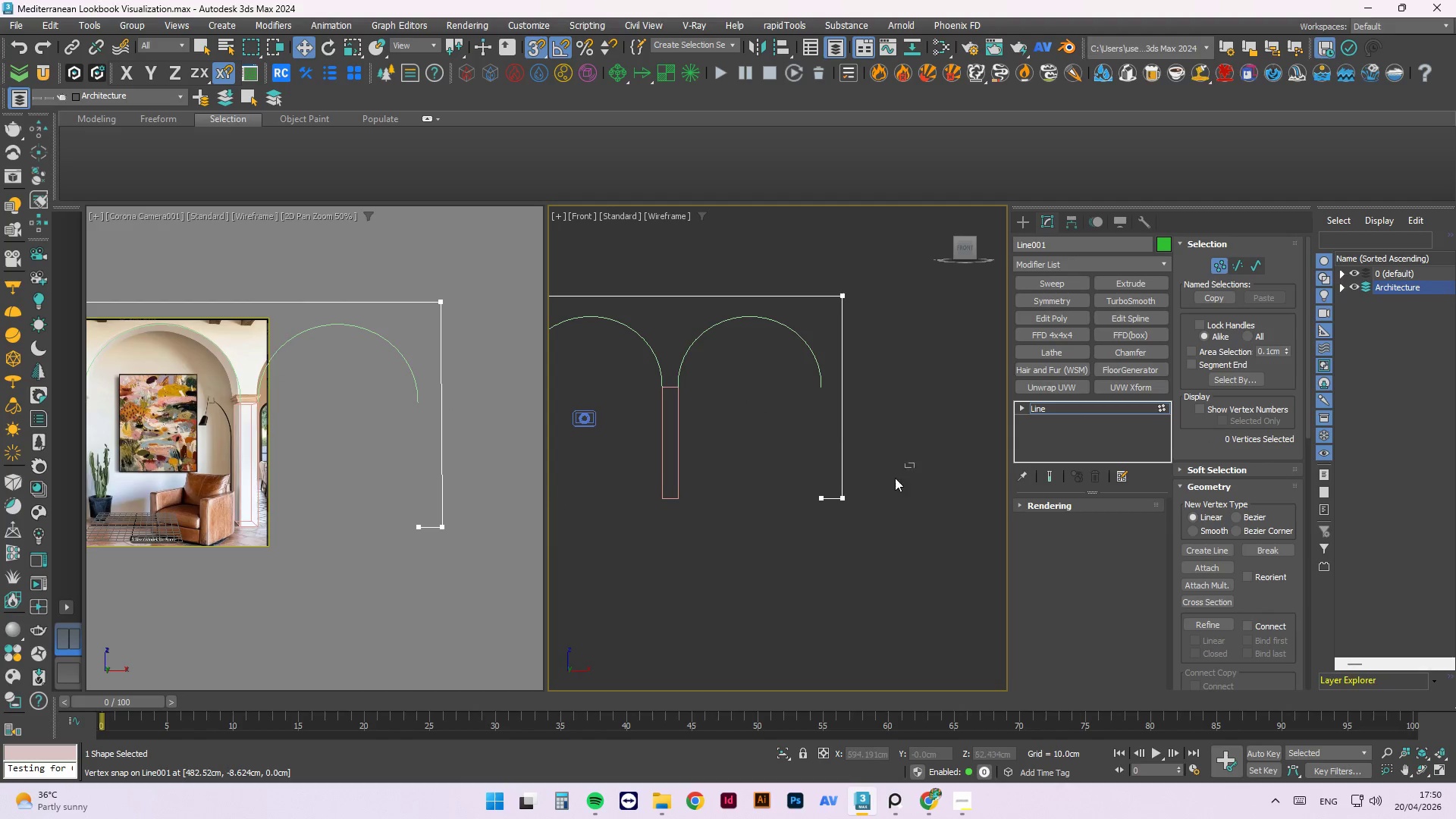 
left_click_drag(start_coordinate=[915, 464], to_coordinate=[762, 557])
 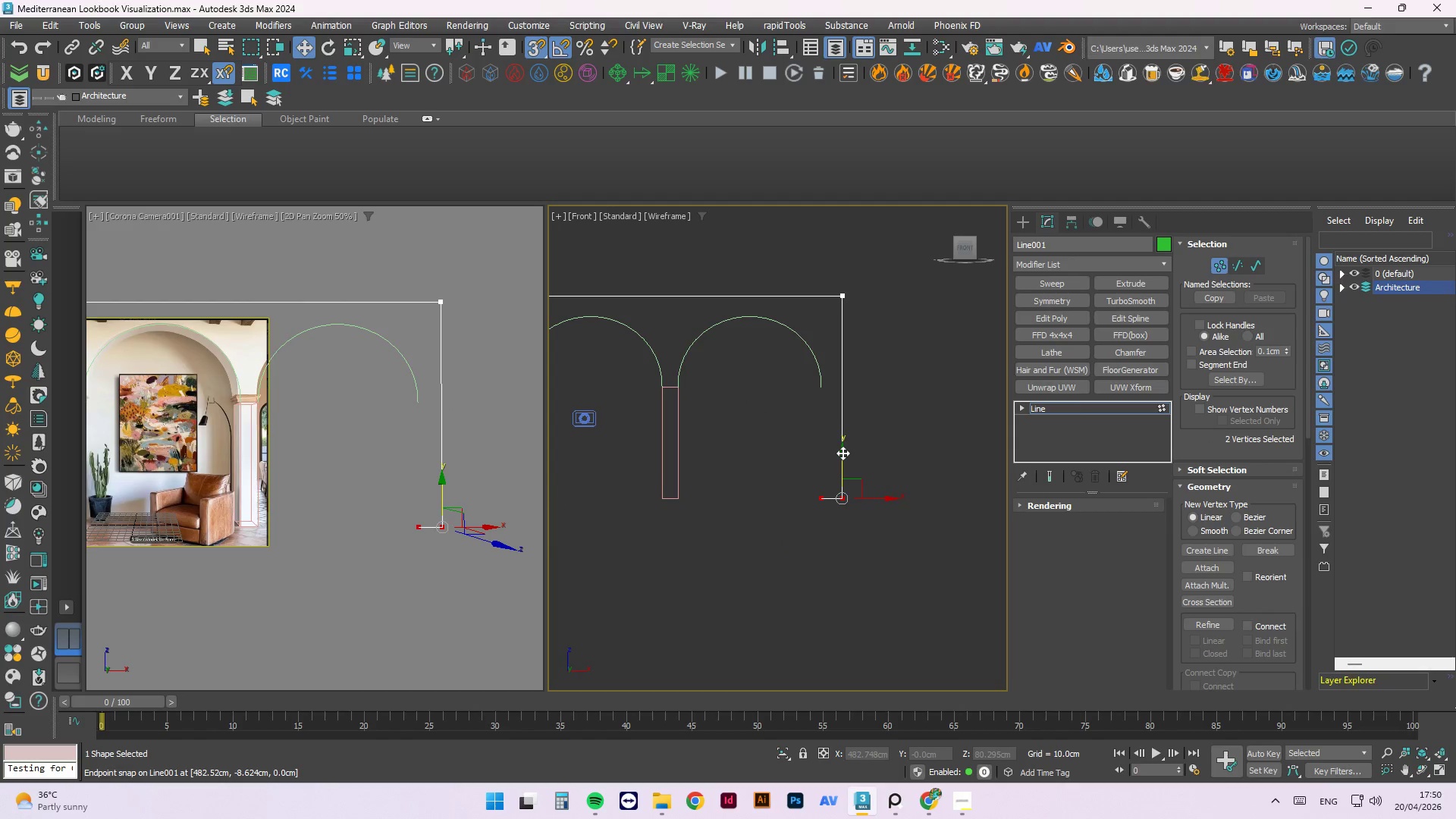 
left_click_drag(start_coordinate=[843, 453], to_coordinate=[664, 494])
 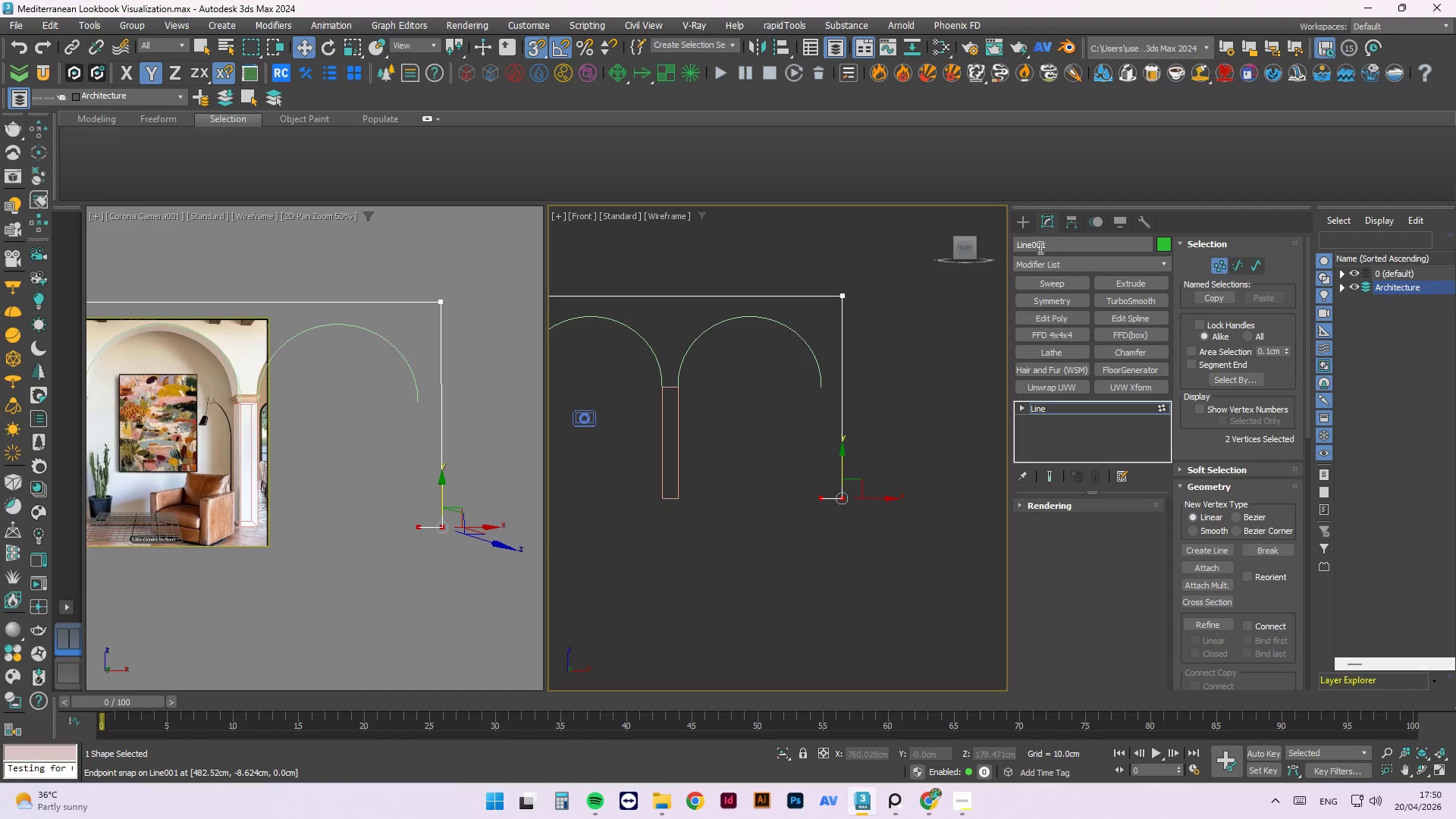 
left_click([1026, 215])
 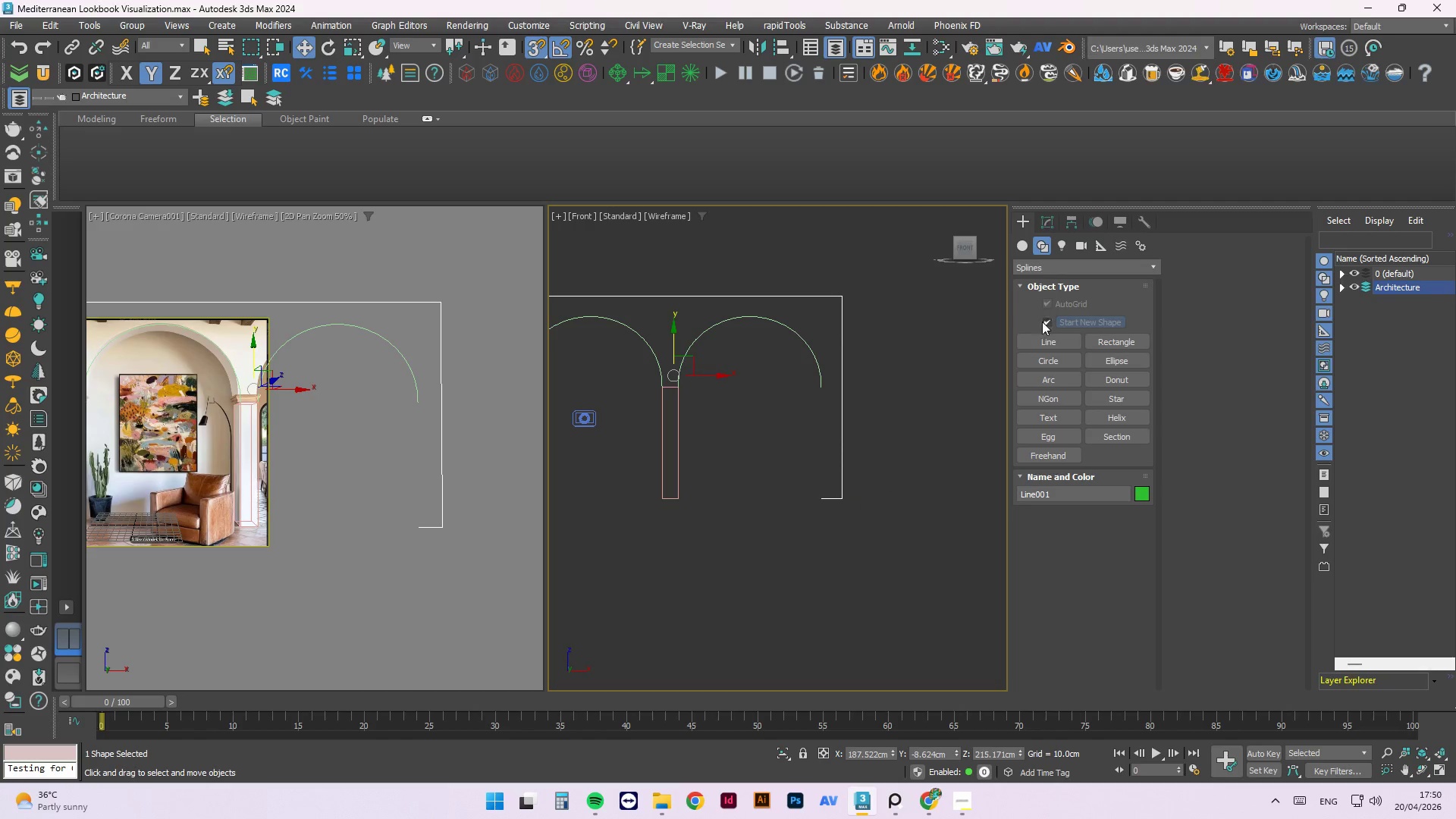 
left_click([1044, 340])
 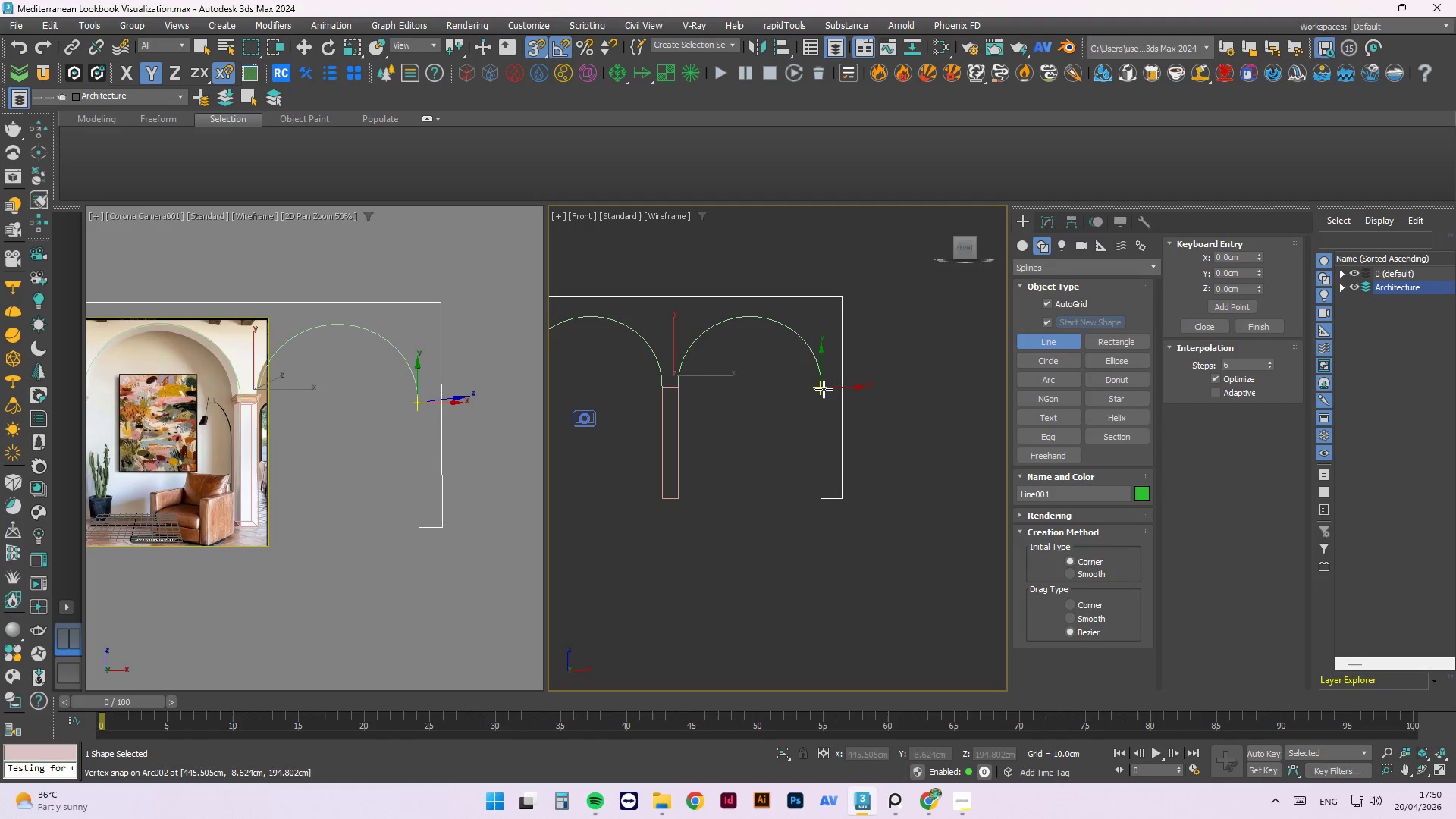 
left_click([824, 389])
 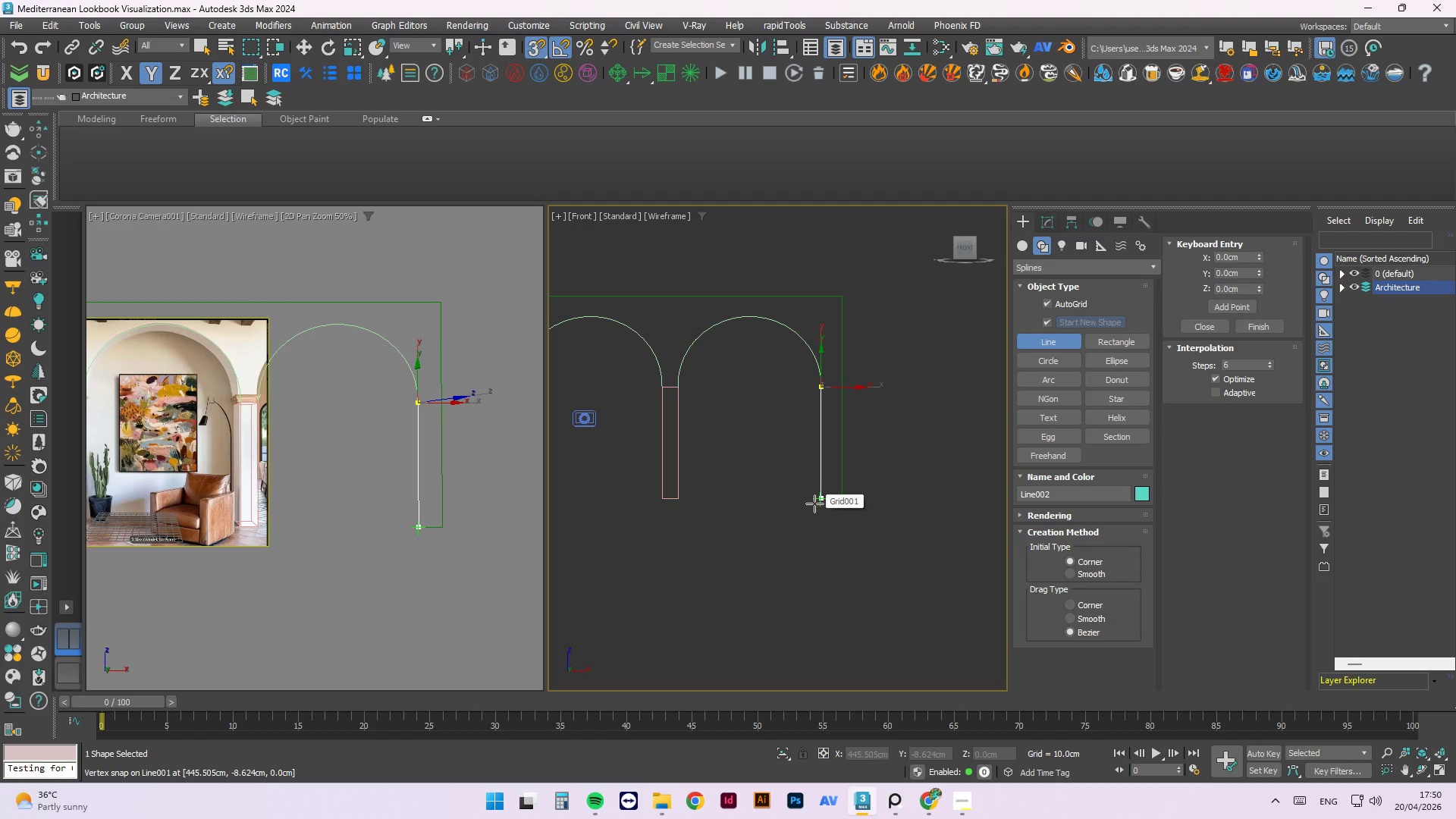 
left_click([814, 504])
 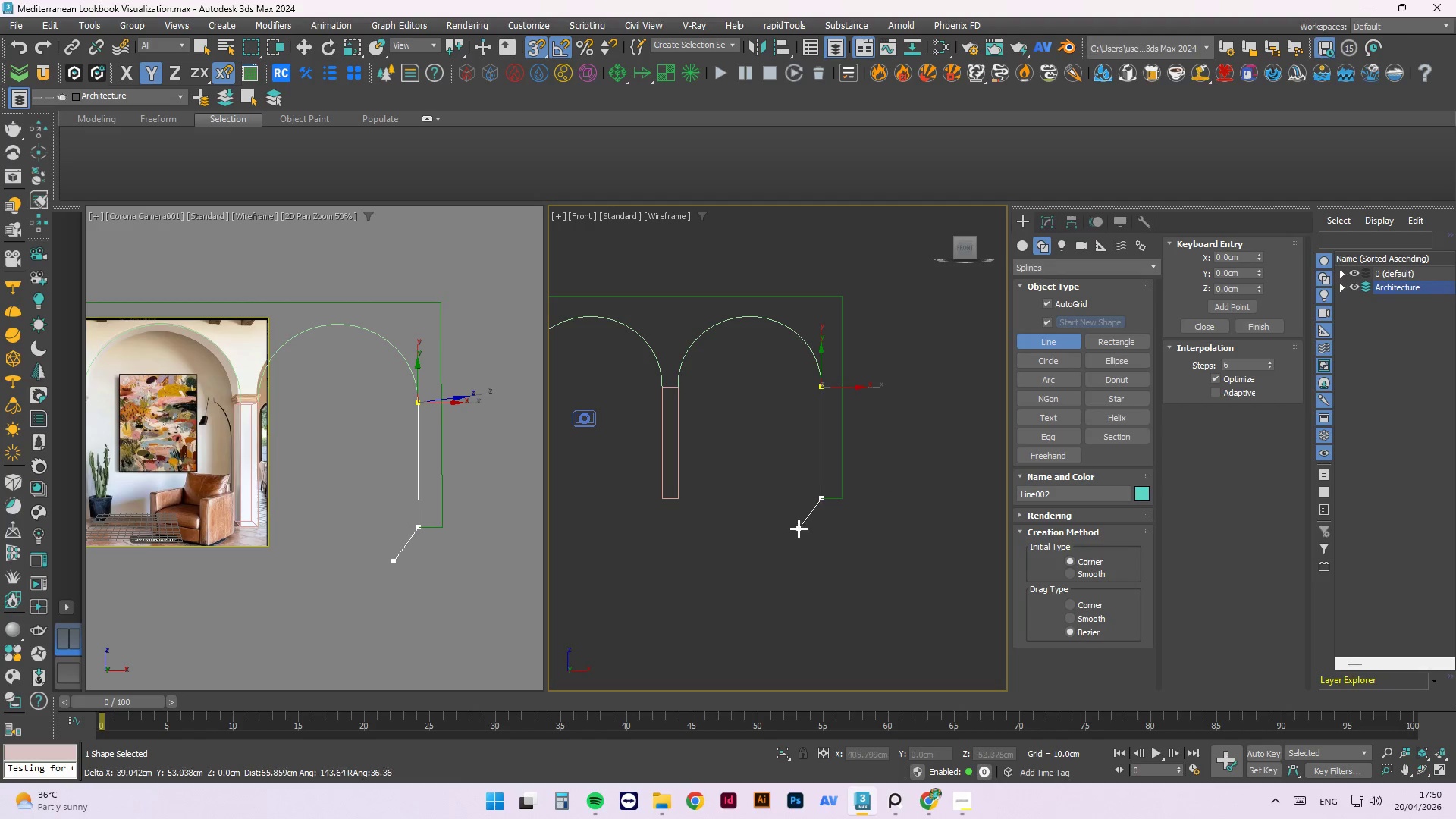 
hold_key(key=AltLeft, duration=0.8)
 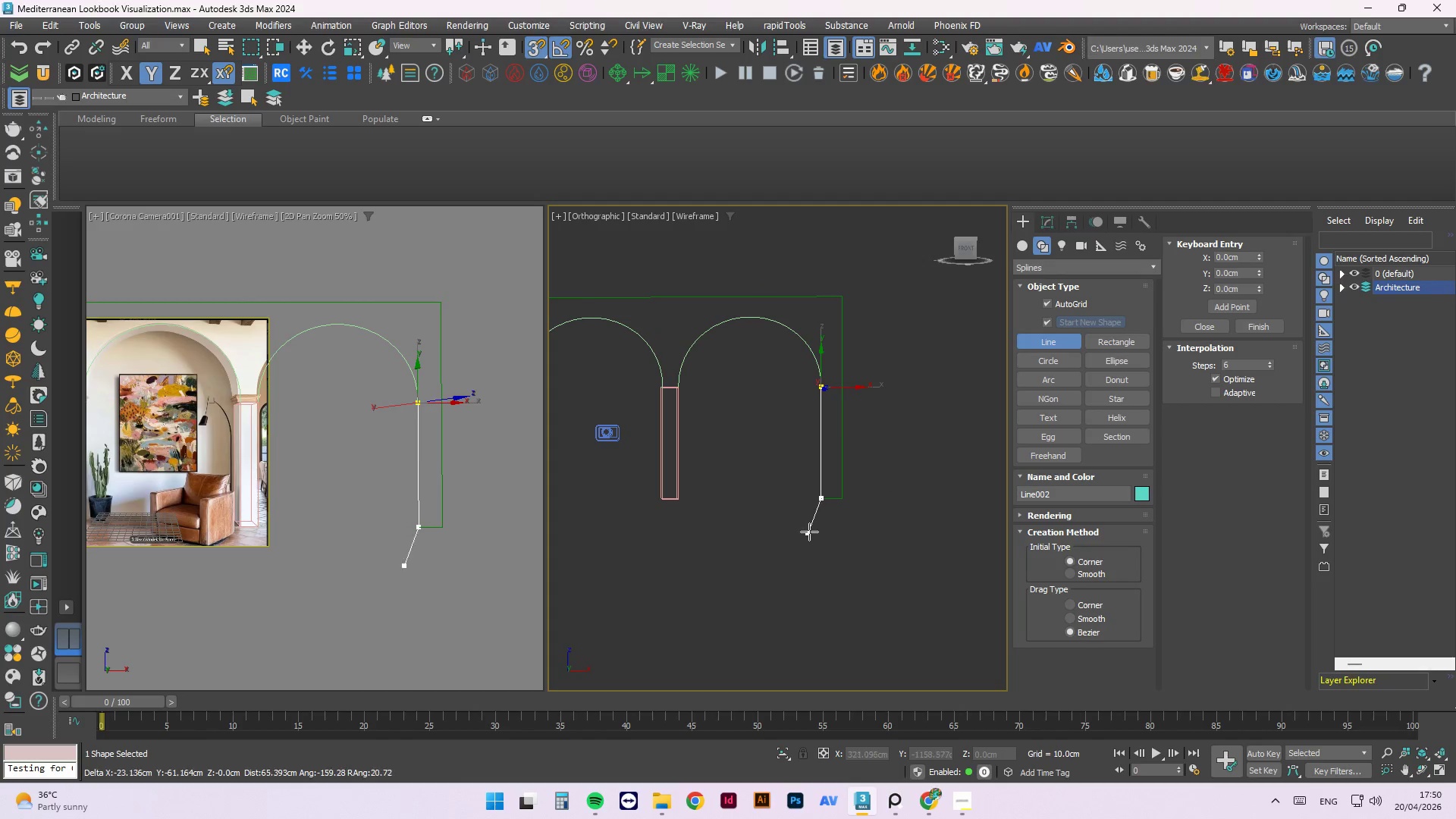 
key(Escape)
 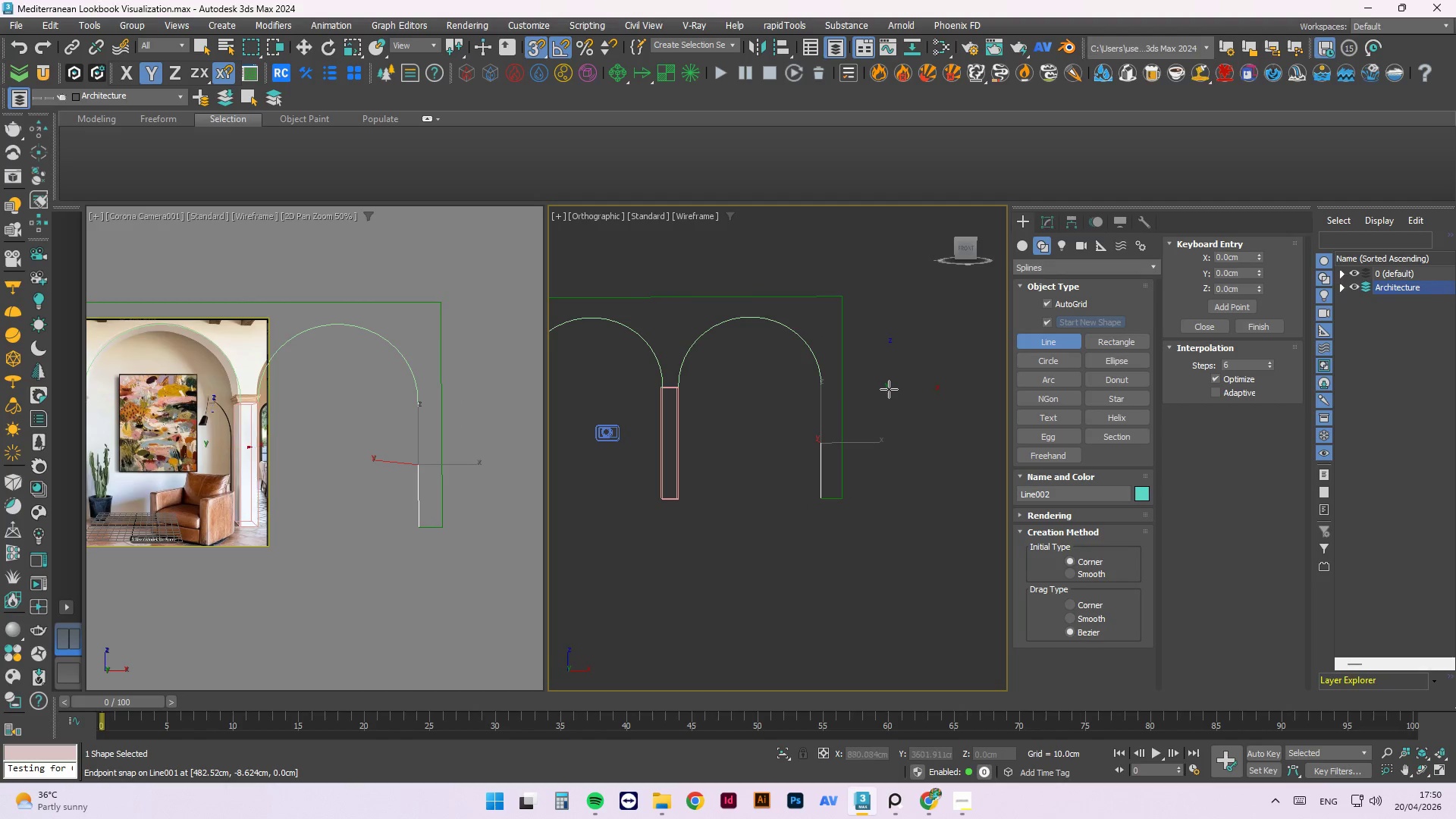 
key(W)
 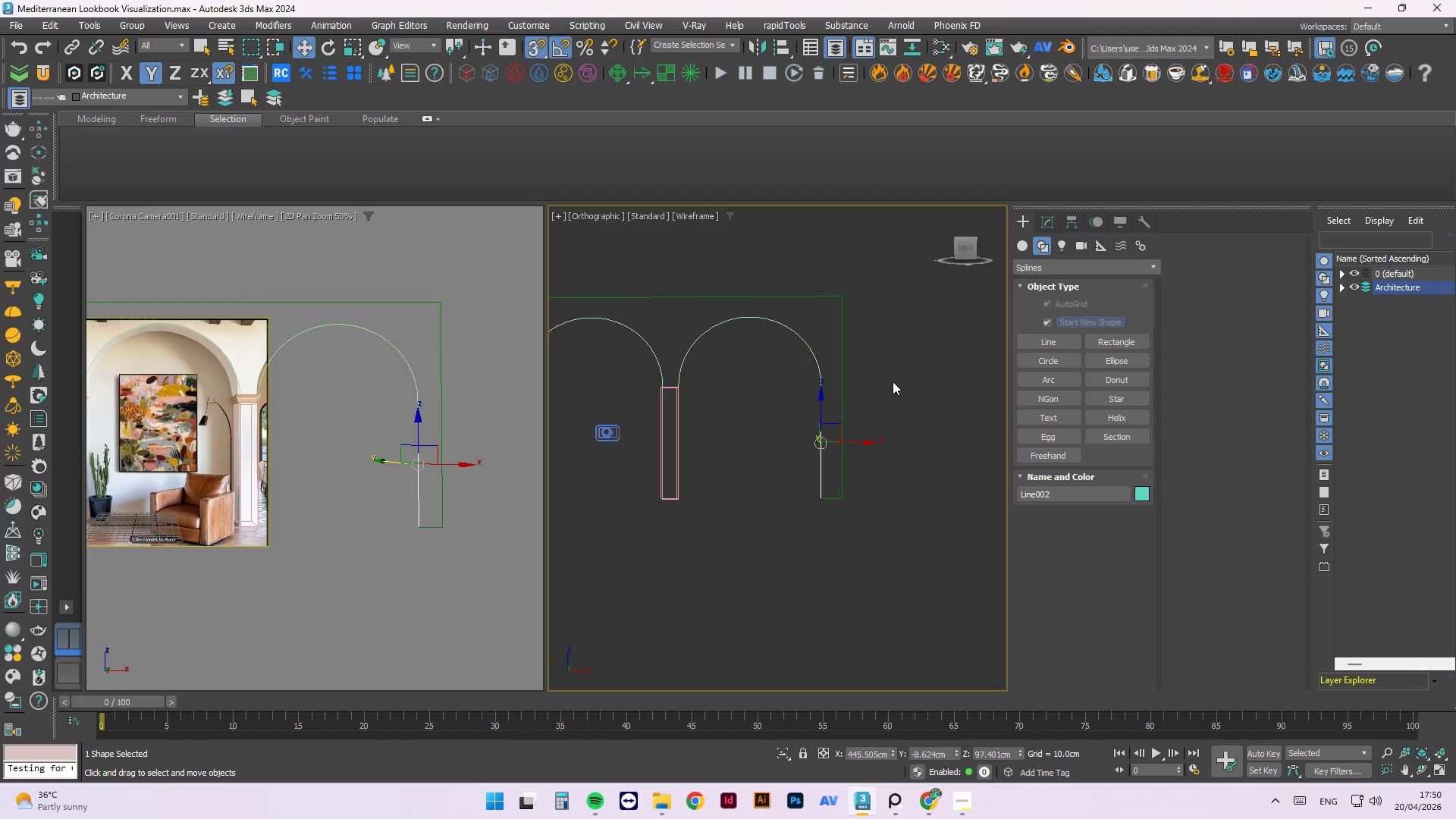 
left_click([893, 381])
 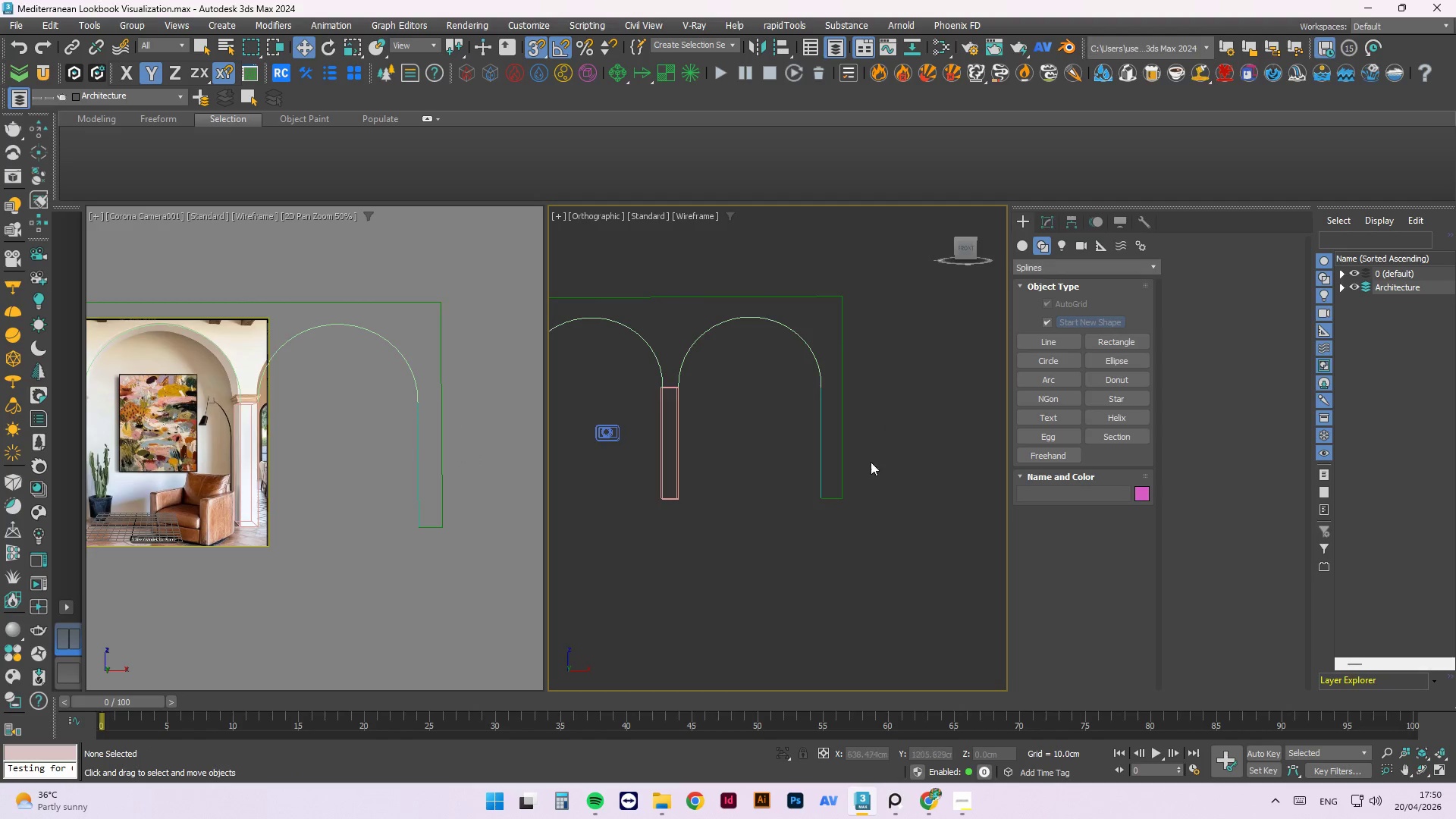 
hold_key(key=AltLeft, duration=0.77)
 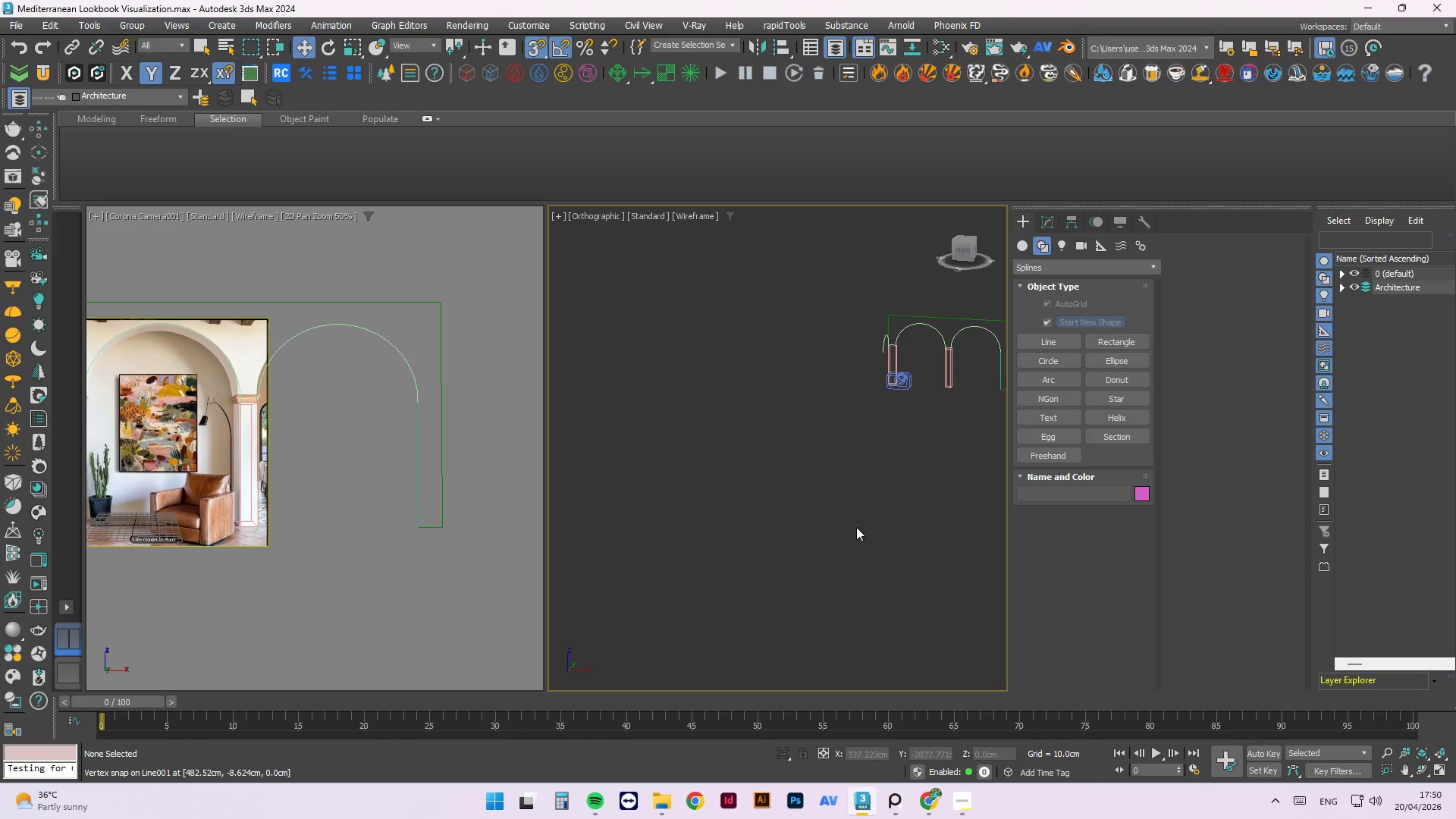 
scroll: coordinate [871, 479], scroll_direction: down, amount: 3.0
 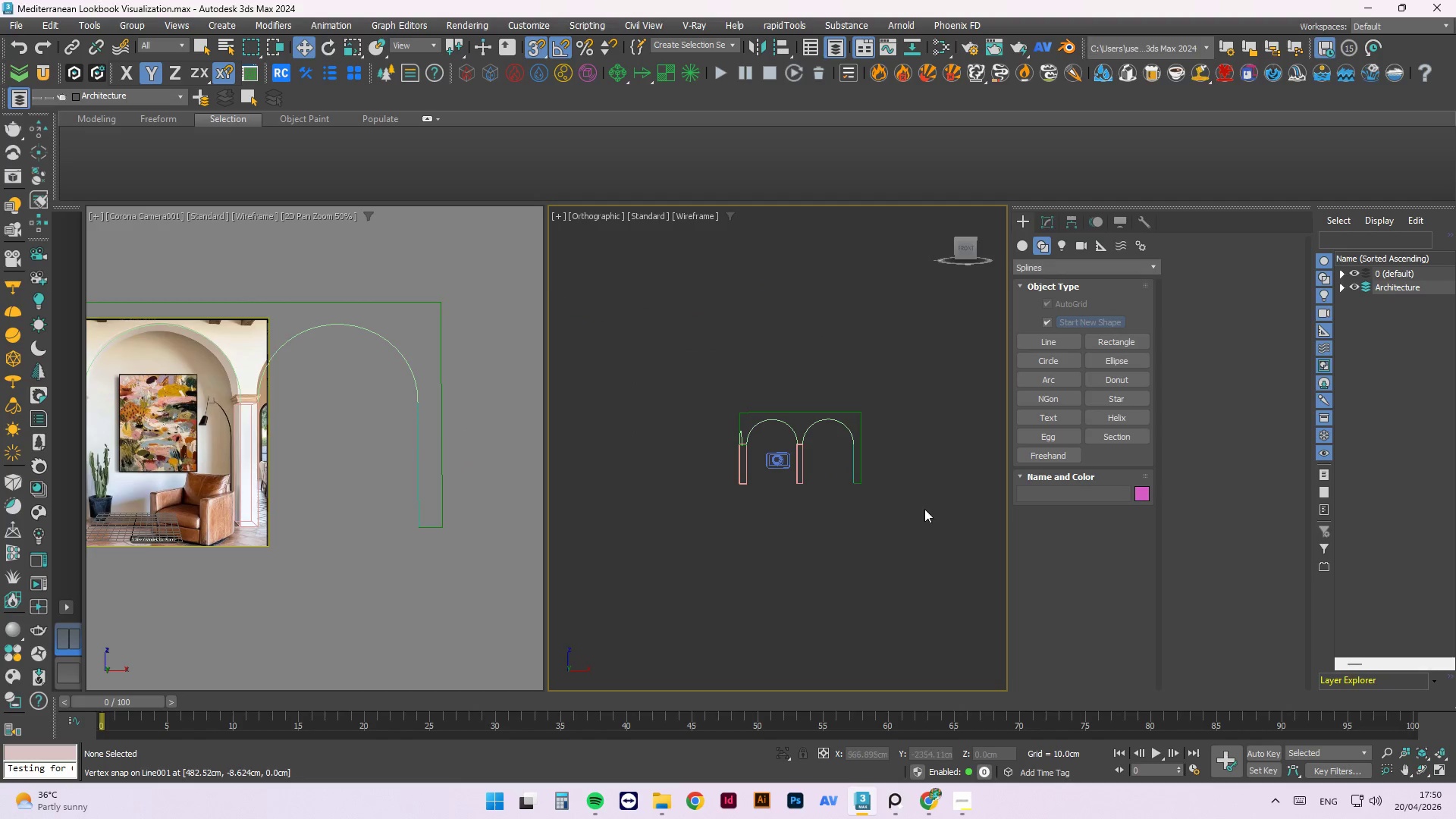 
scroll: coordinate [880, 352], scroll_direction: up, amount: 3.0
 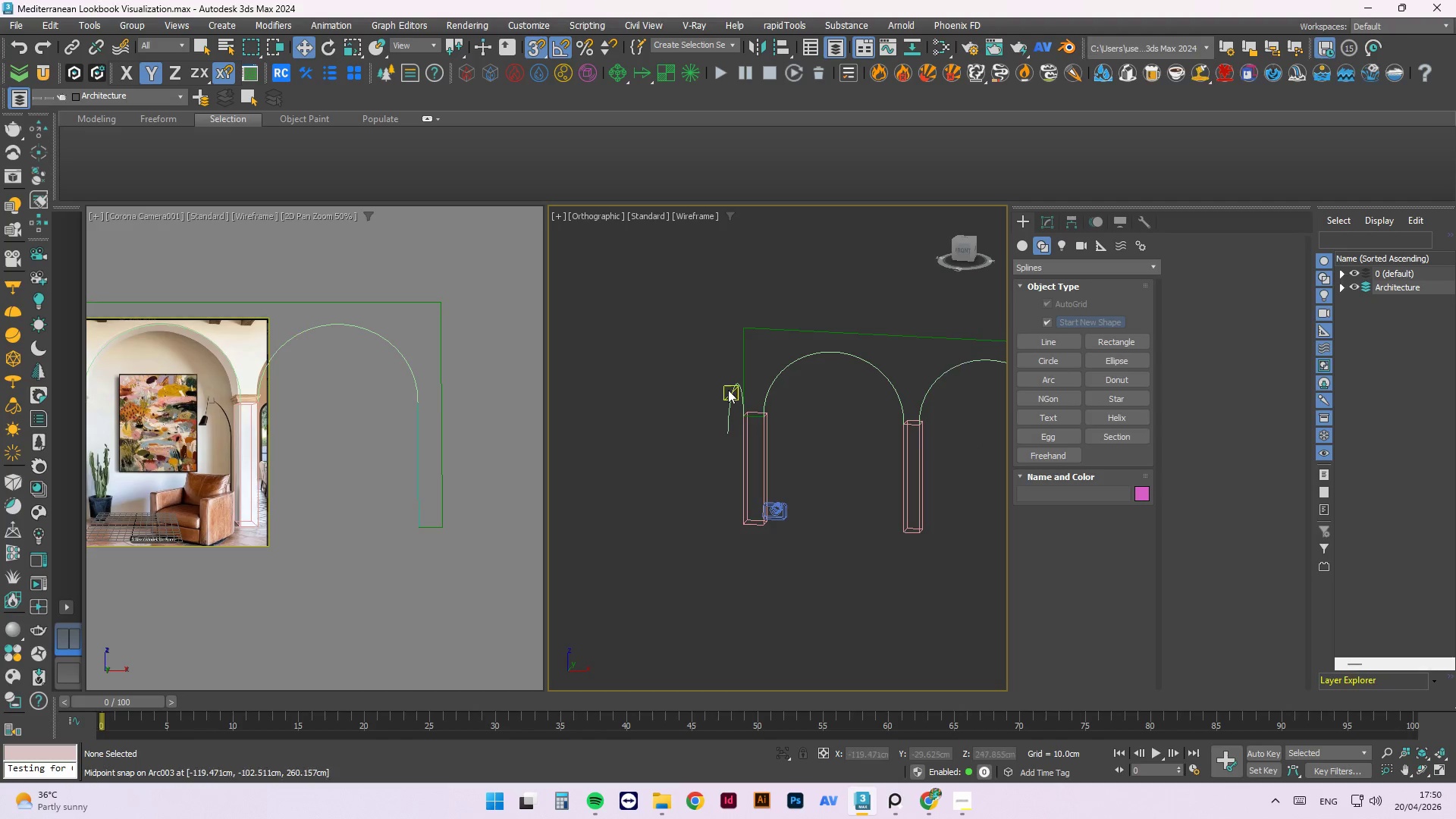 
scroll: coordinate [919, 443], scroll_direction: none, amount: 0.0
 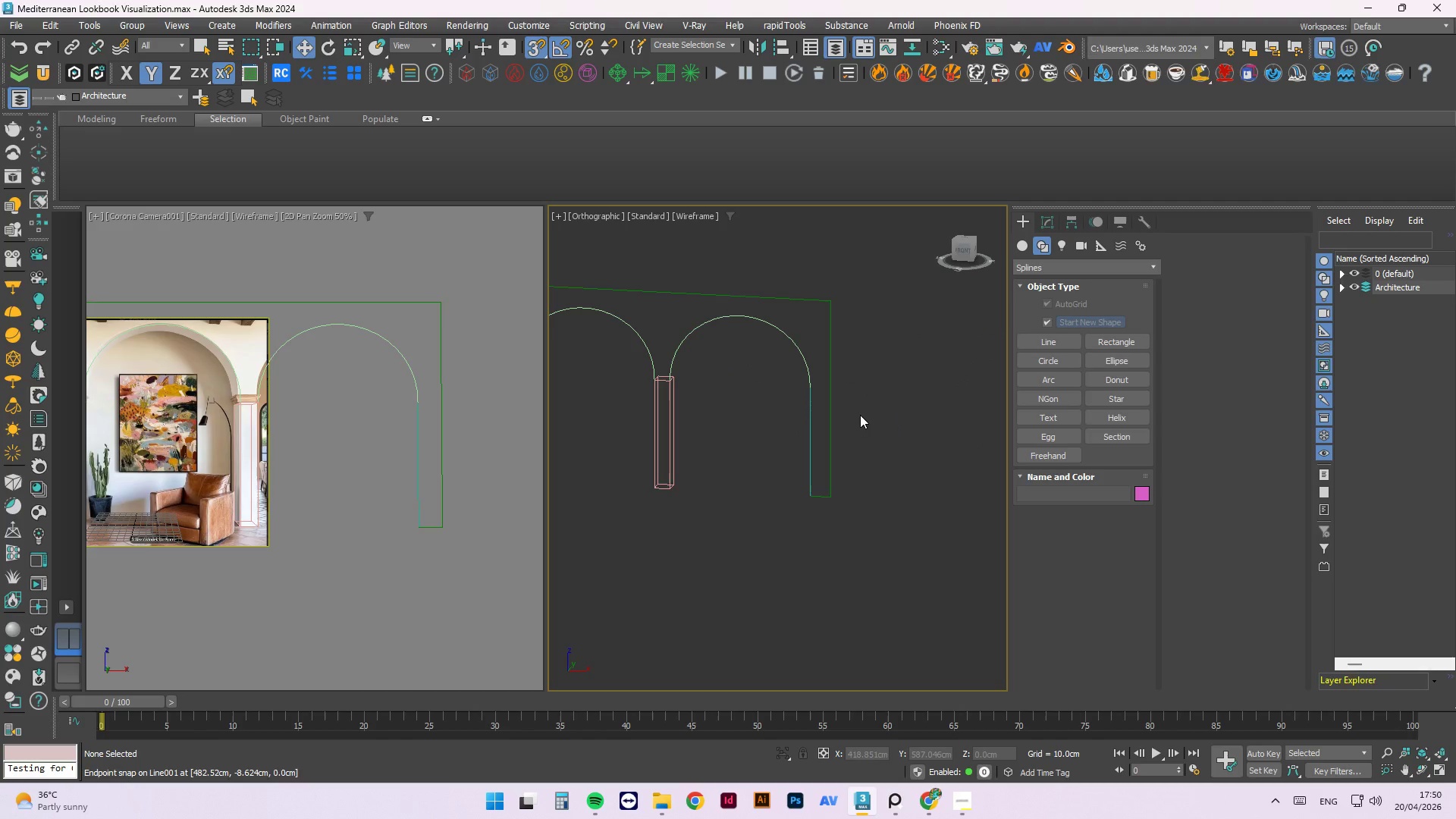 
left_click([835, 415])
 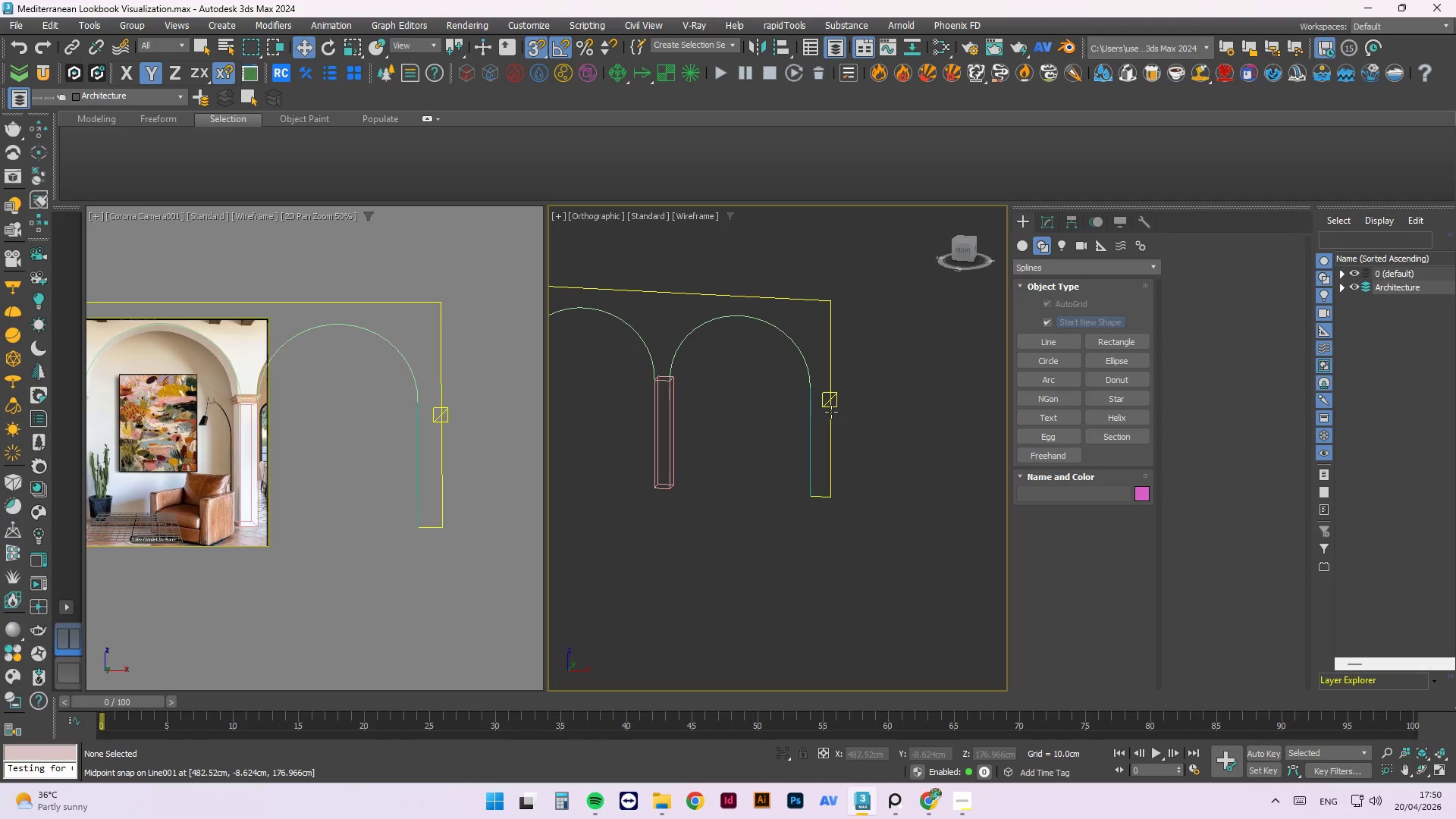 
left_click([831, 412])
 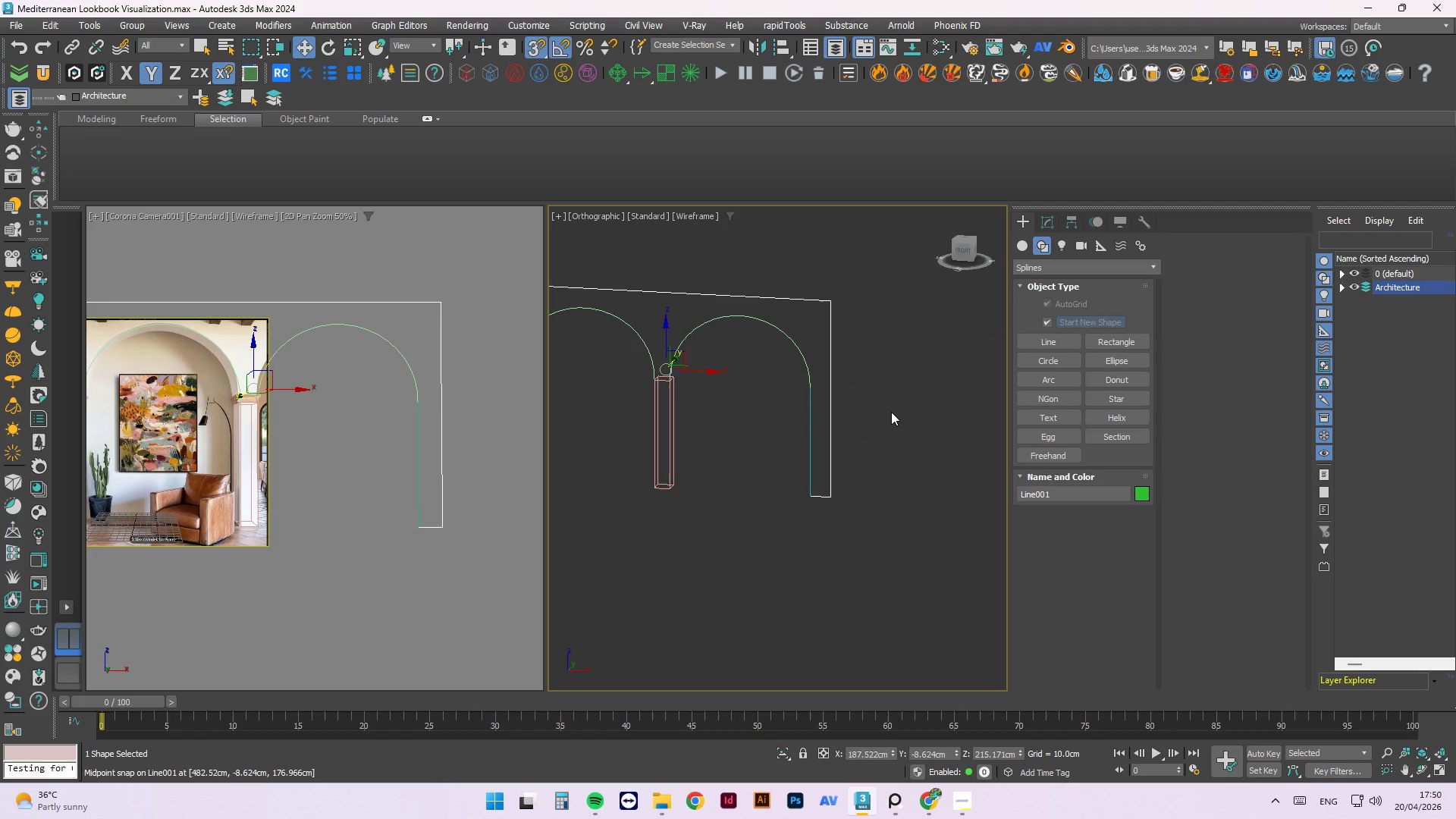 
right_click([891, 412])
 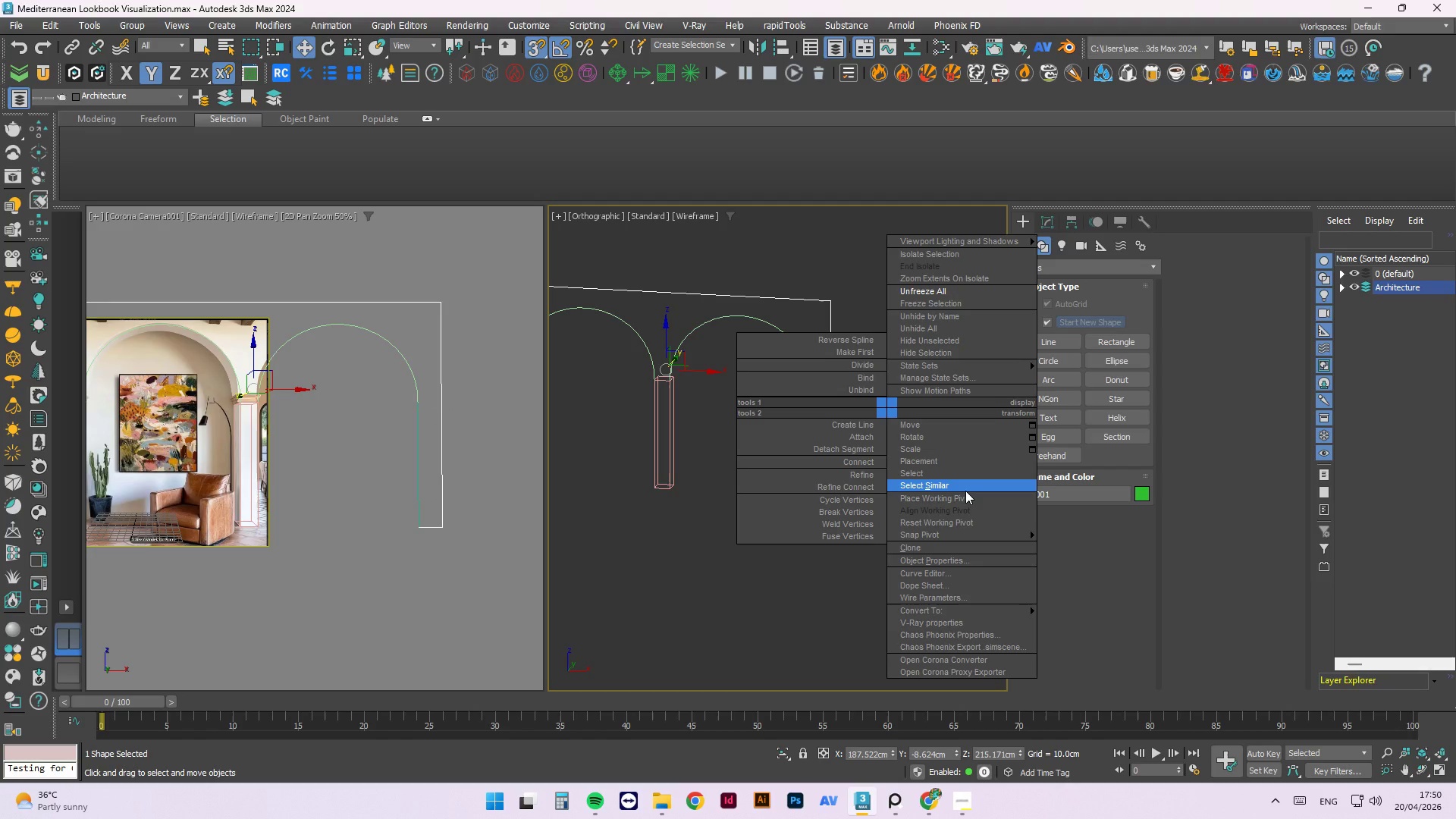 
scroll: coordinate [1455, 818], scroll_direction: up, amount: 12.0
 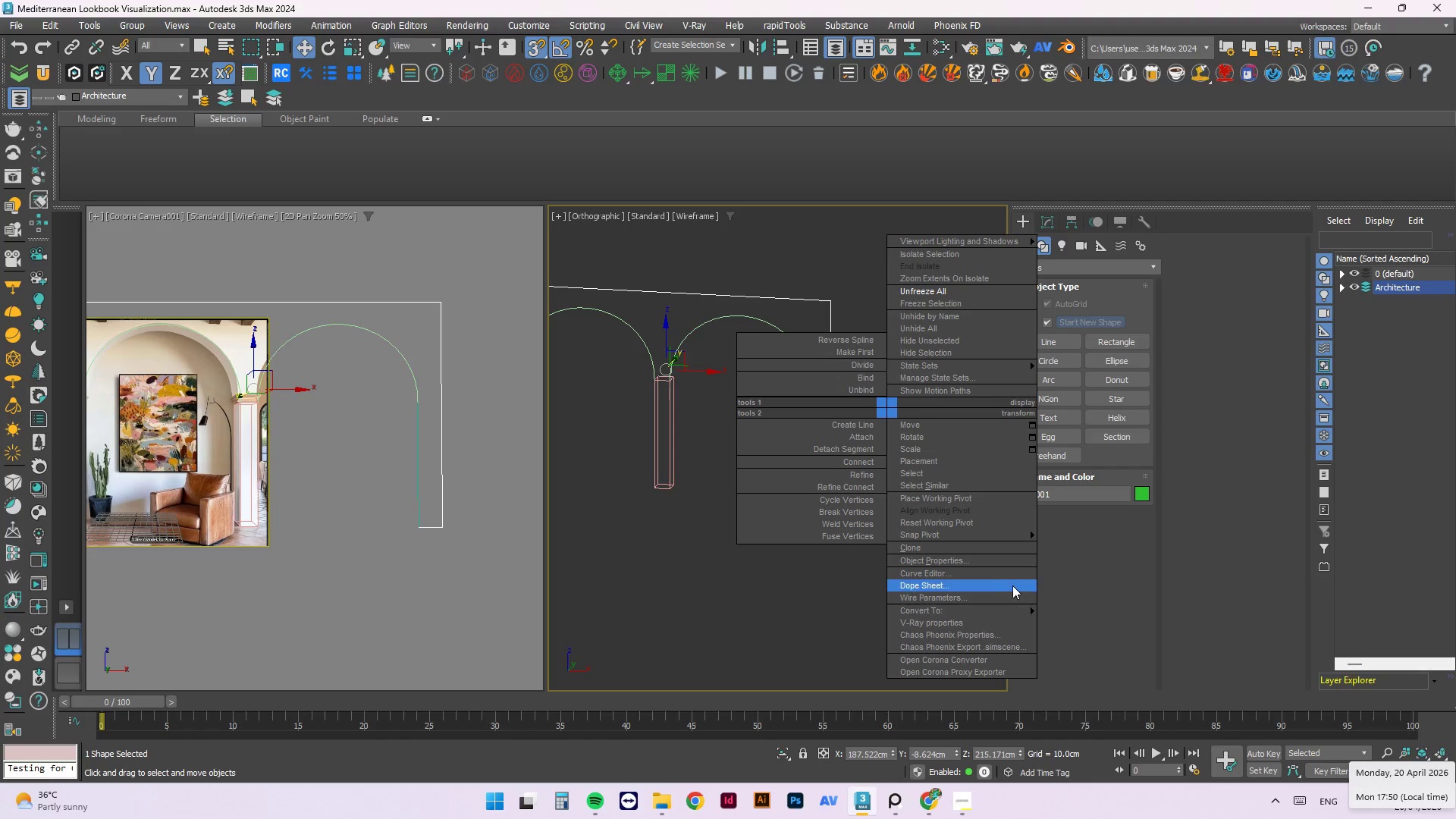 
left_click([984, 610])
 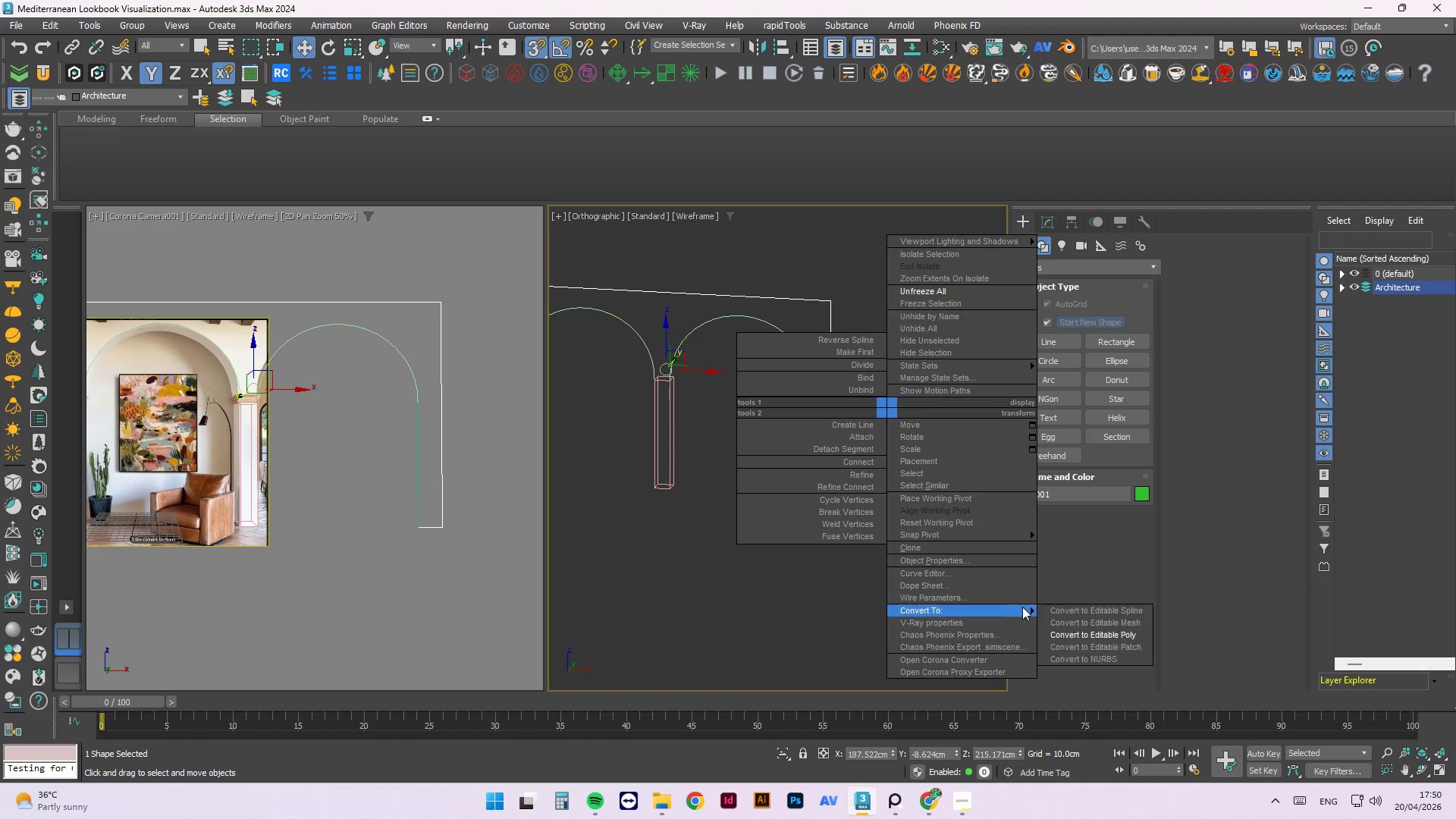 
left_click([1006, 605])
 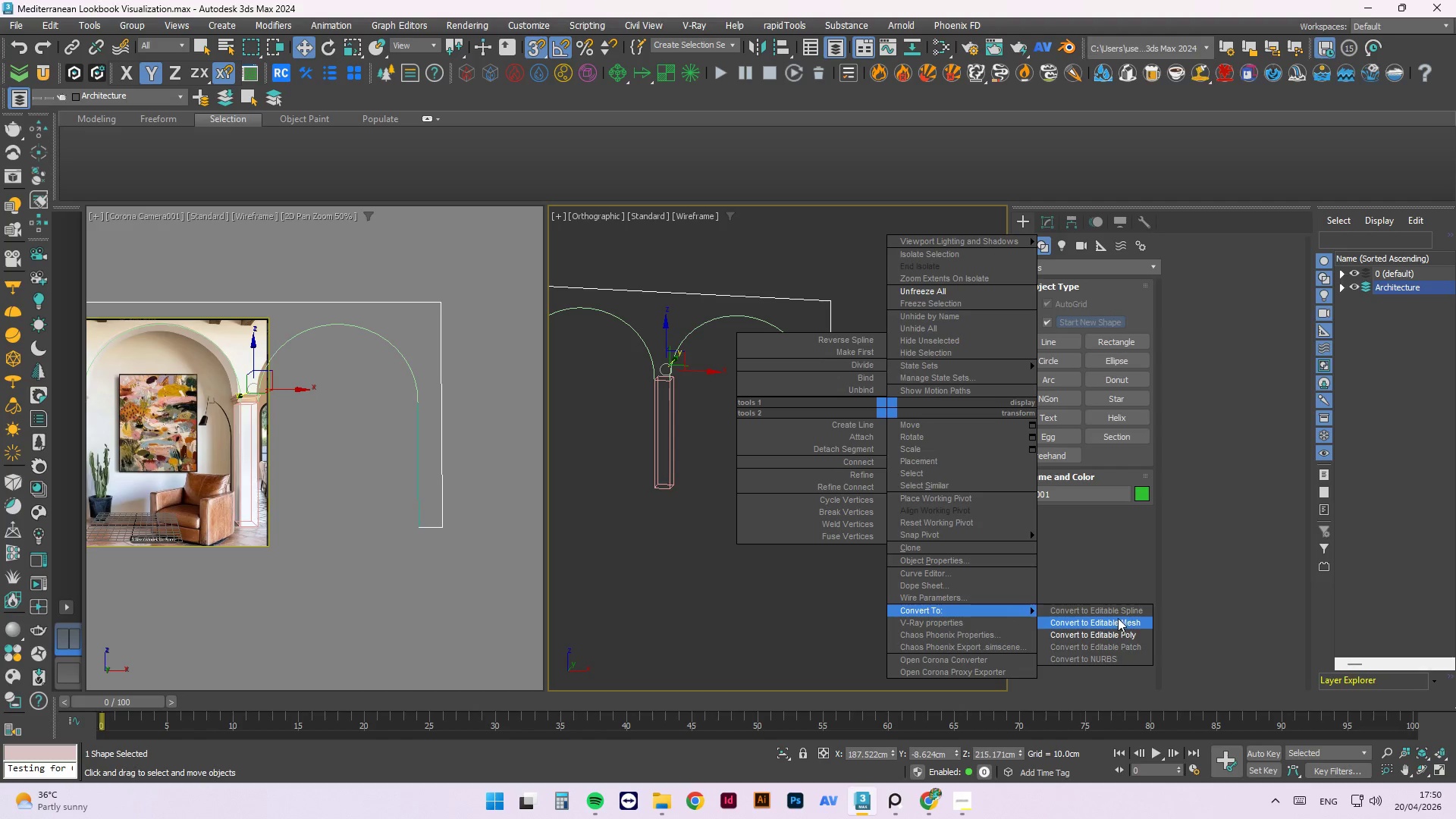 
left_click([1122, 609])
 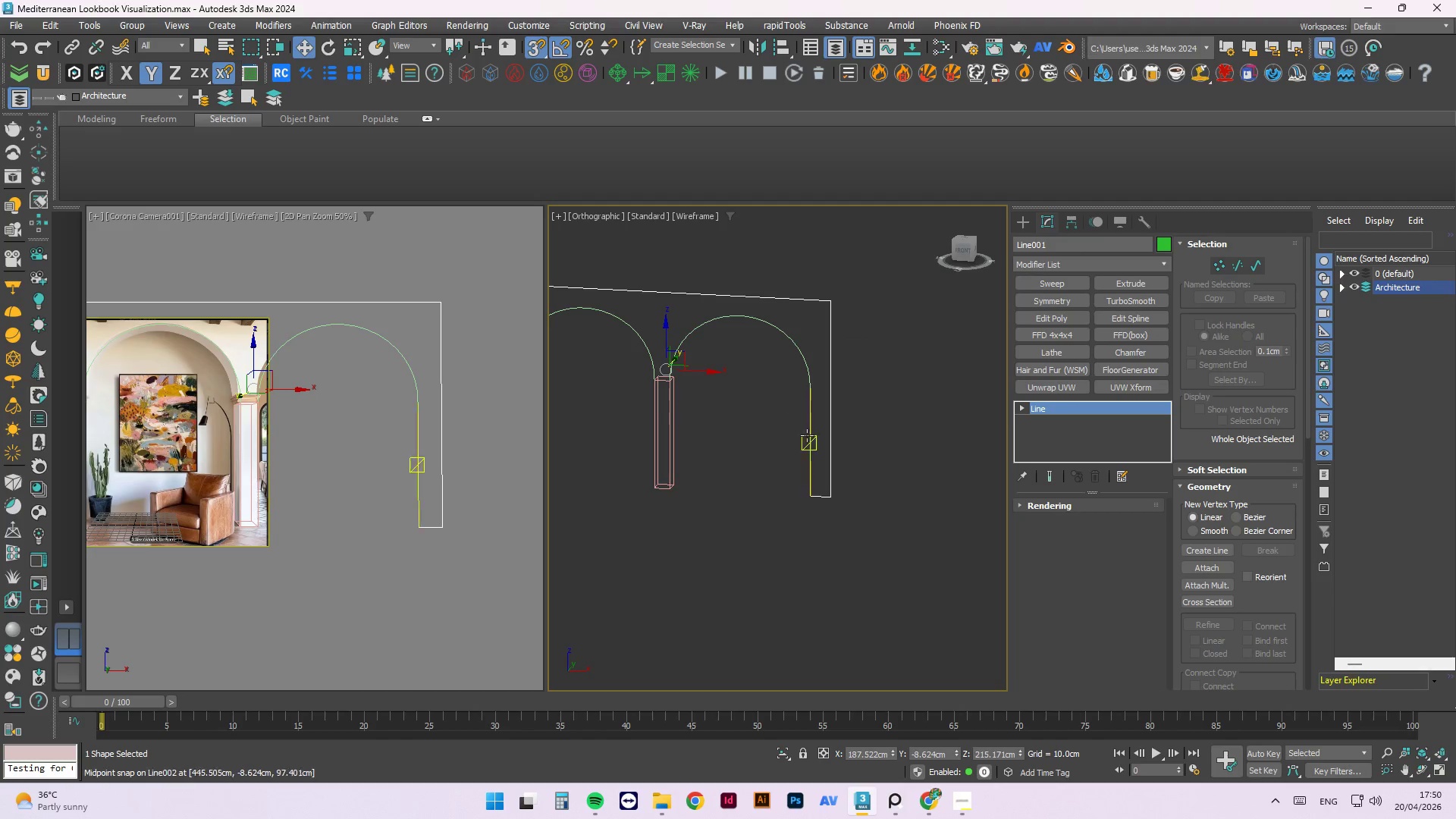 
left_click([915, 509])
 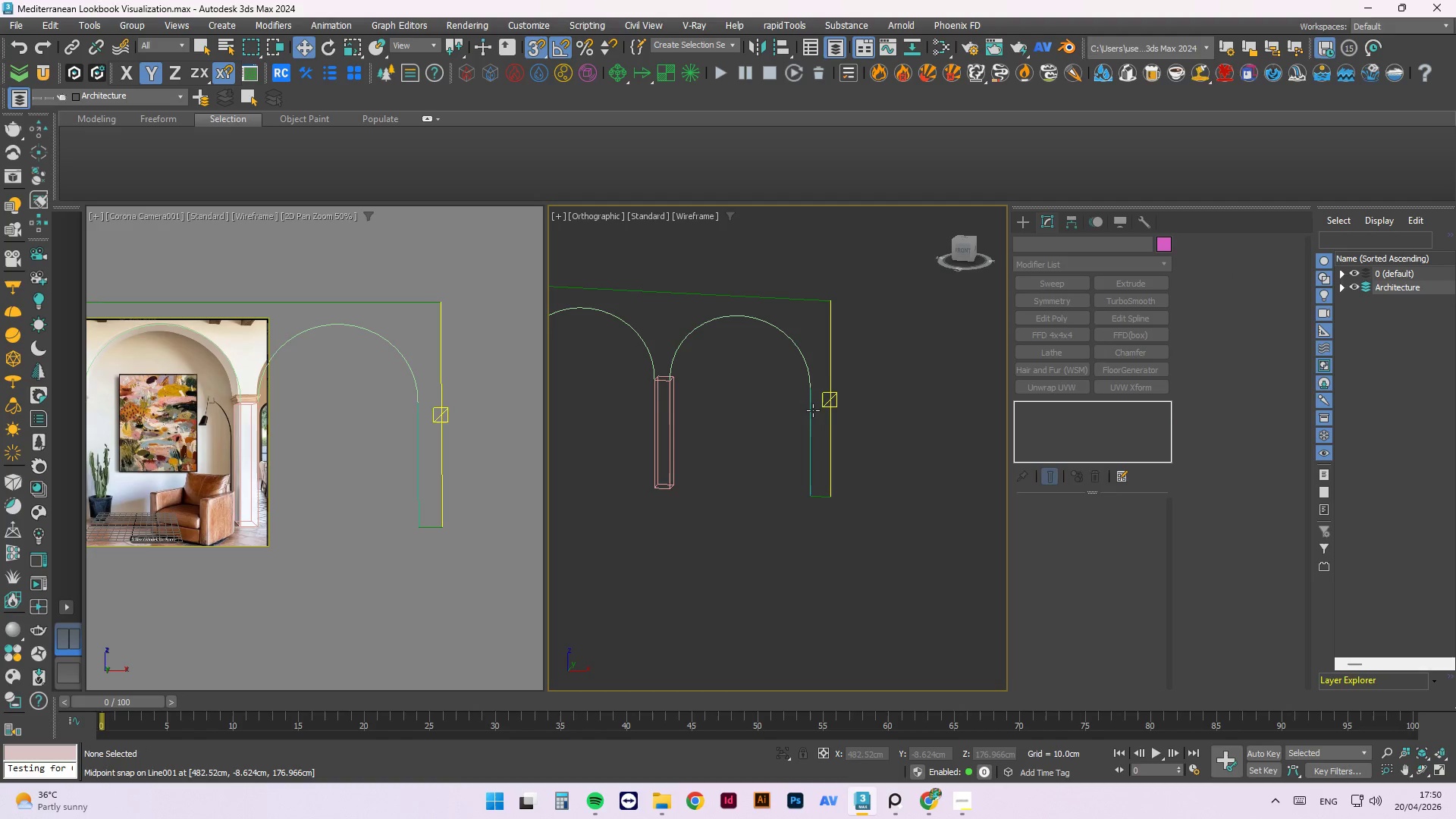 
left_click([811, 410])
 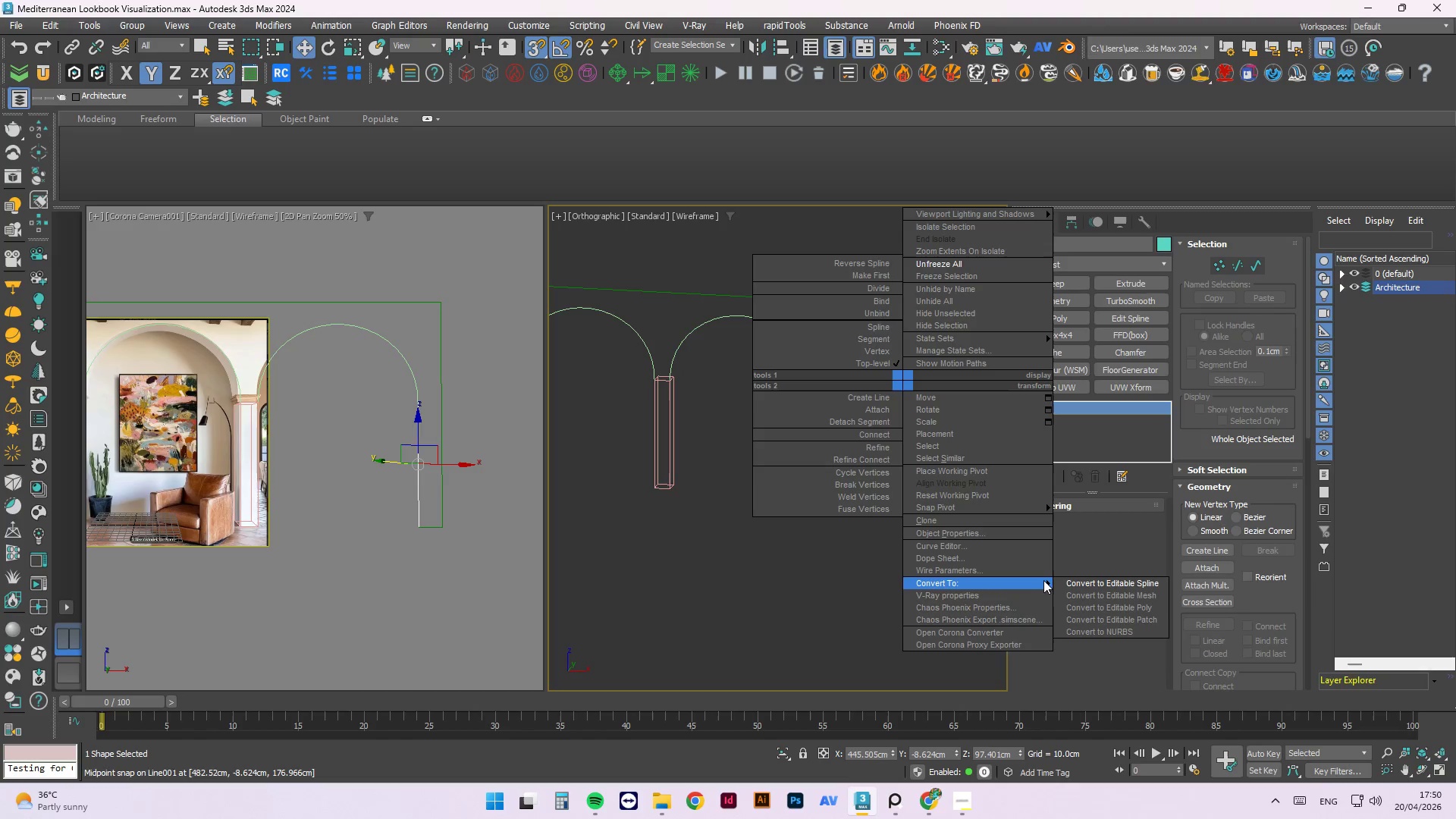 
left_click([1116, 584])
 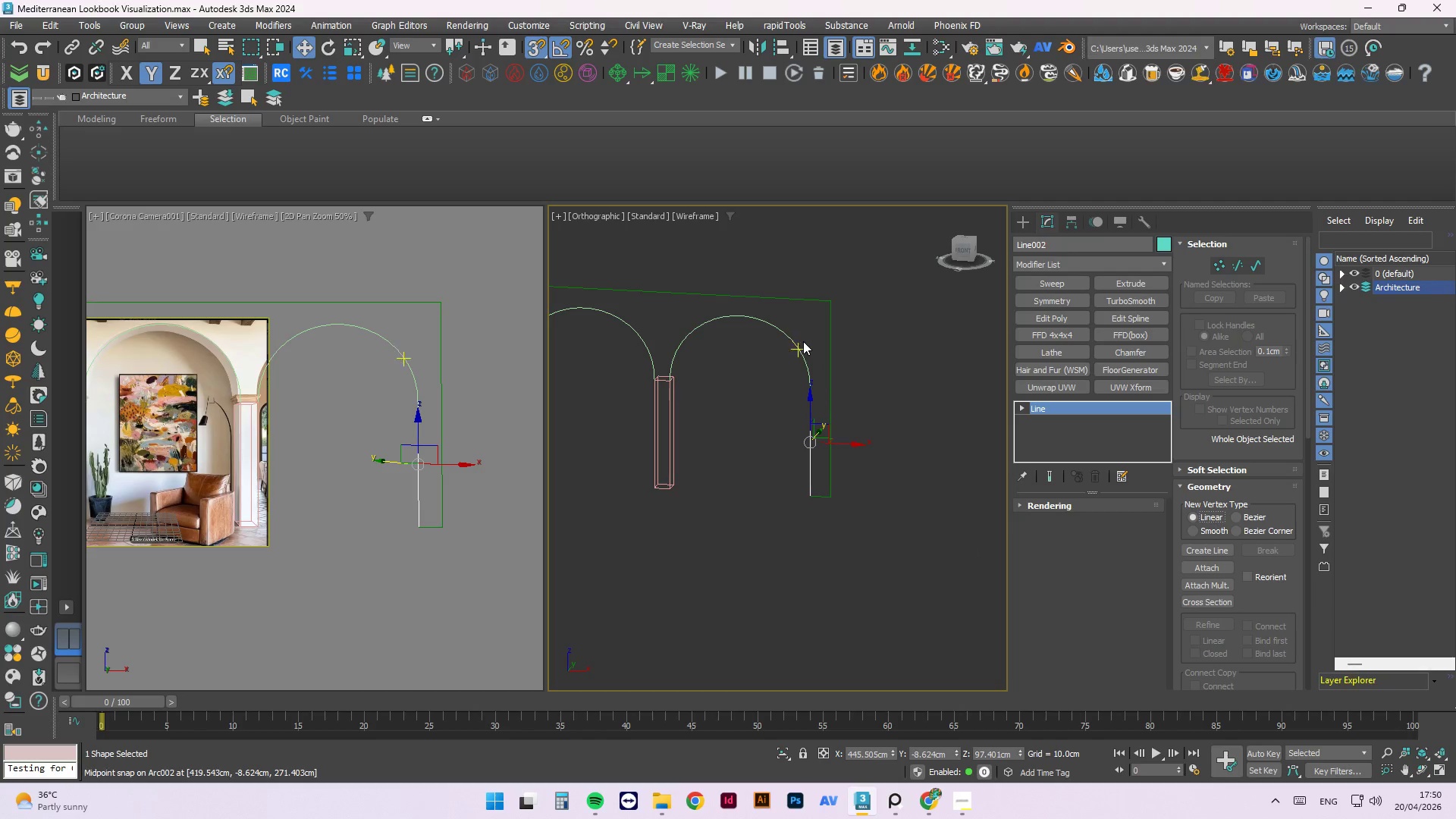 
left_click([799, 344])
 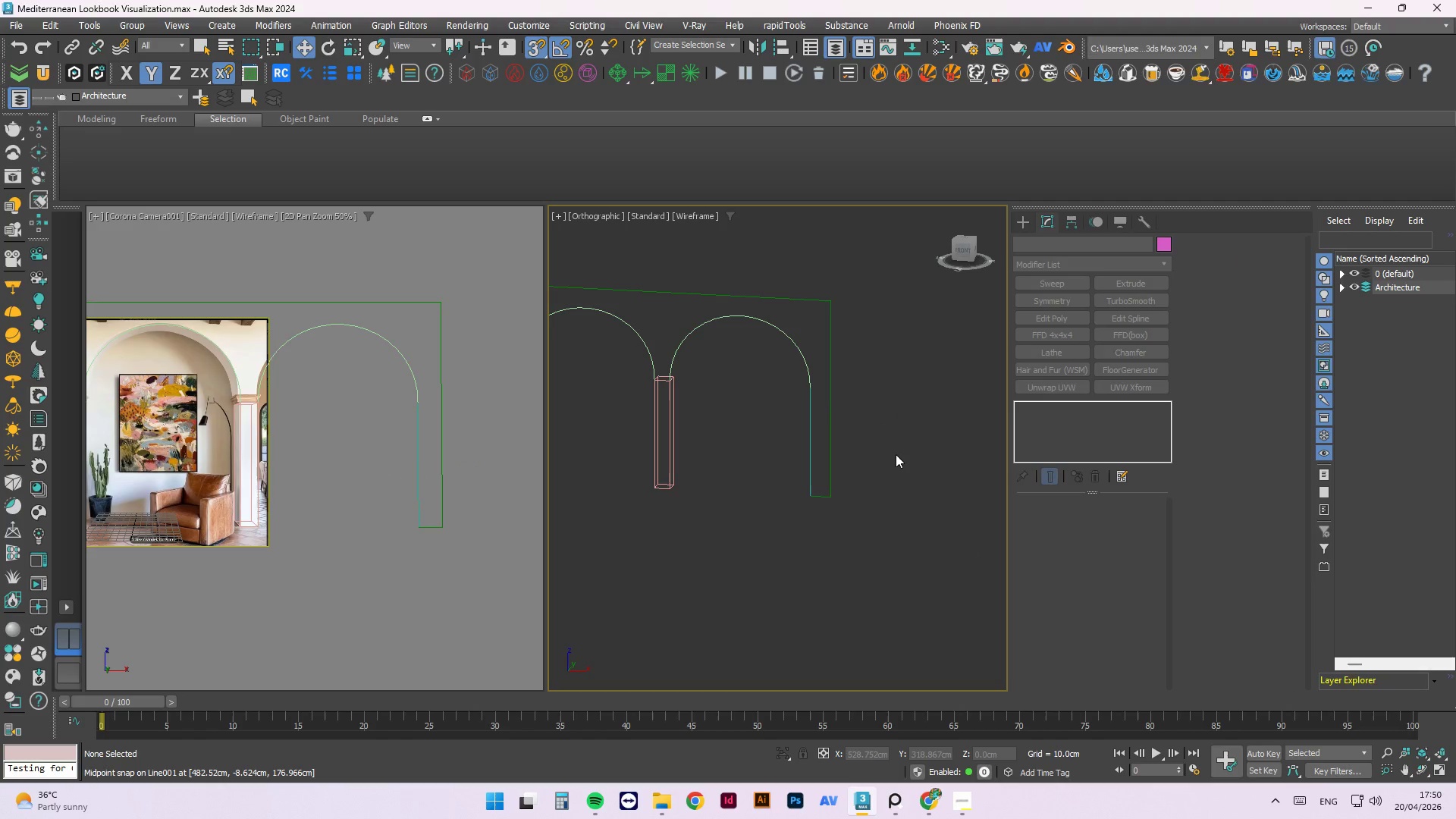 
scroll: coordinate [907, 457], scroll_direction: down, amount: 1.0
 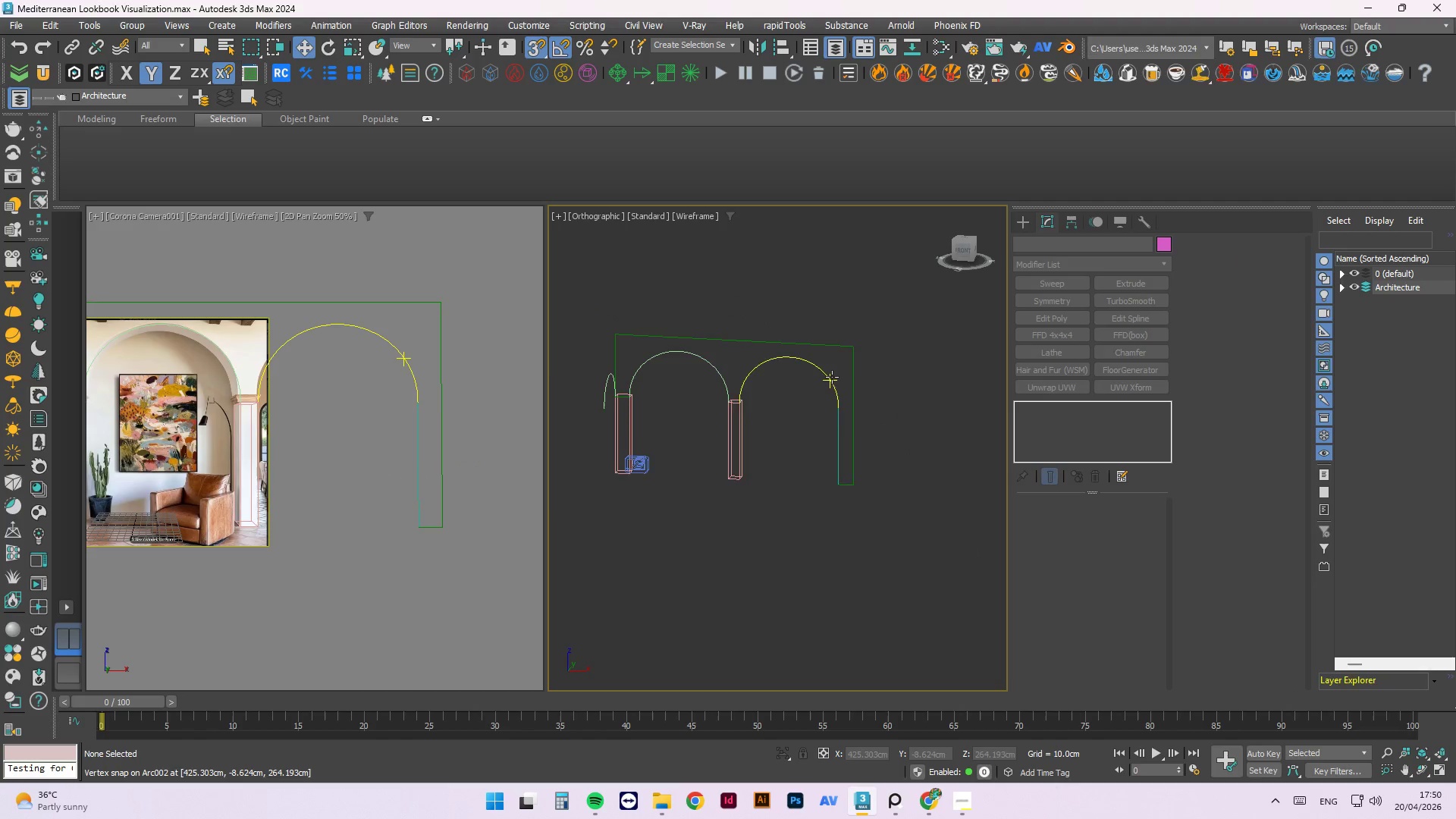 
scroll: coordinate [832, 377], scroll_direction: up, amount: 2.0
 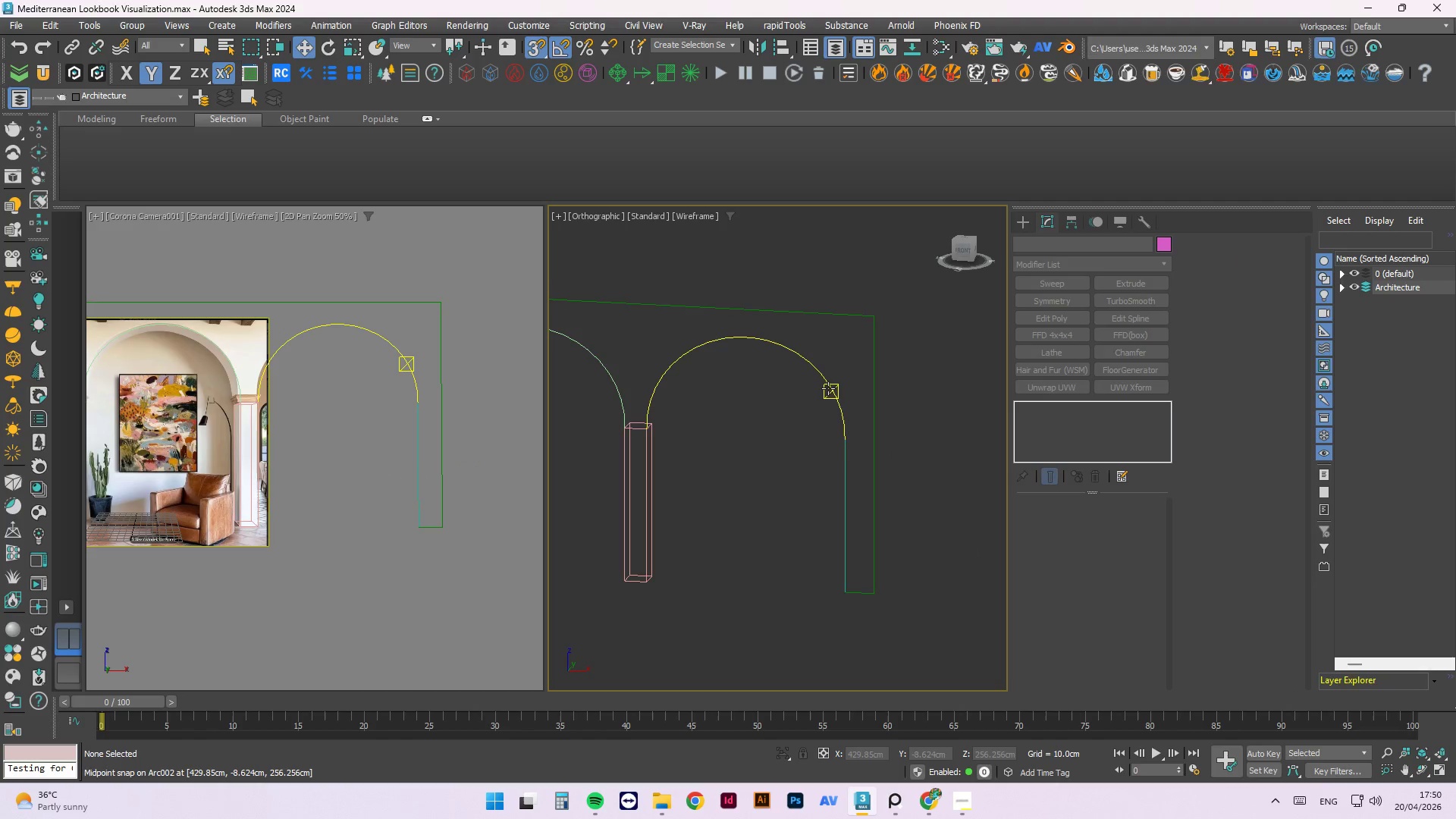 
right_click([828, 388])
 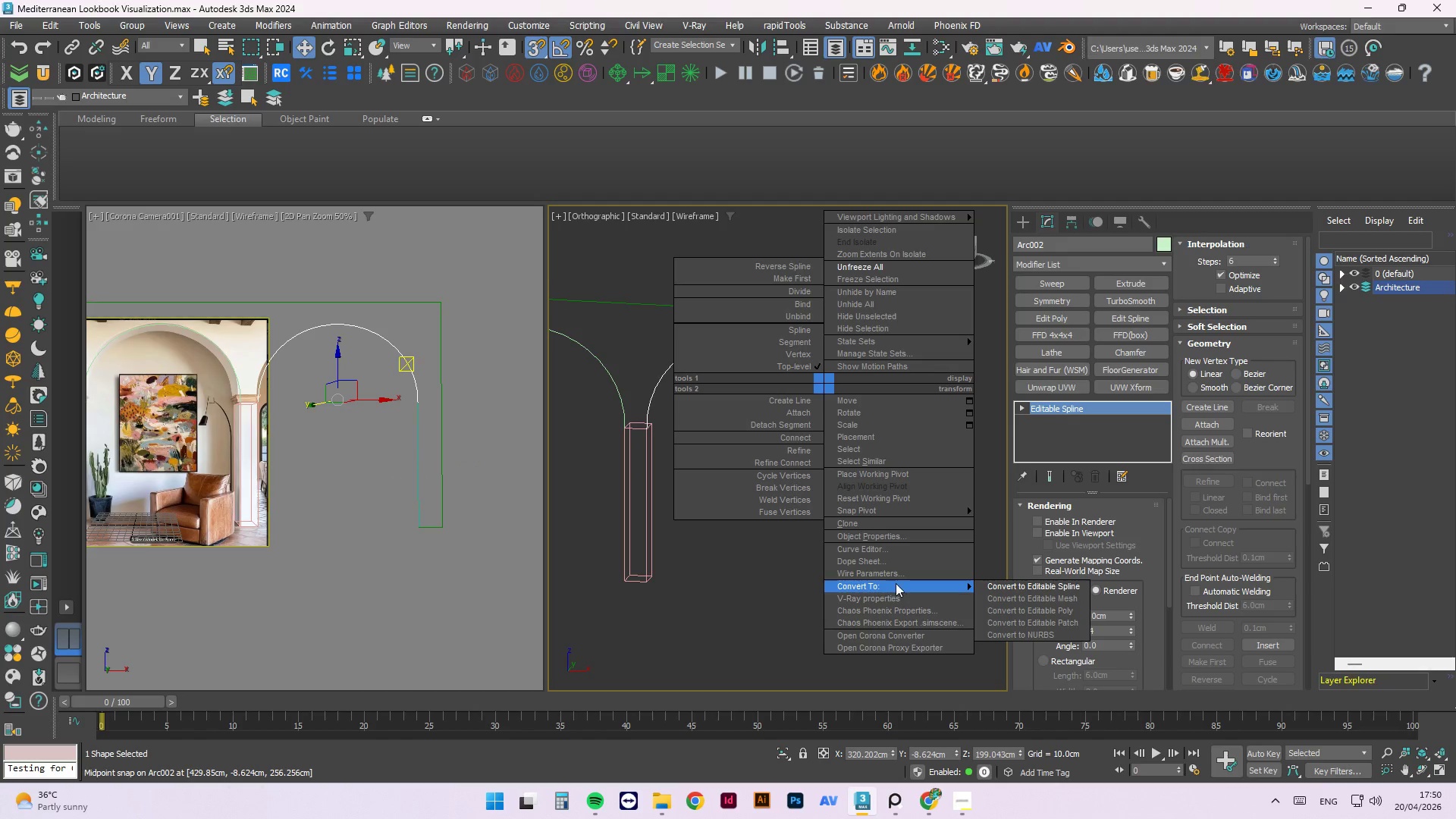 
left_click([998, 584])
 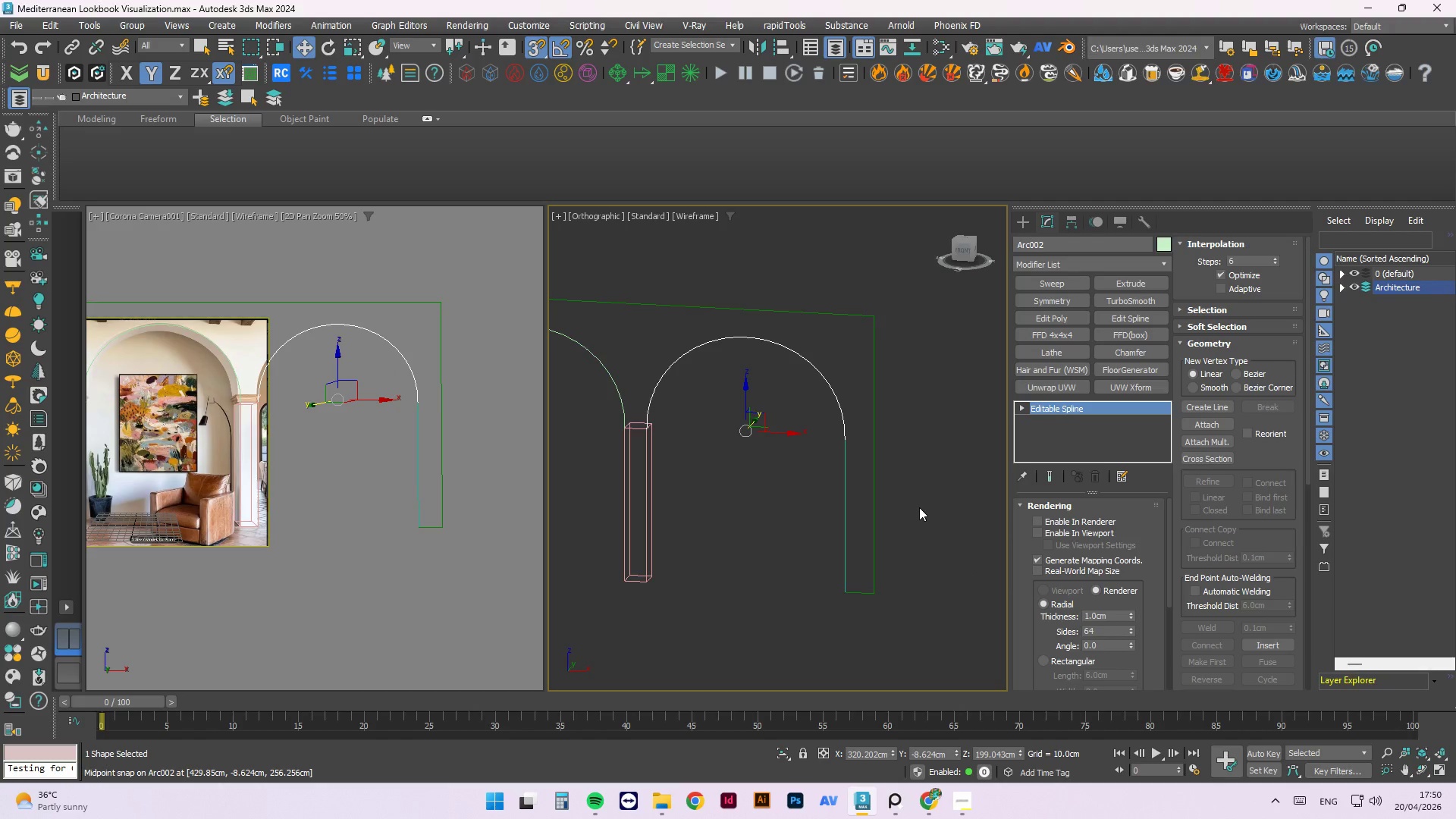 
scroll: coordinate [783, 519], scroll_direction: none, amount: 0.0
 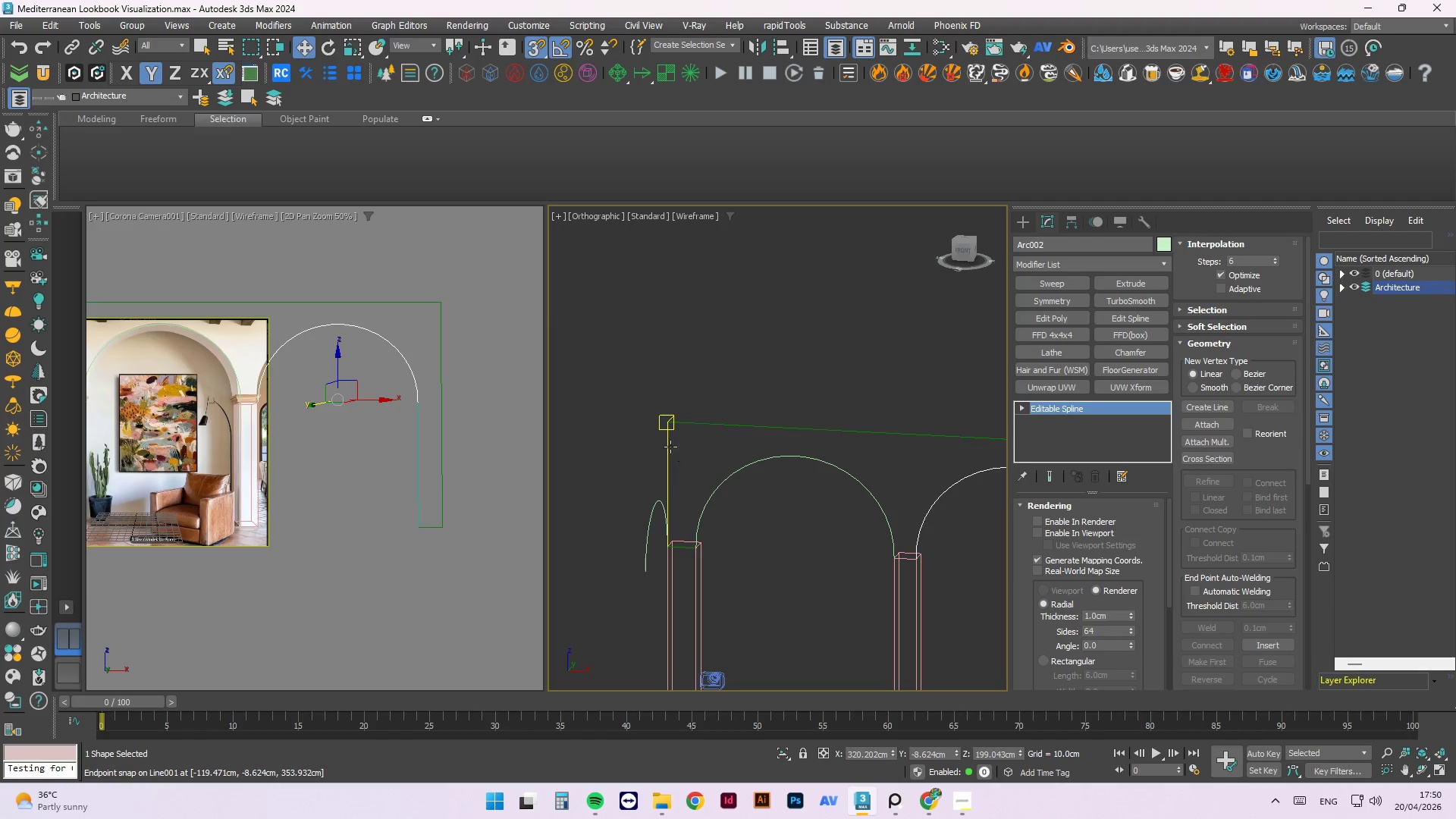 
left_click([670, 446])
 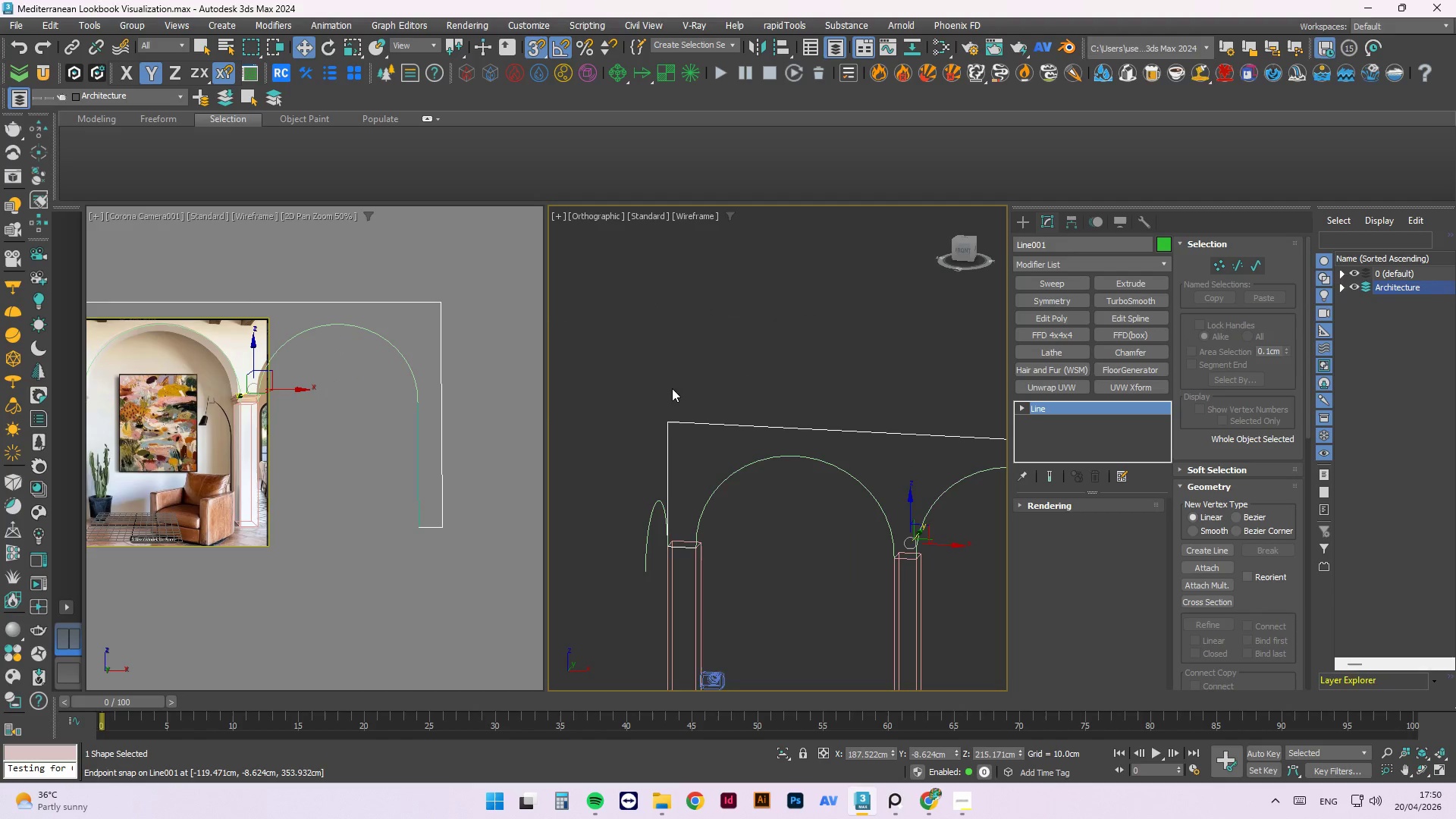 
scroll: coordinate [670, 386], scroll_direction: down, amount: 2.0
 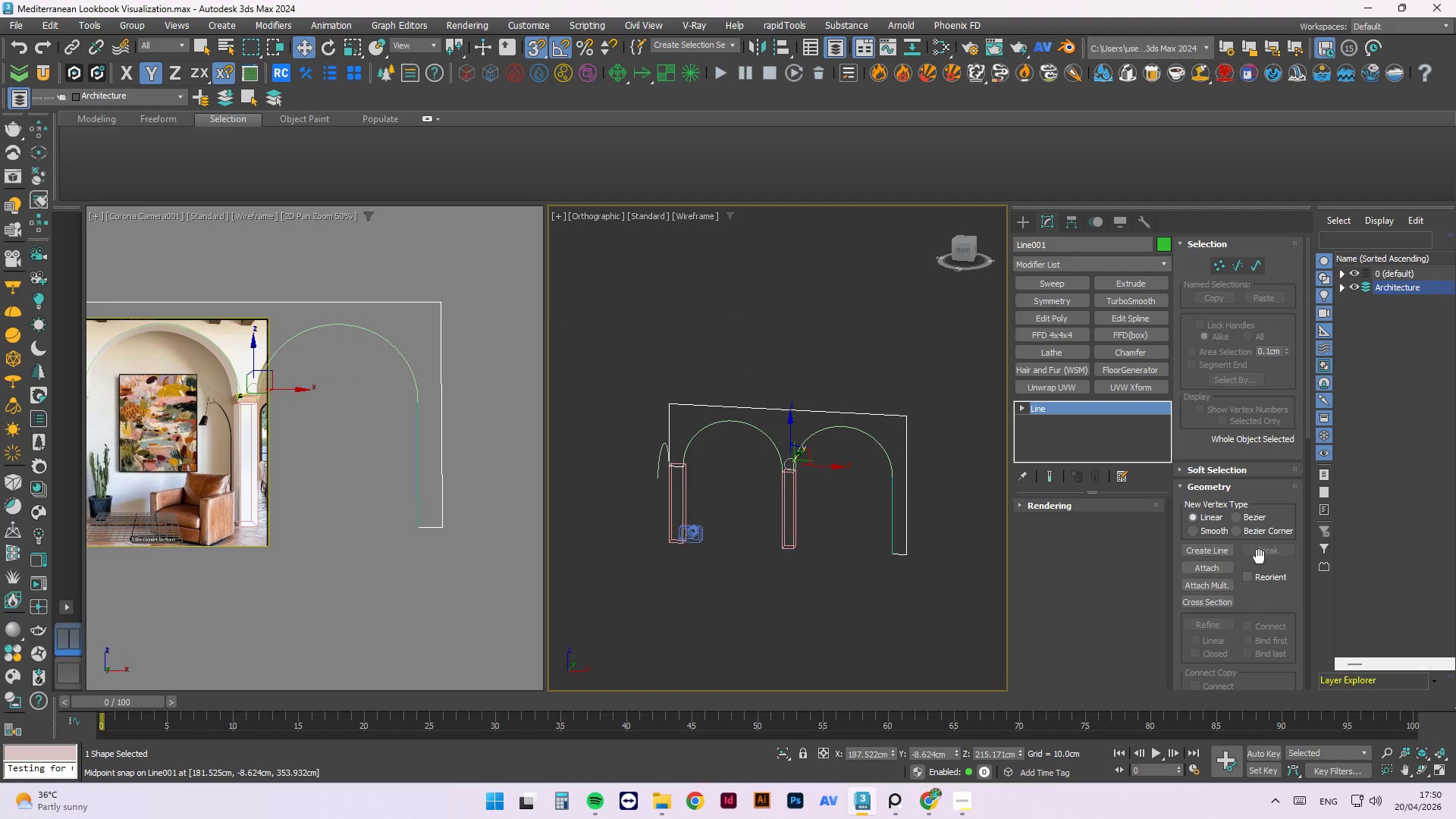 
left_click([1228, 567])
 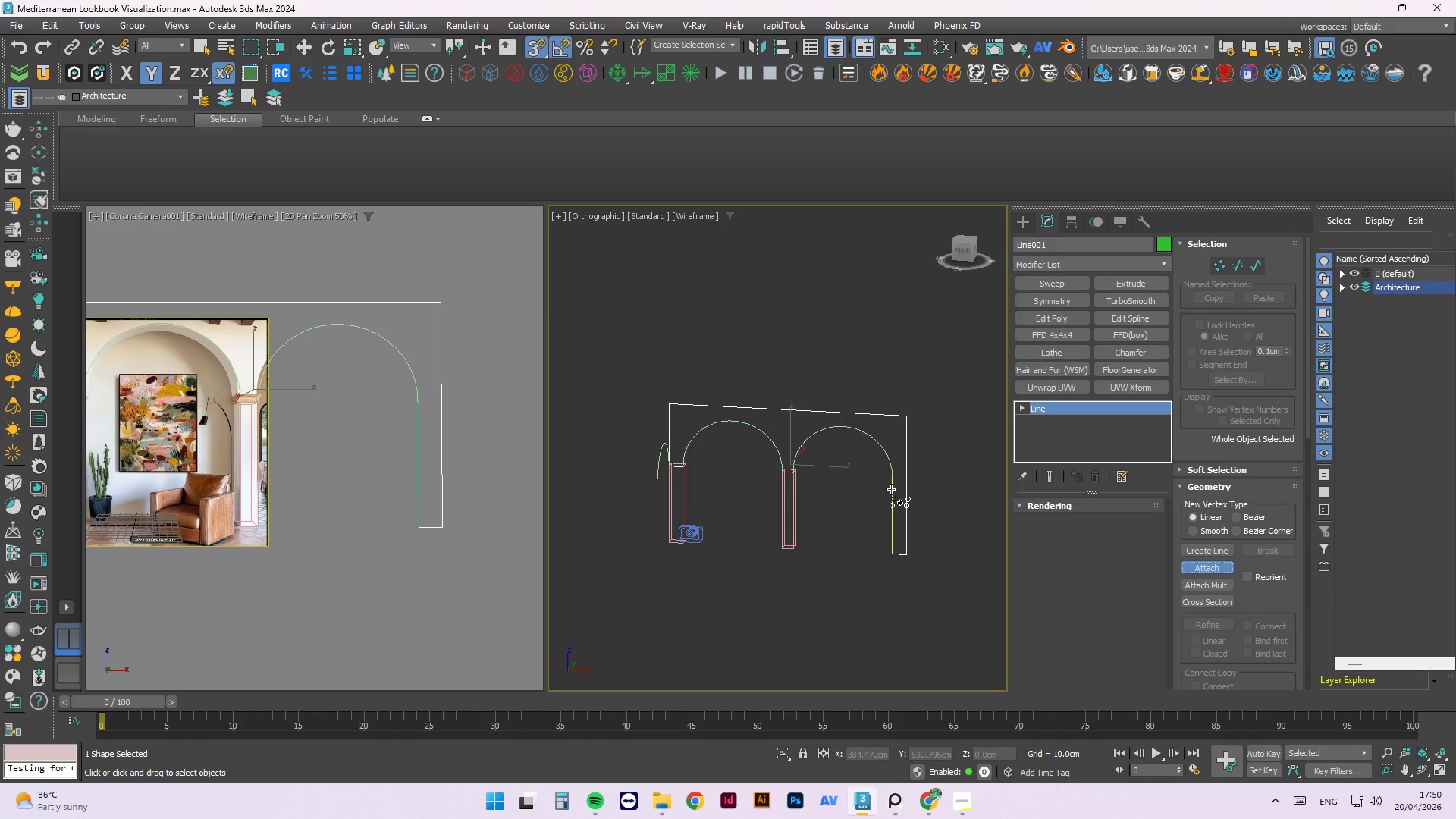 
left_click([891, 489])
 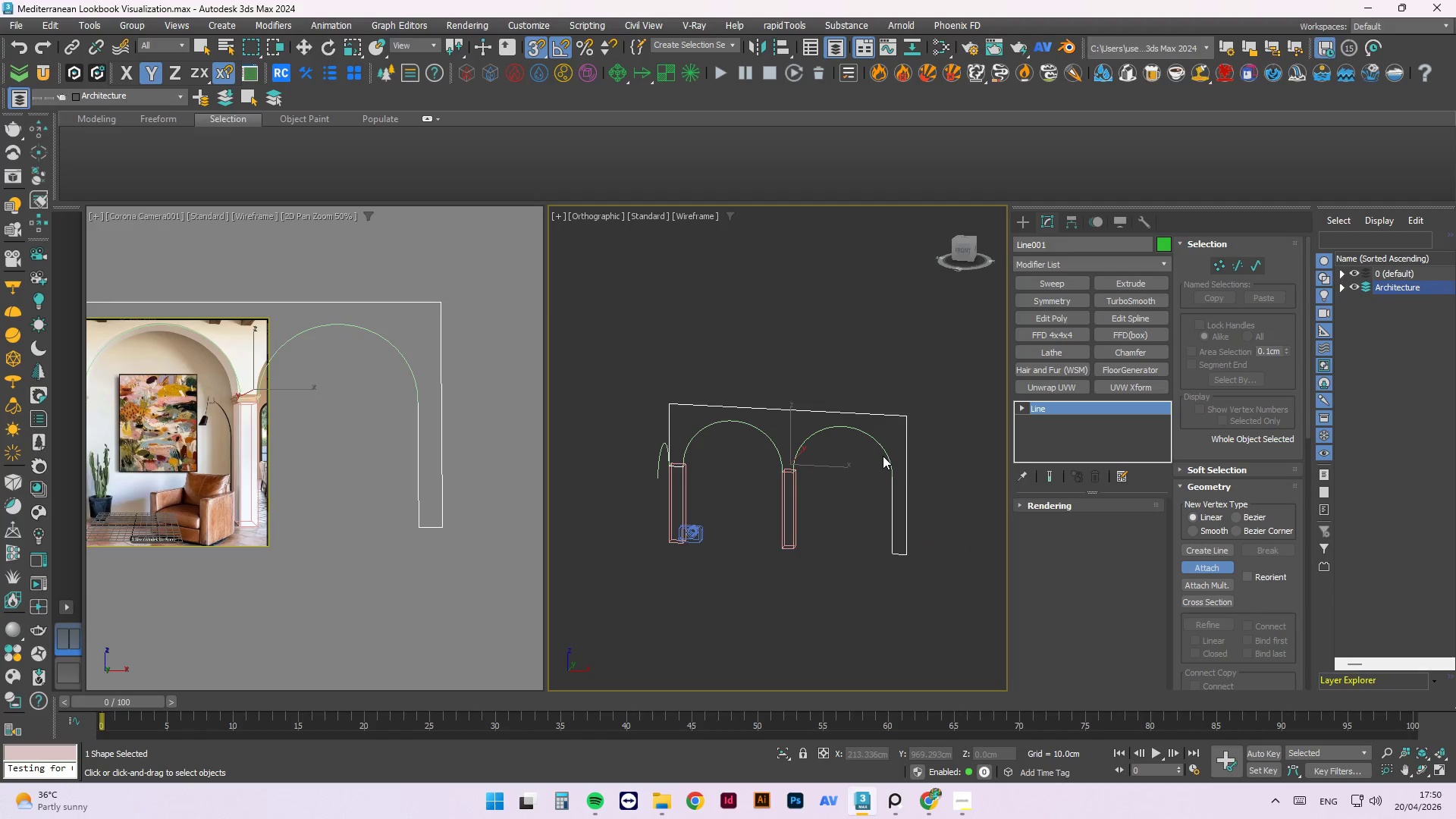 
left_click([883, 456])
 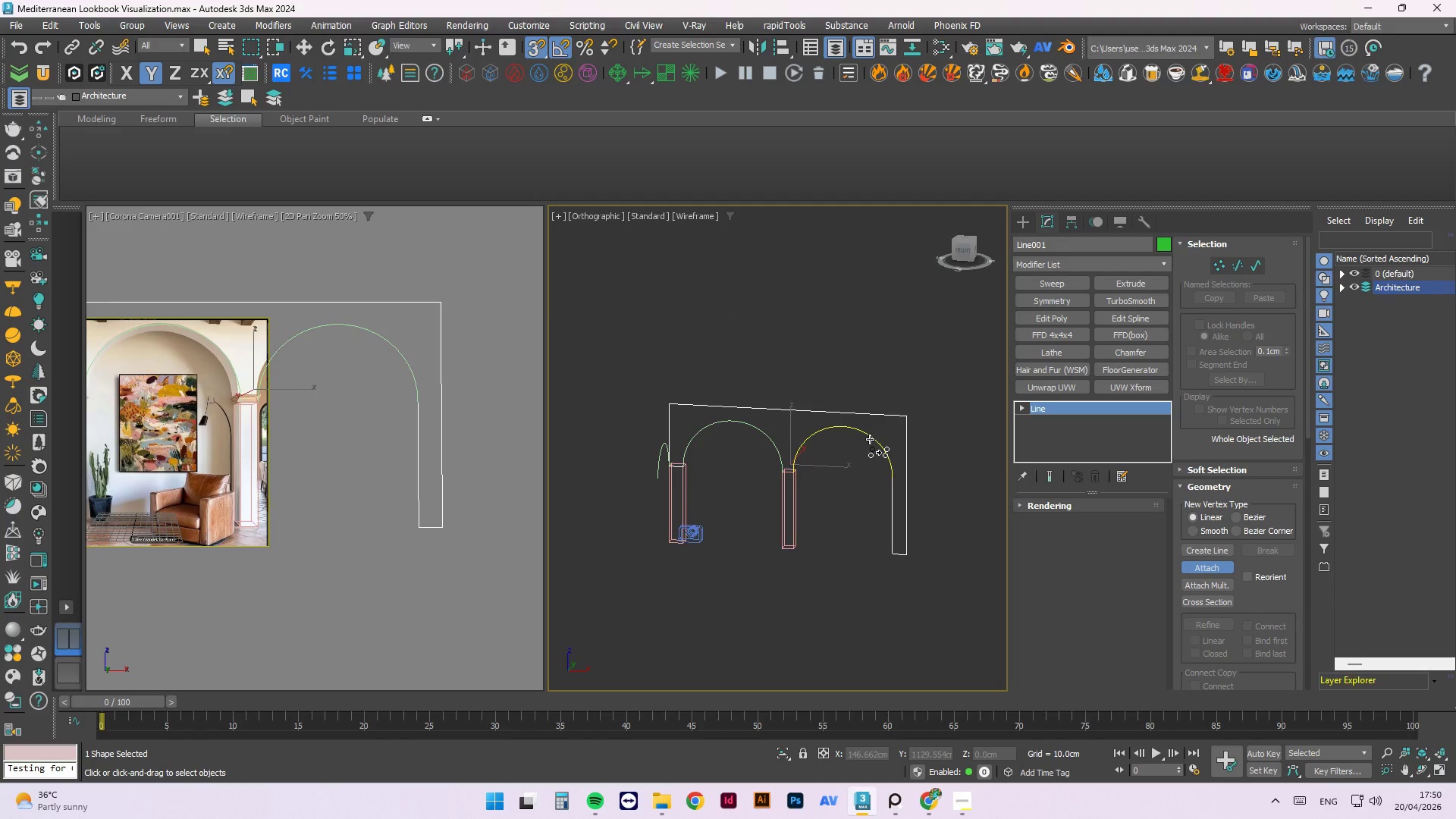 
left_click([870, 439])
 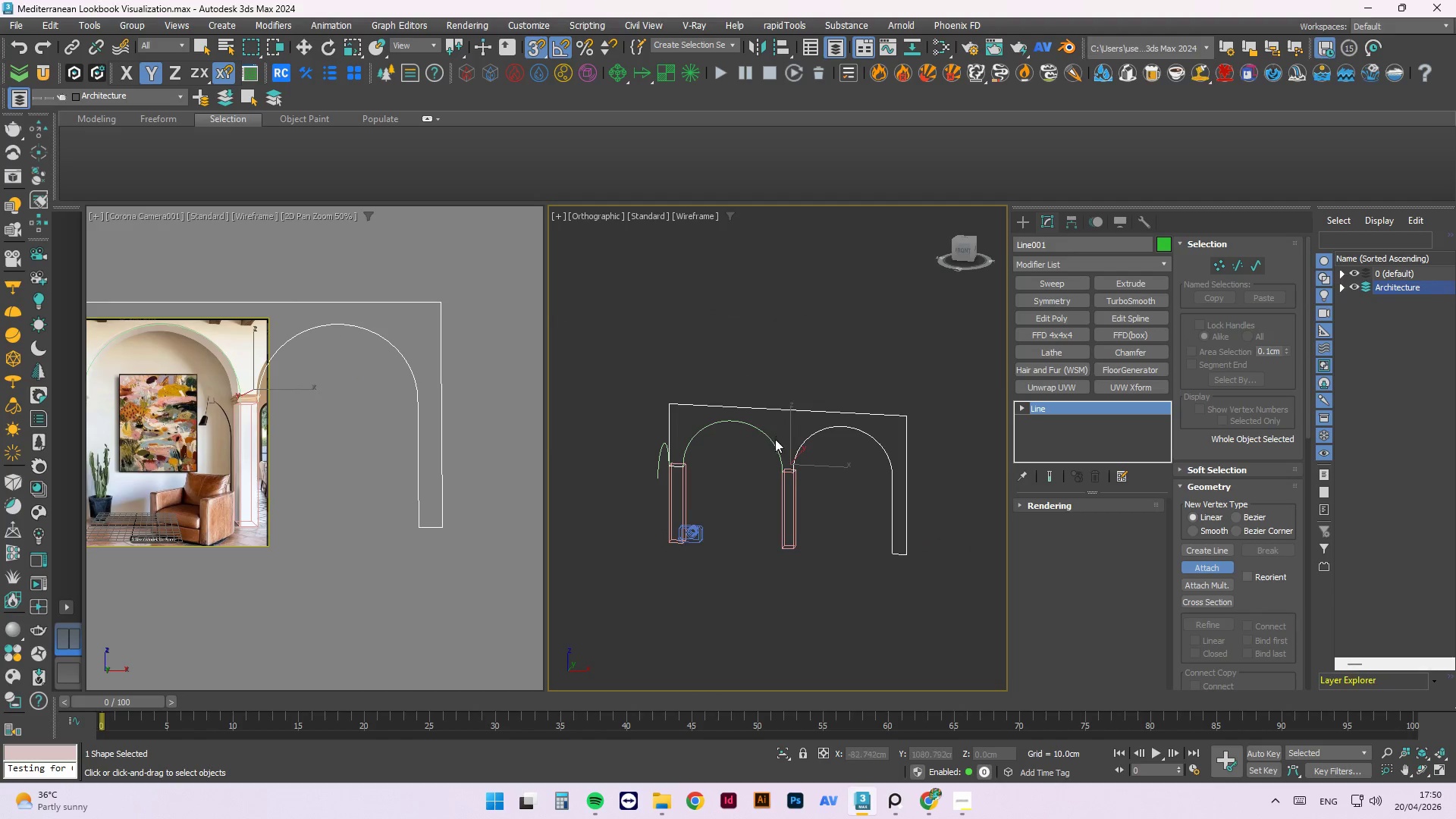 
scroll: coordinate [815, 528], scroll_direction: up, amount: 6.0
 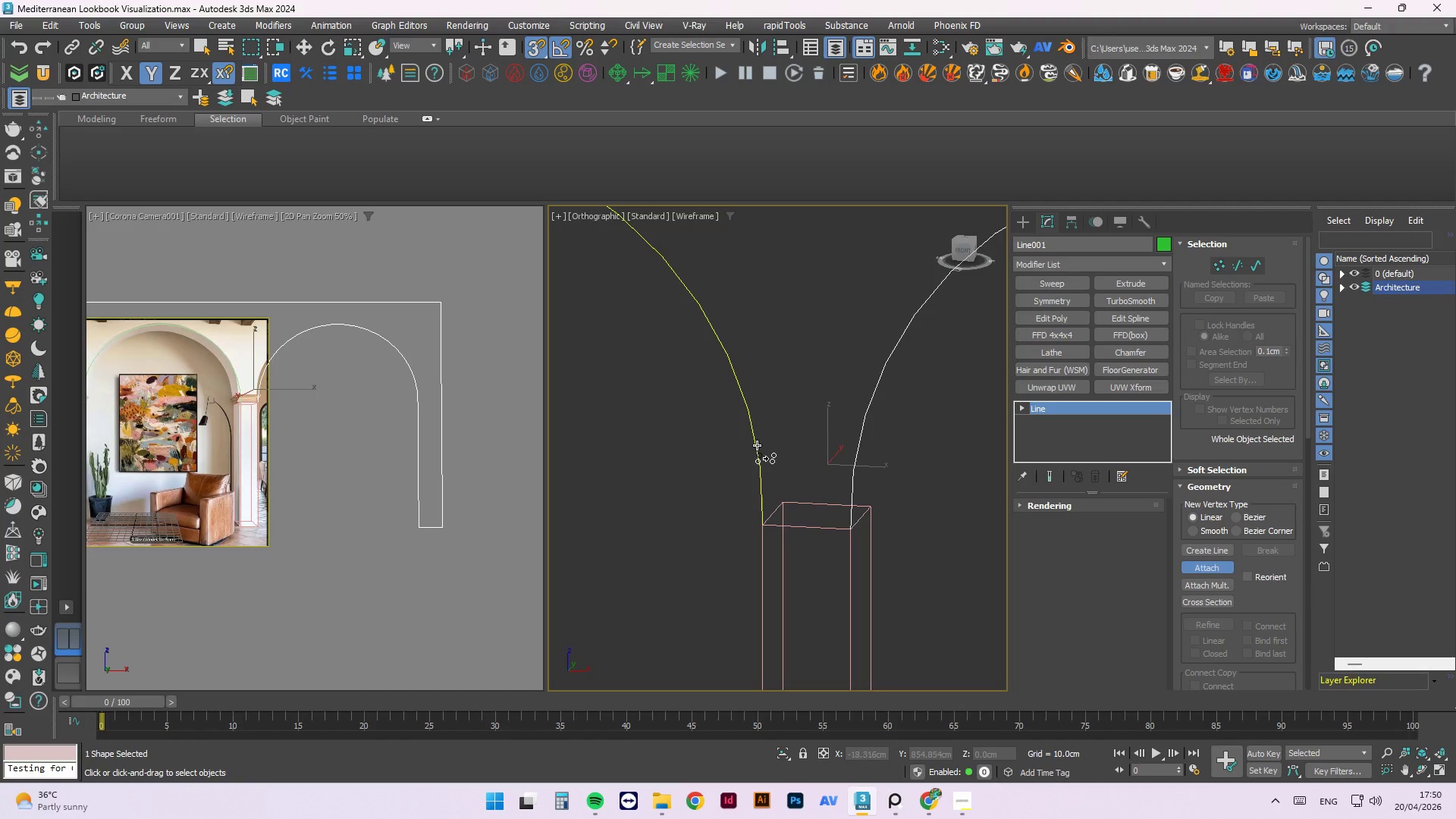 
left_click([753, 445])
 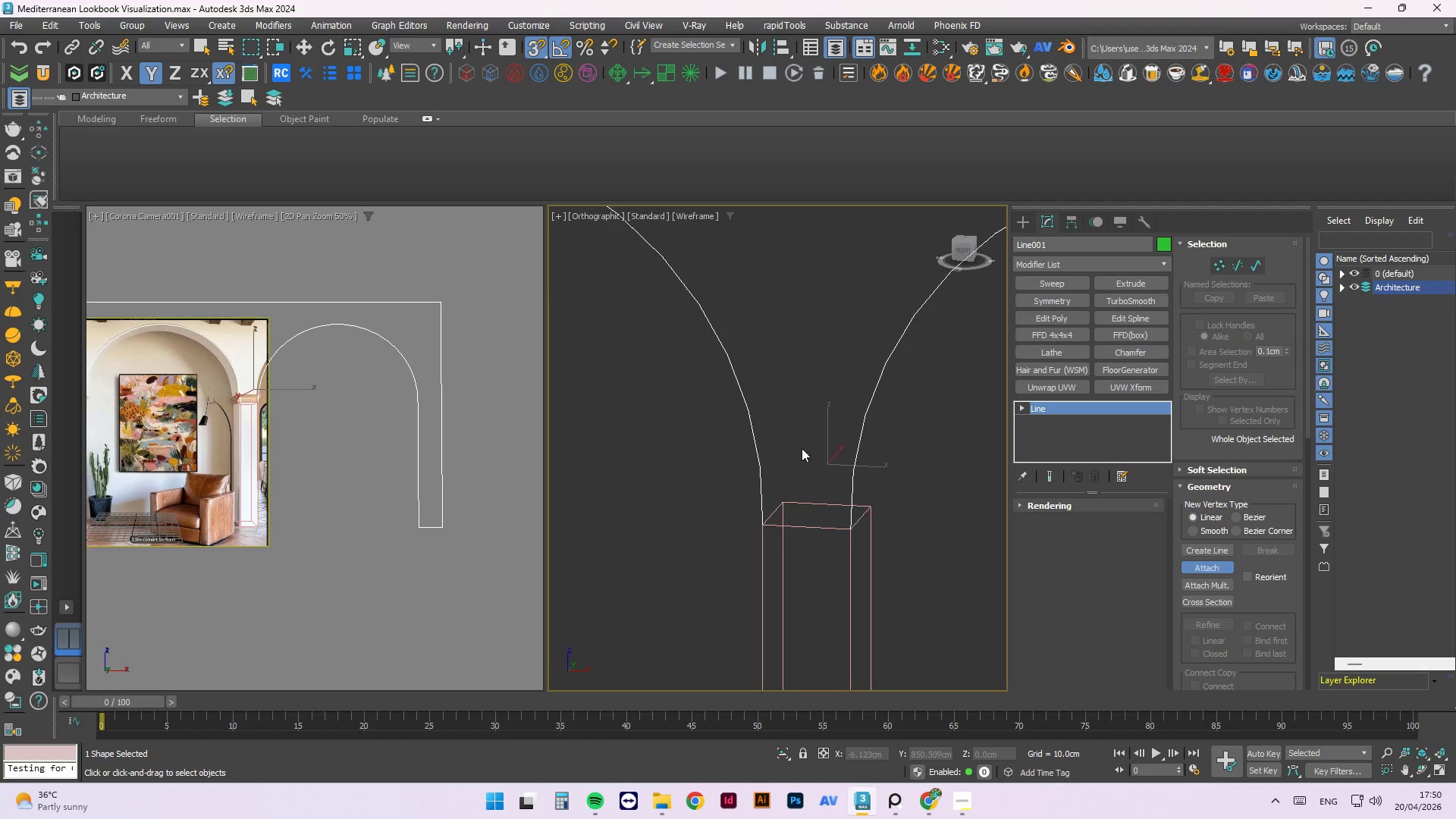 
scroll: coordinate [654, 430], scroll_direction: down, amount: 2.0
 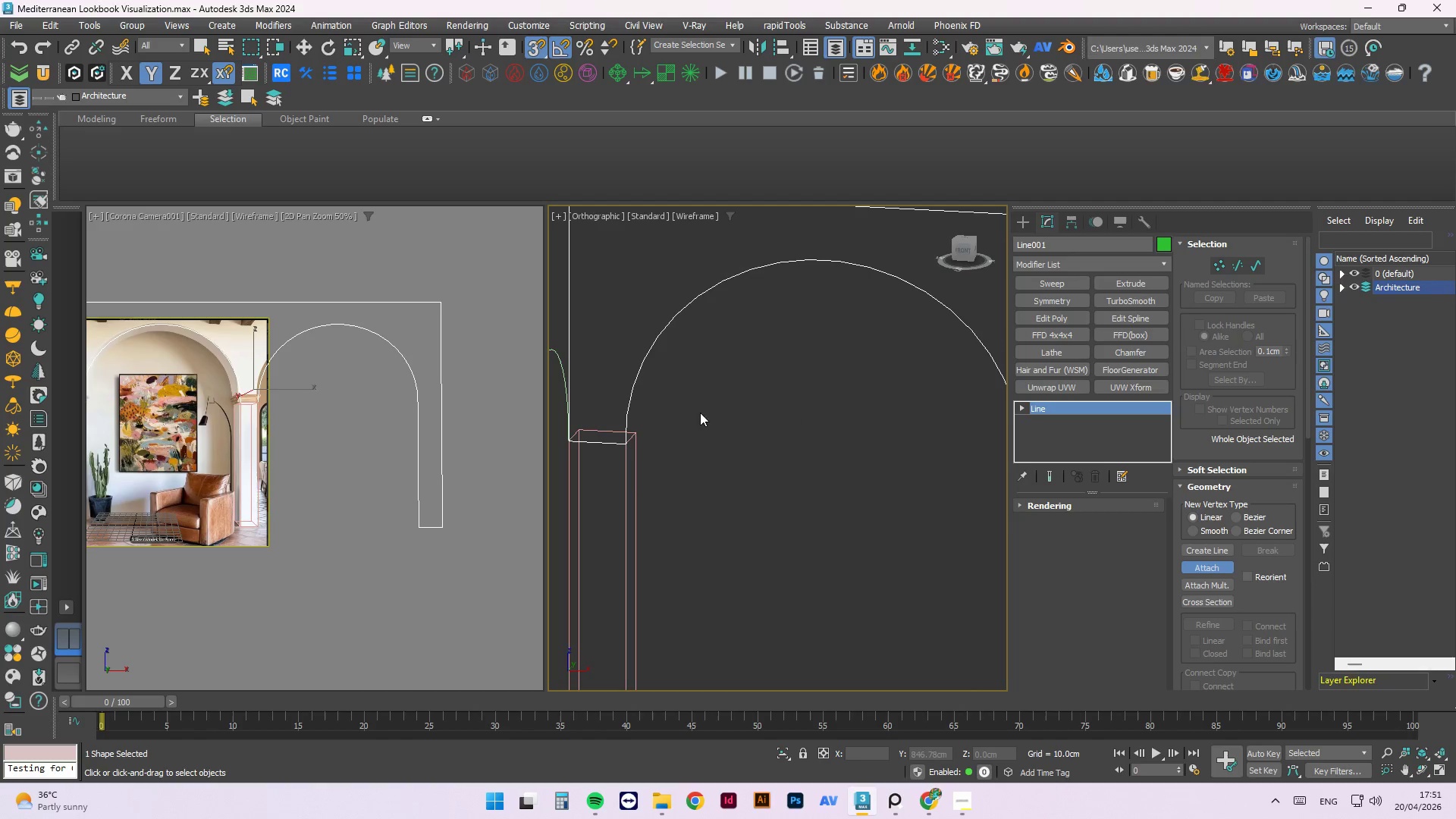 
right_click([733, 422])
 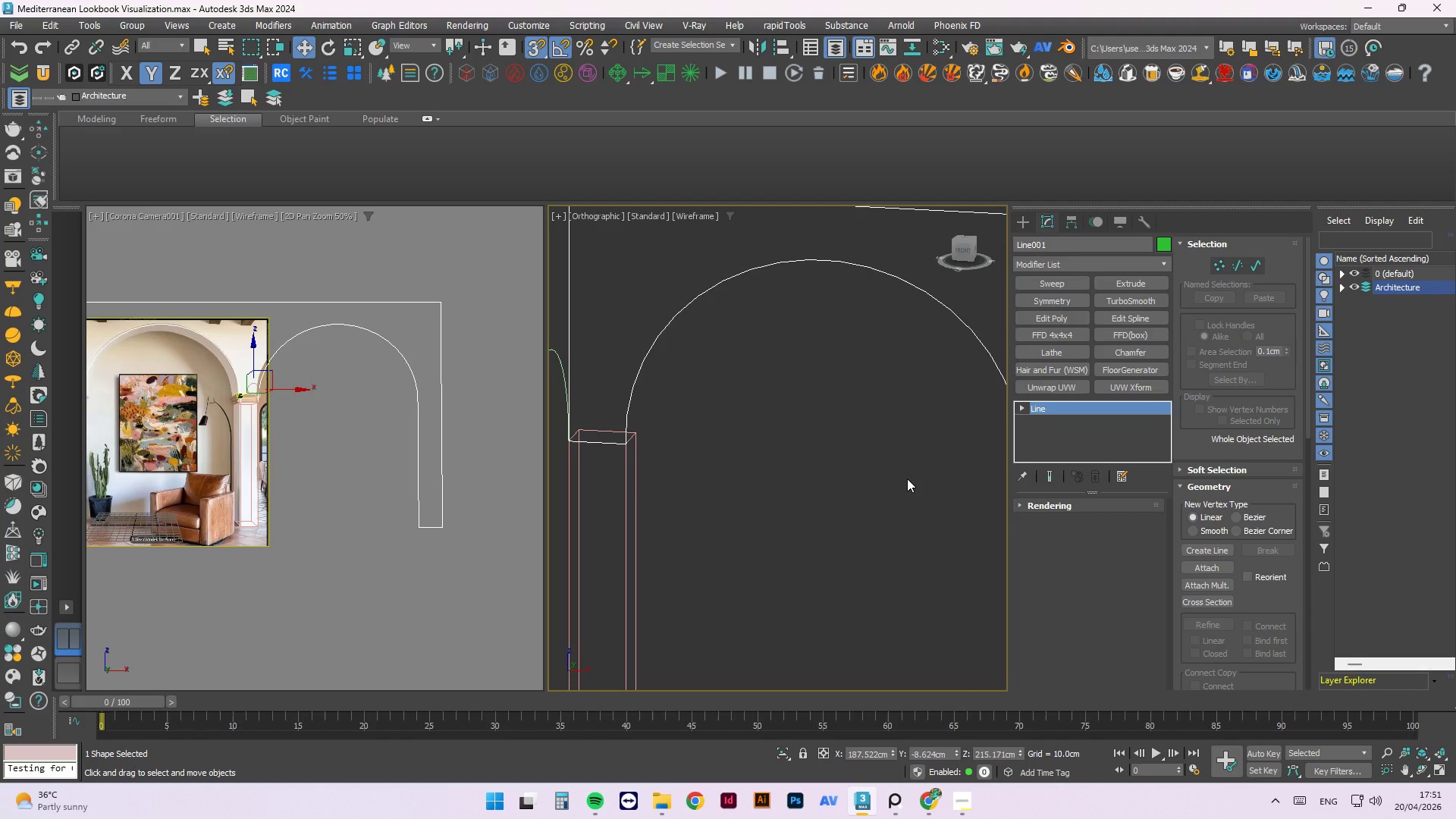 
key(W)
 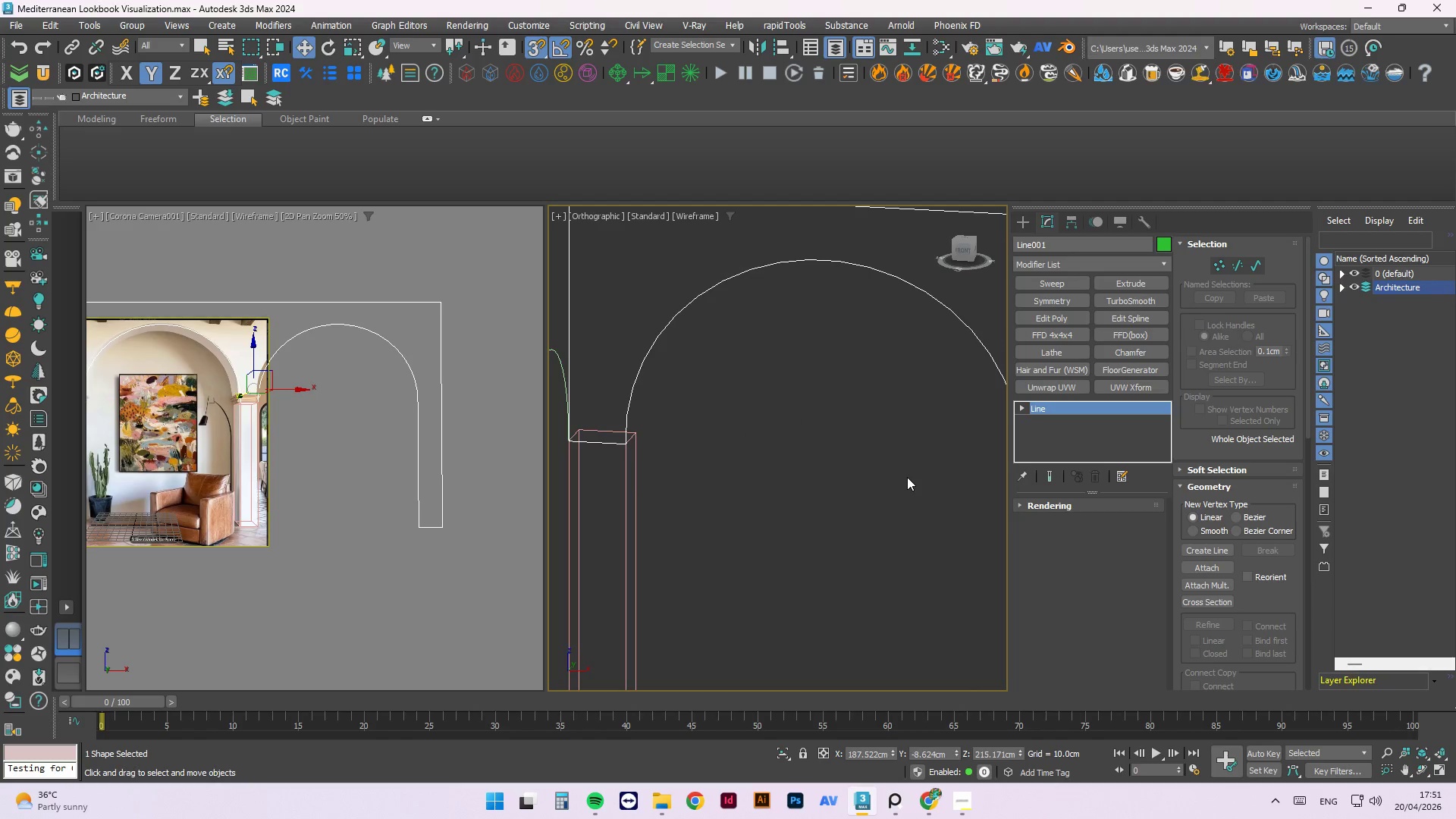 
left_click([907, 476])
 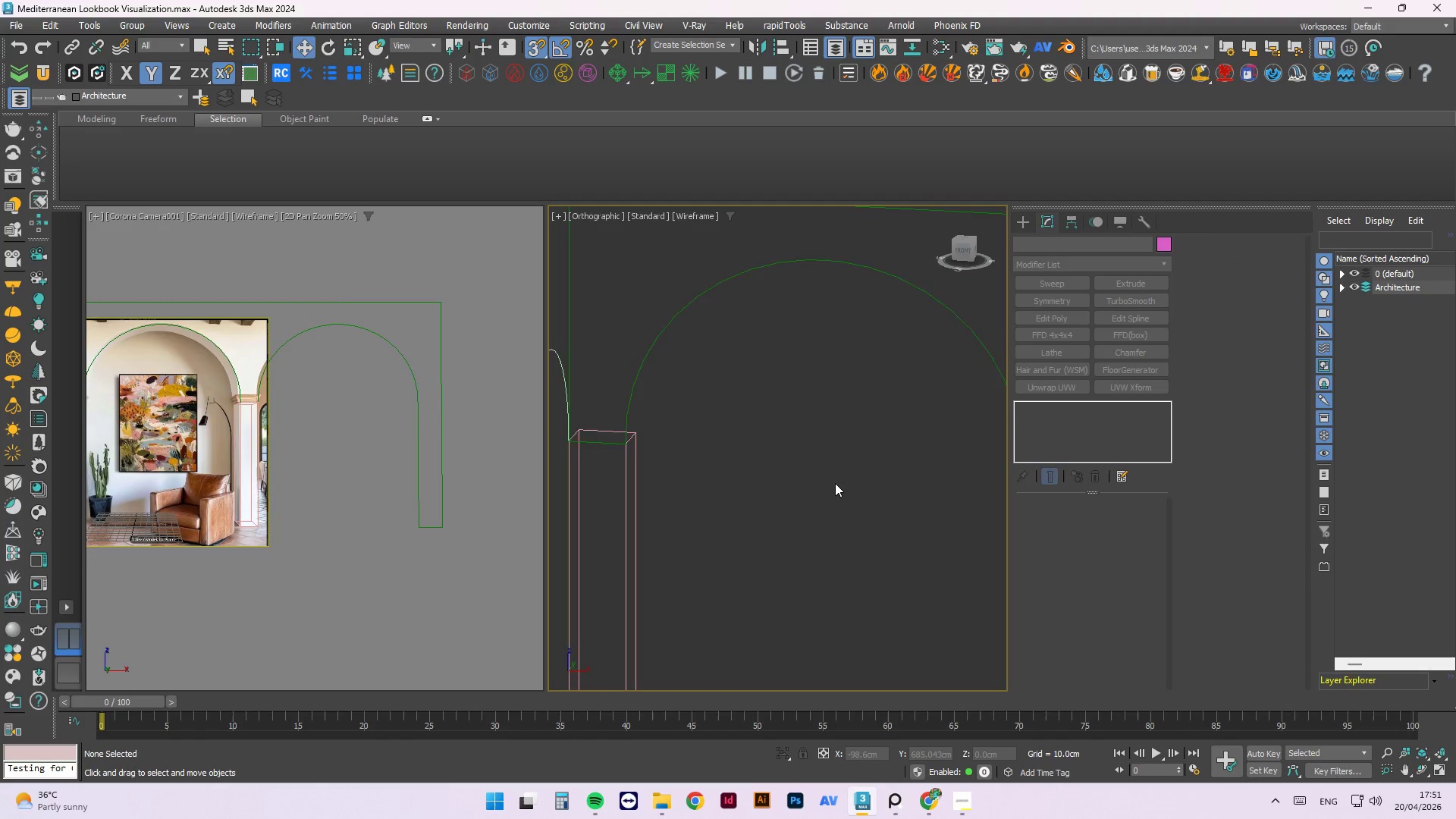 
scroll: coordinate [839, 468], scroll_direction: down, amount: 3.0
 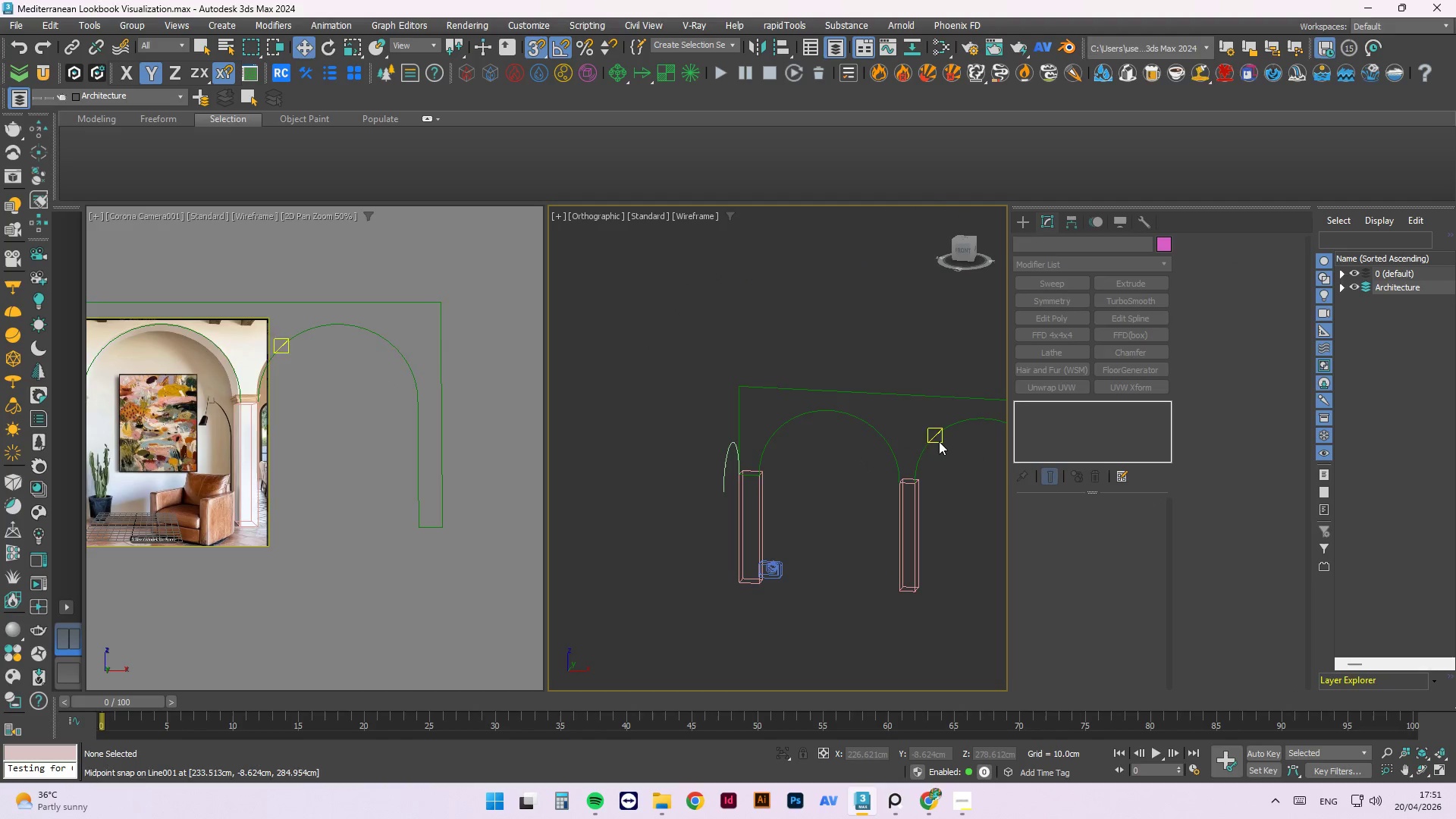 
left_click([937, 437])
 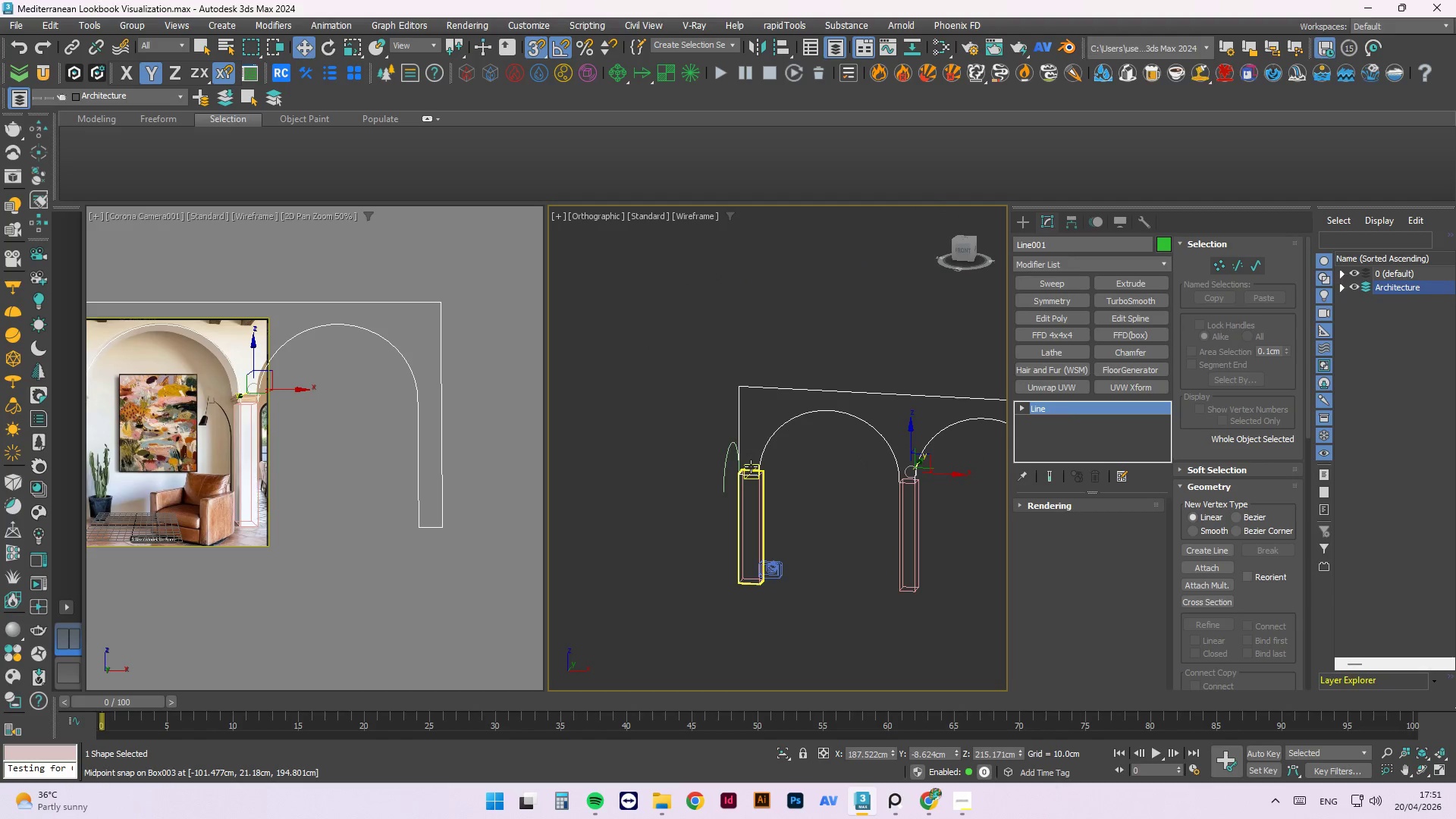 
scroll: coordinate [751, 466], scroll_direction: down, amount: 2.0
 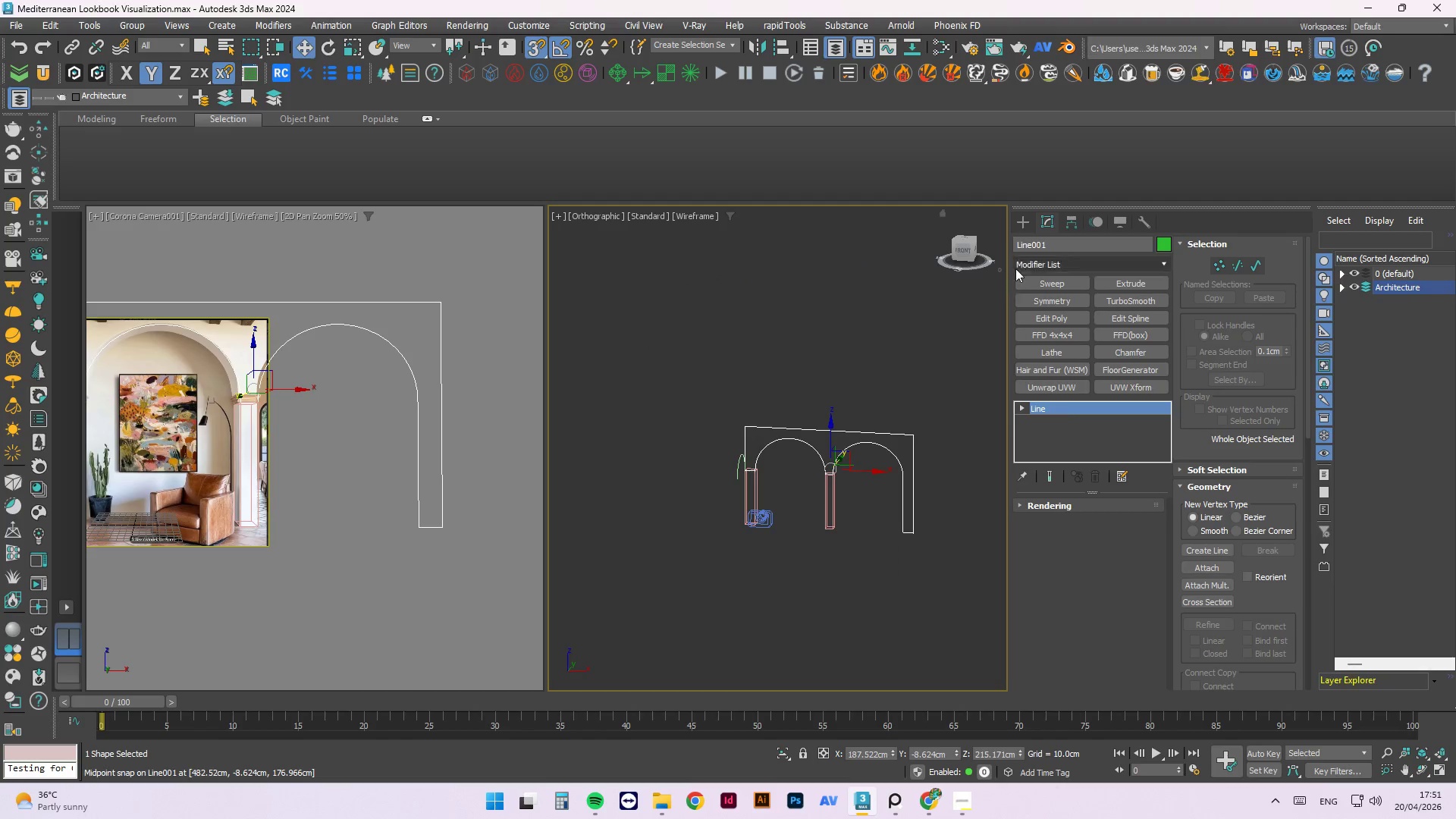 
left_click([1025, 224])
 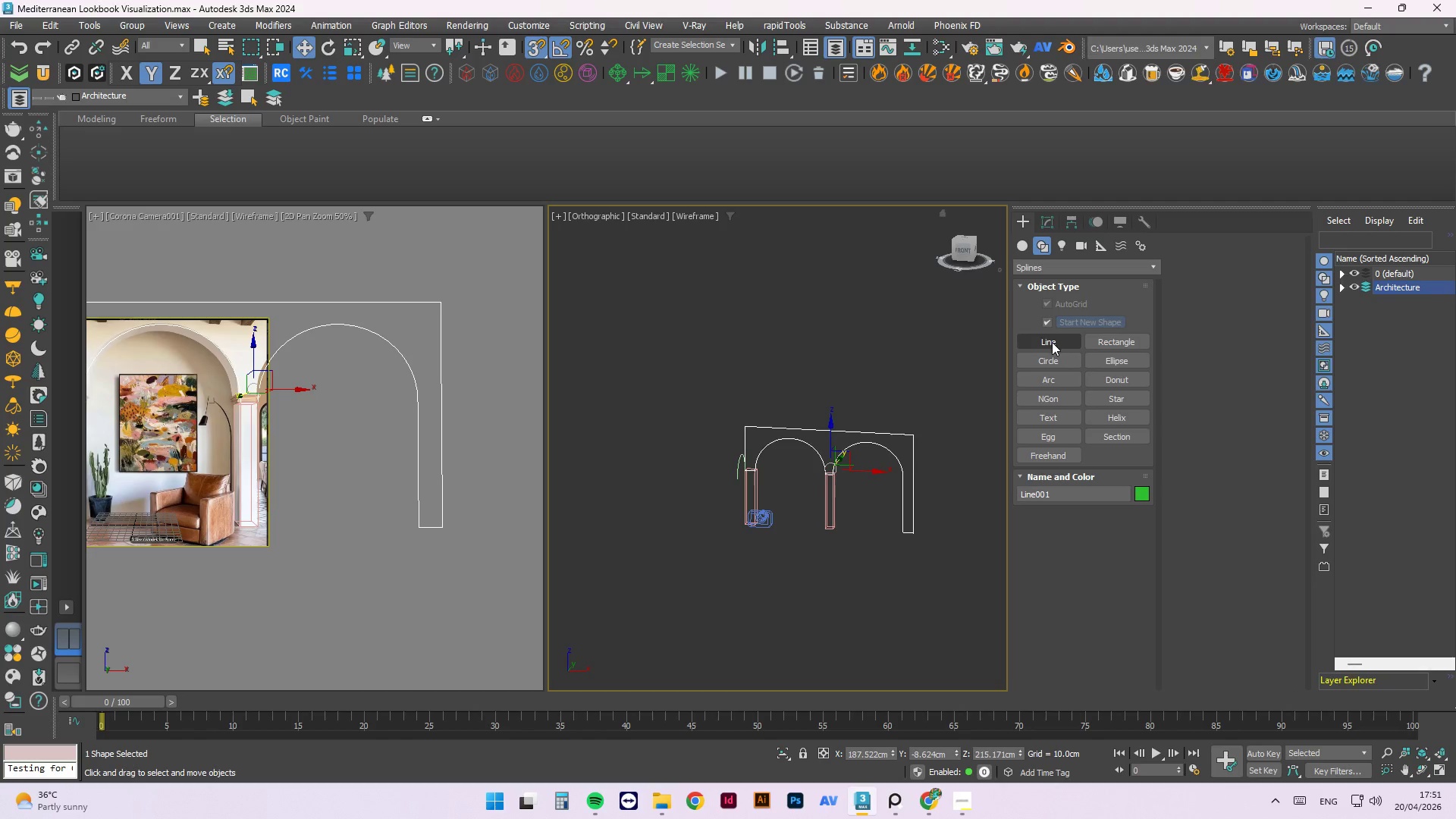 
left_click([1052, 342])
 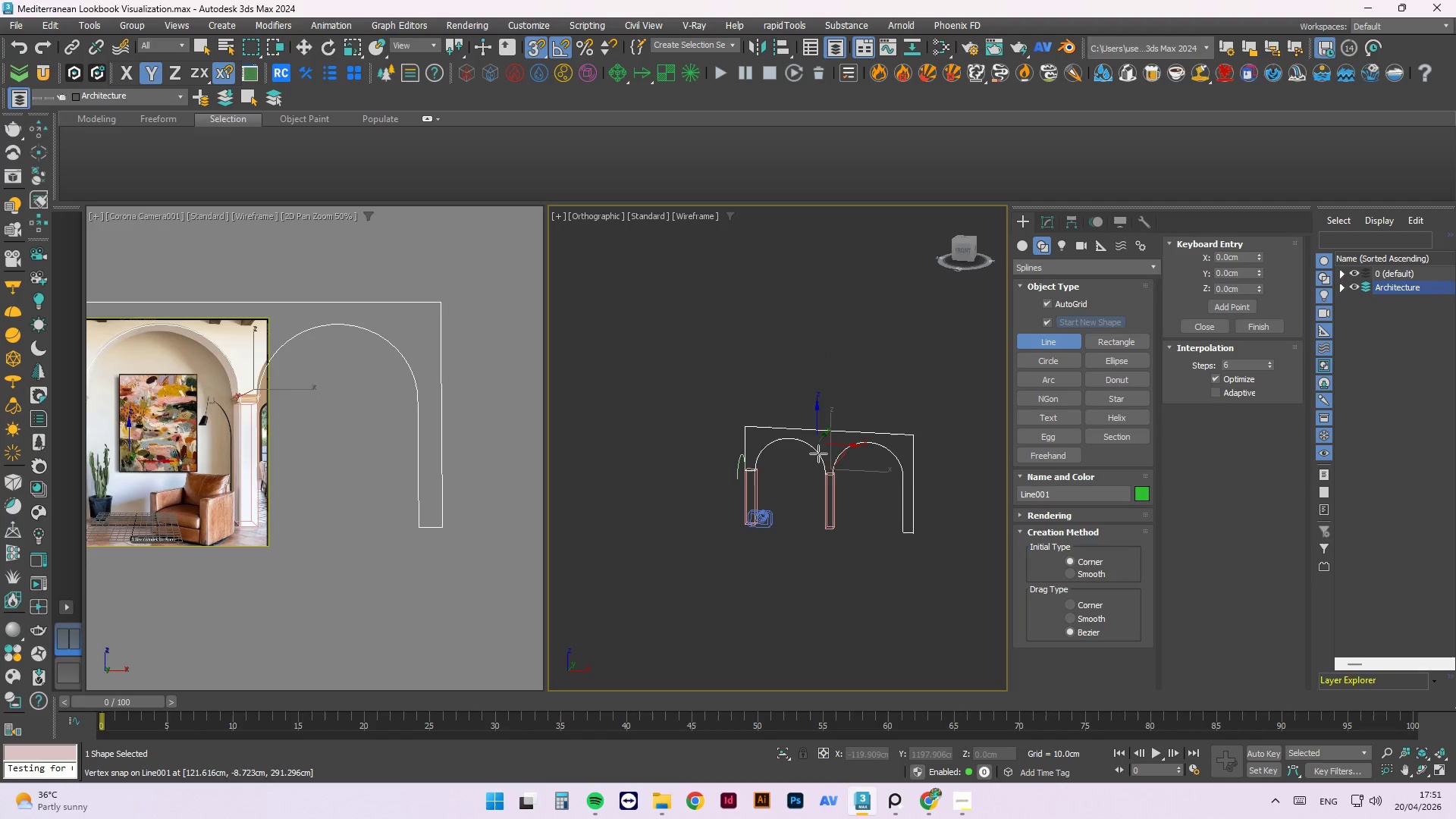 
scroll: coordinate [831, 475], scroll_direction: up, amount: 7.0
 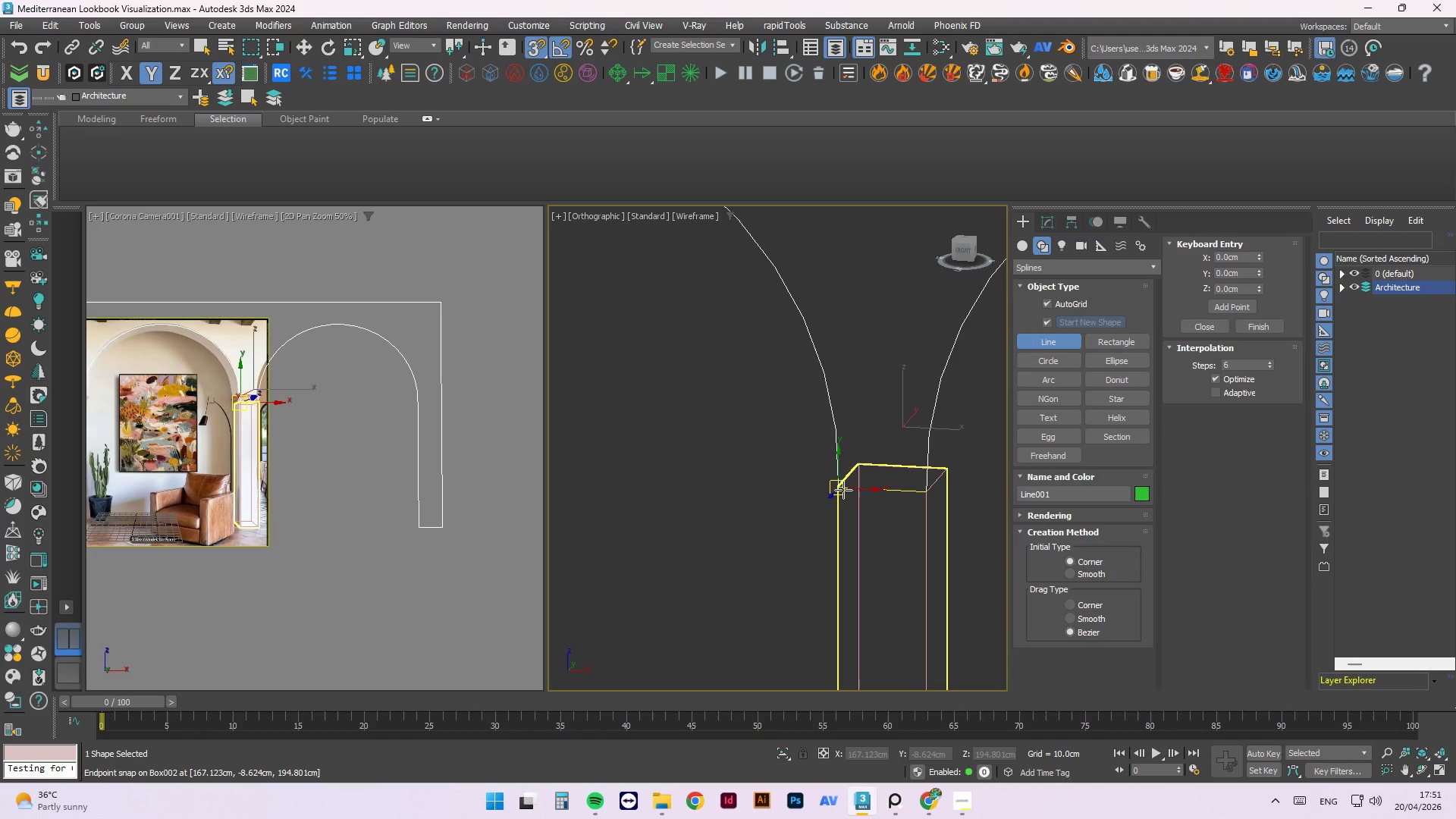 
left_click([841, 488])
 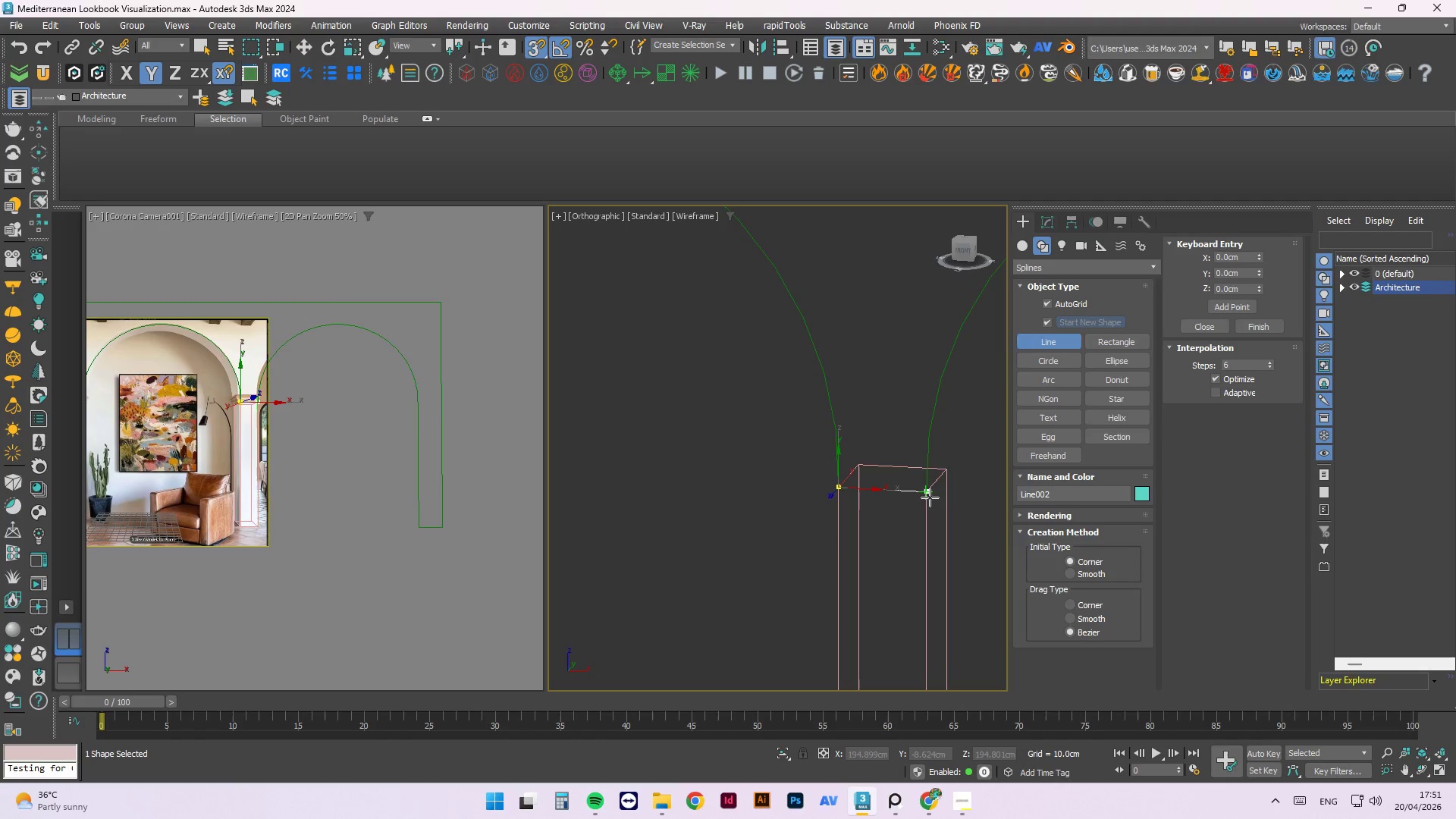 
left_click([930, 495])
 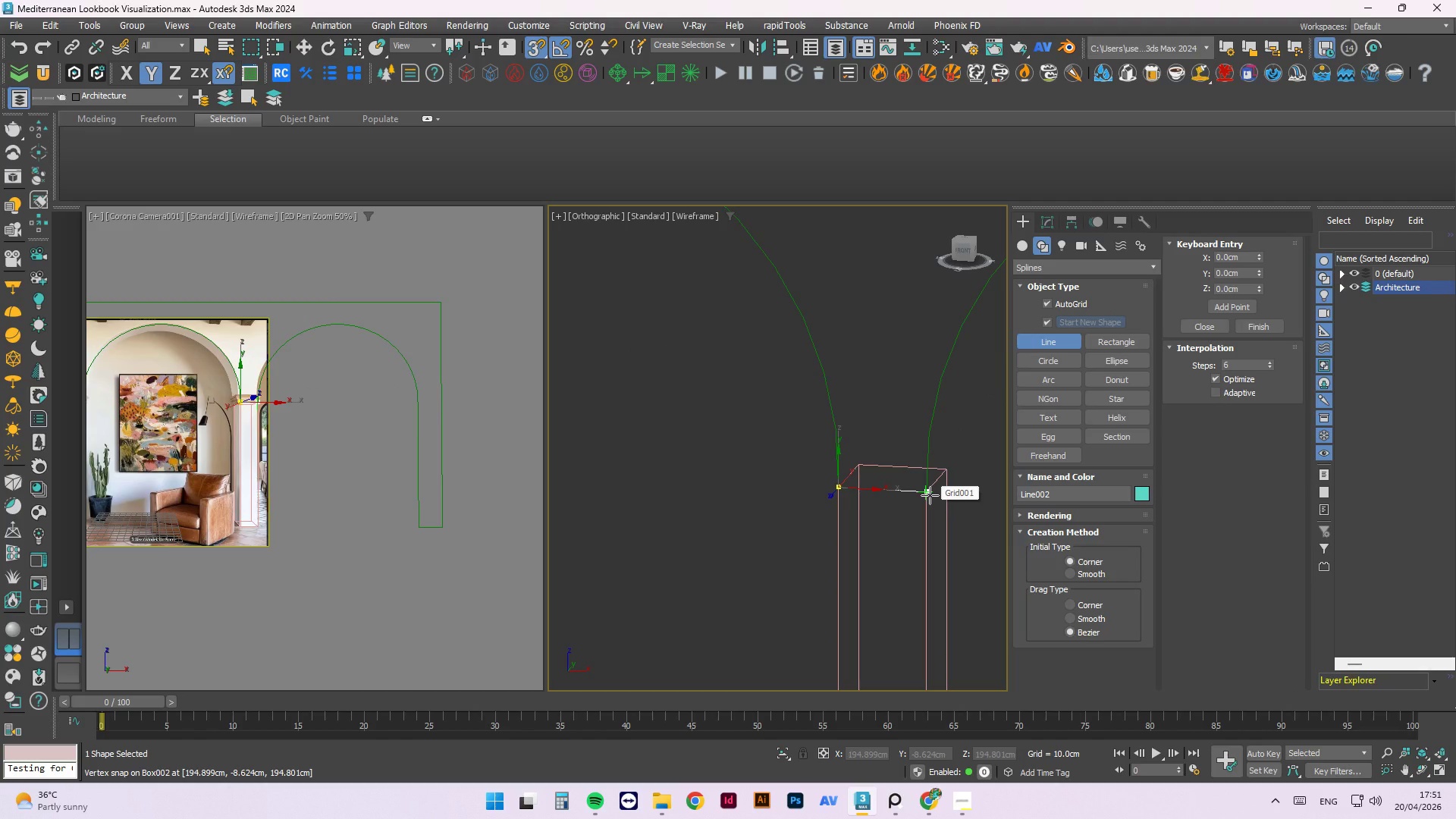 
key(W)
 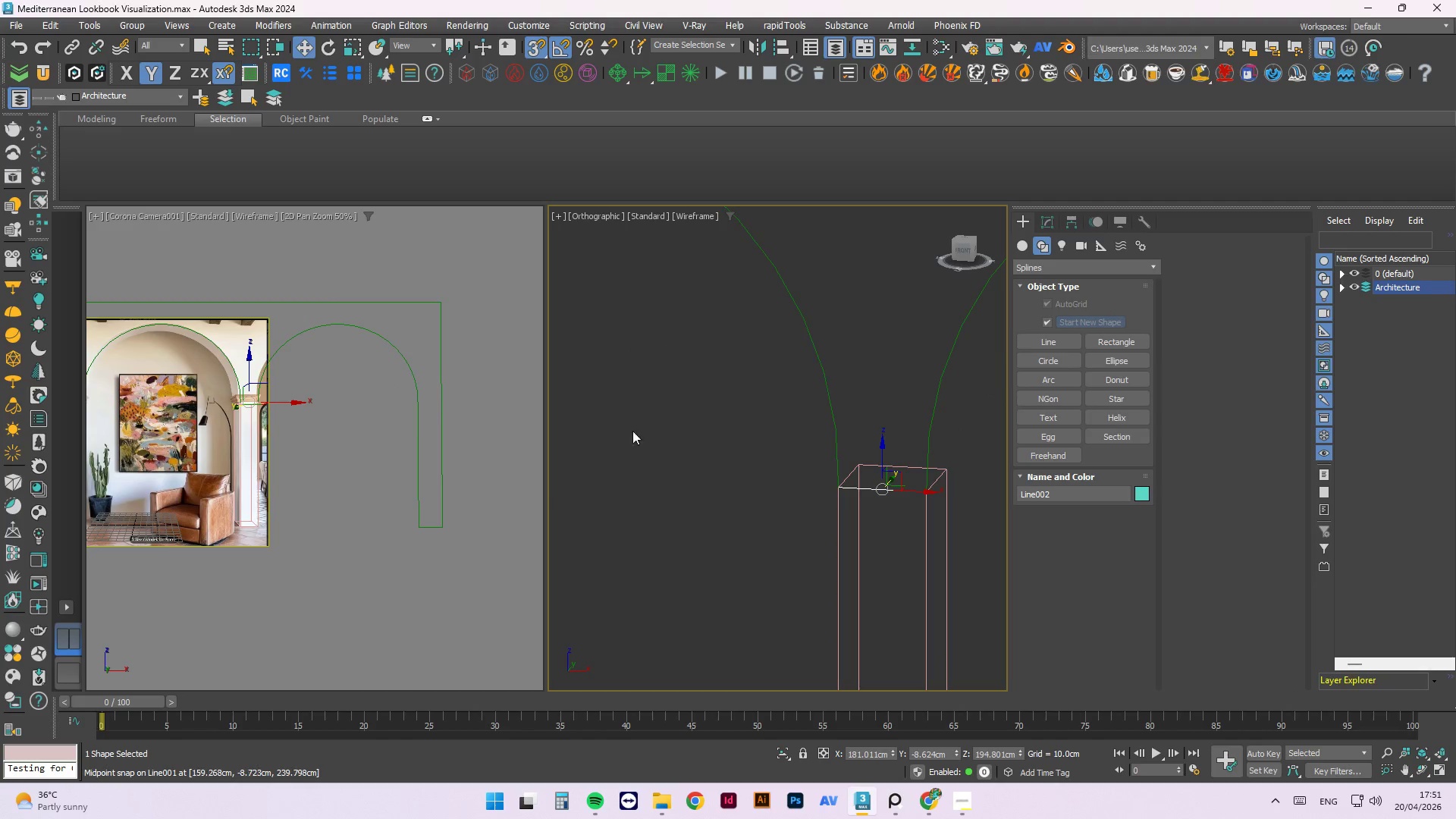 
scroll: coordinate [576, 498], scroll_direction: down, amount: 5.0
 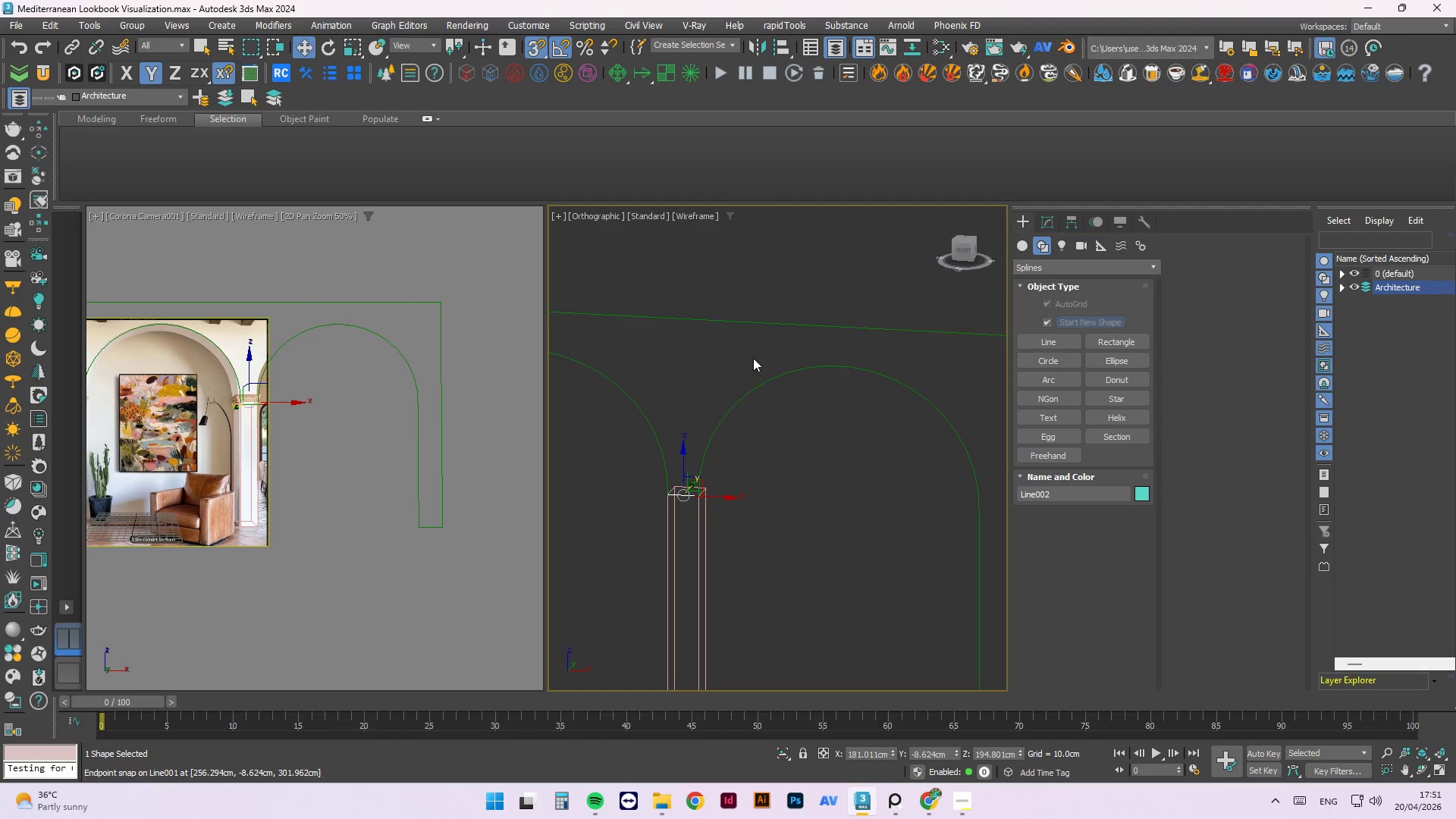 
right_click([754, 342])
 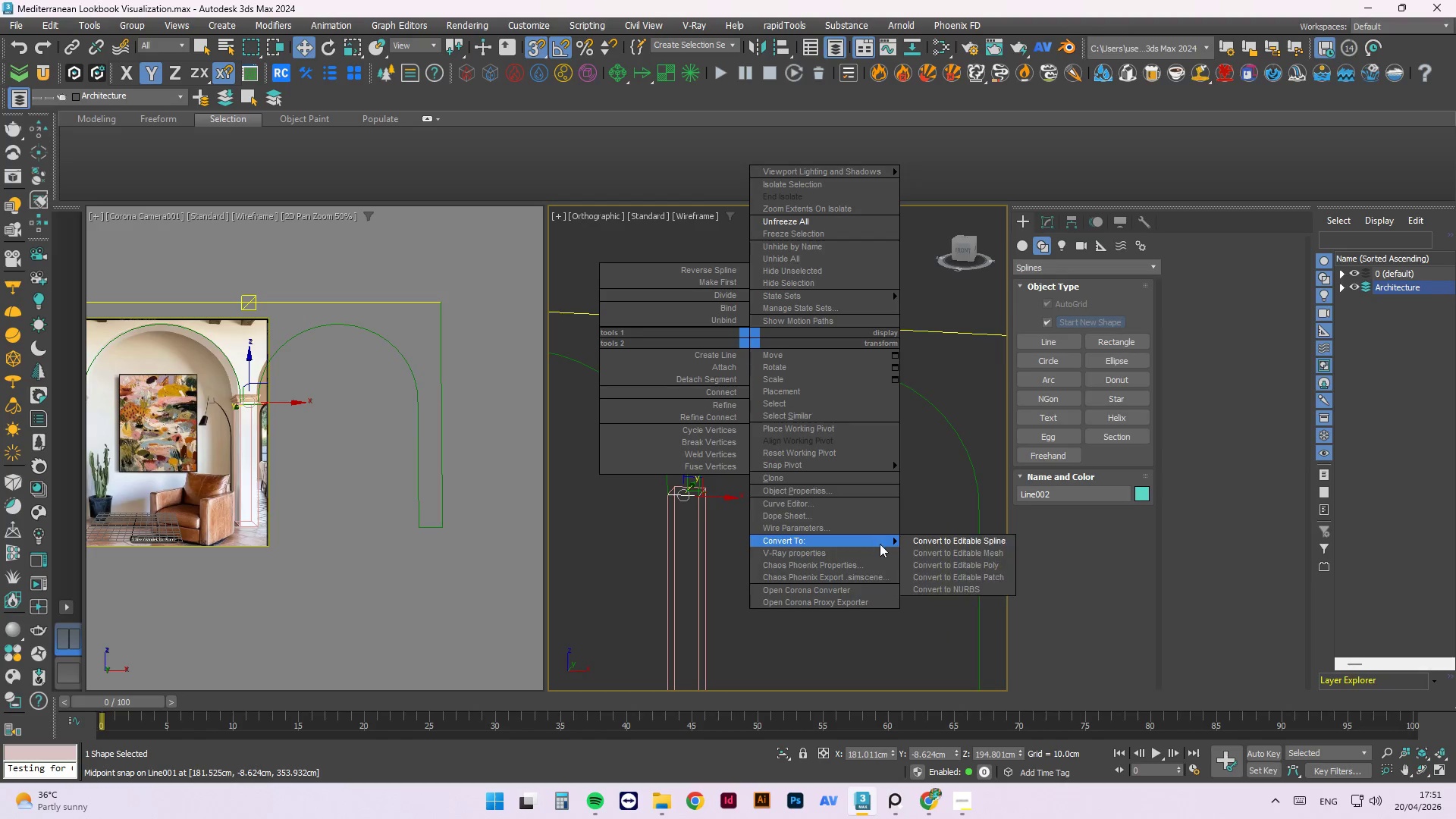 
left_click([949, 539])
 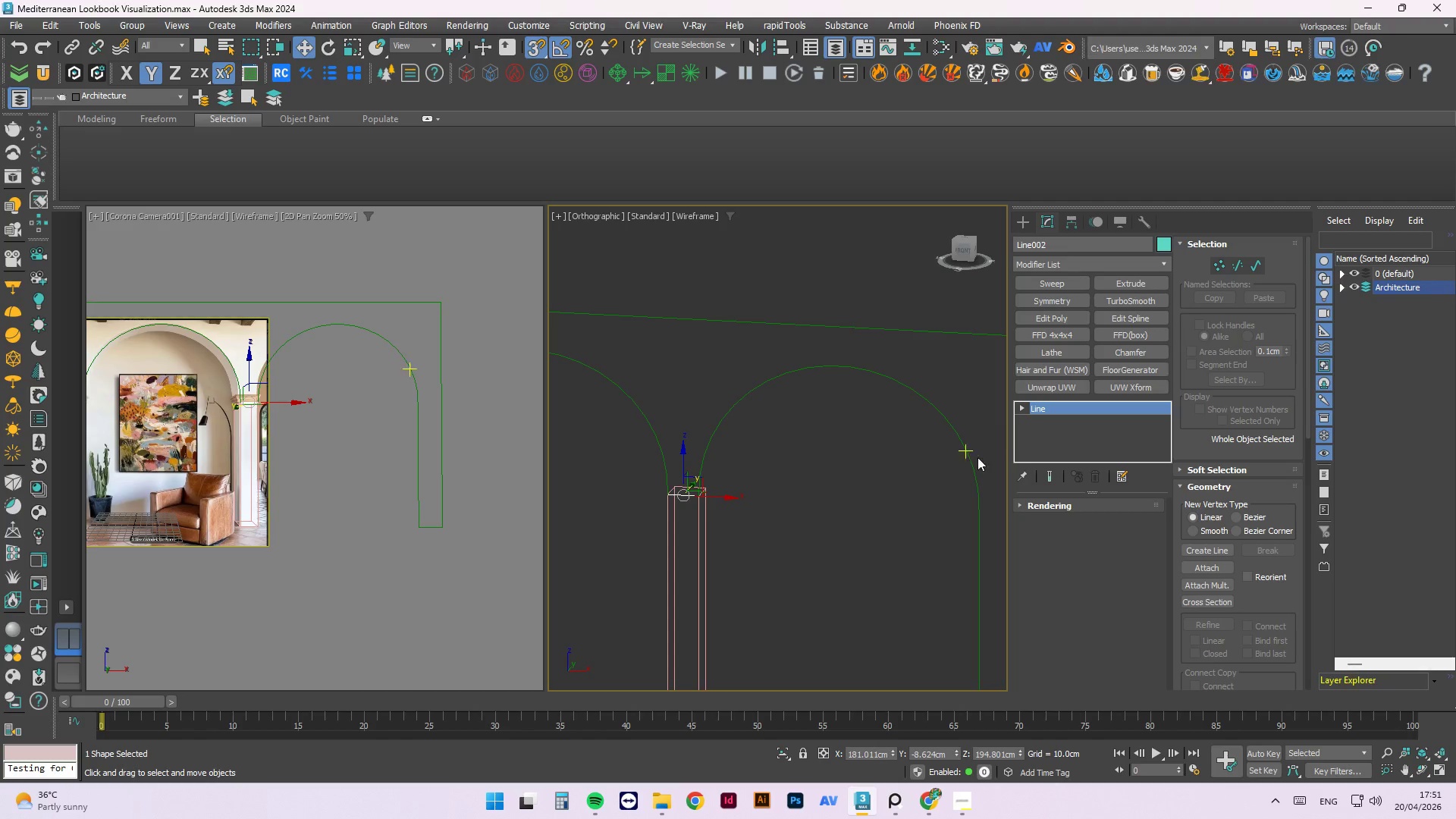 
wait(18.19)
 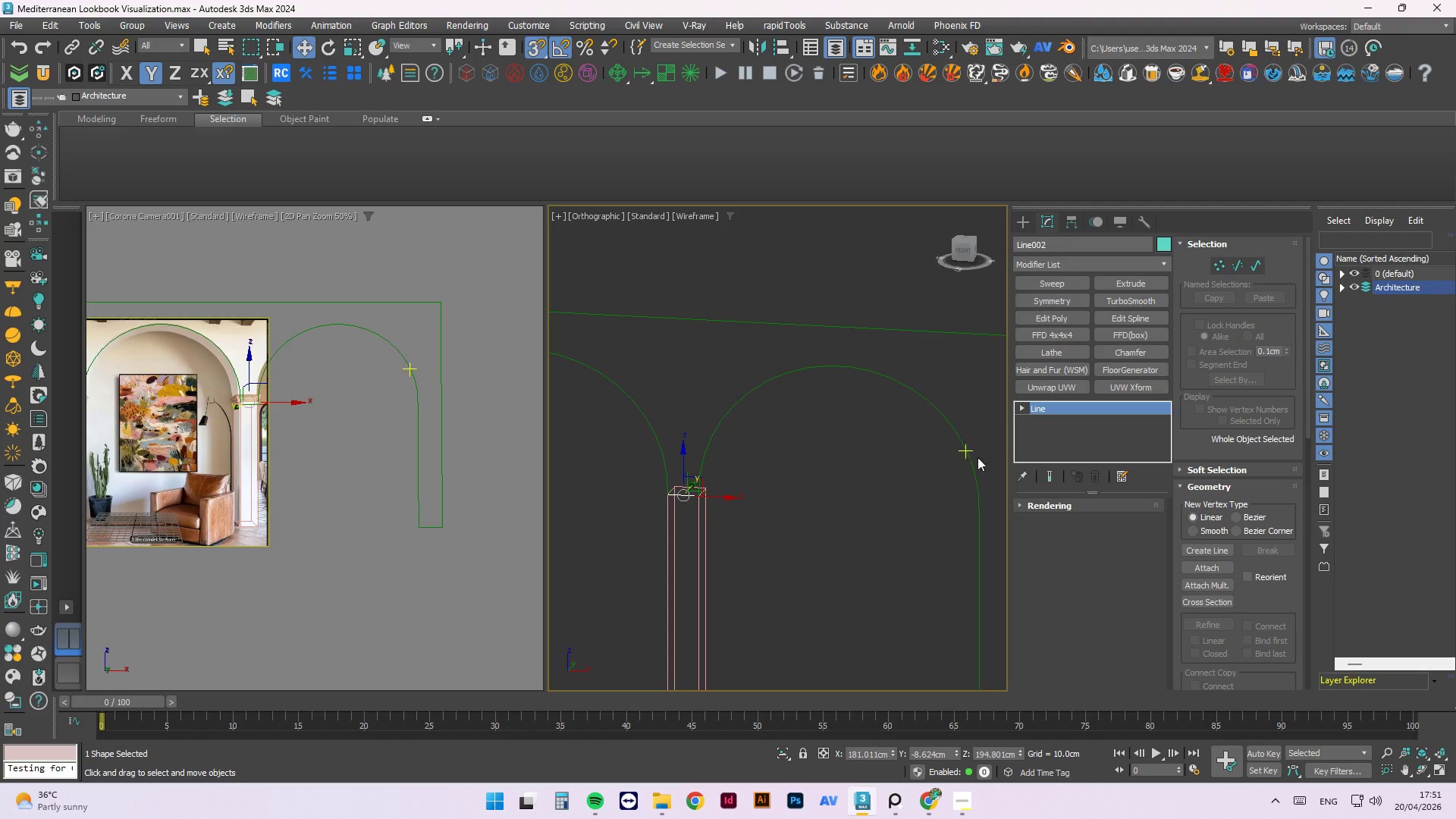 
left_click([1023, 406])
 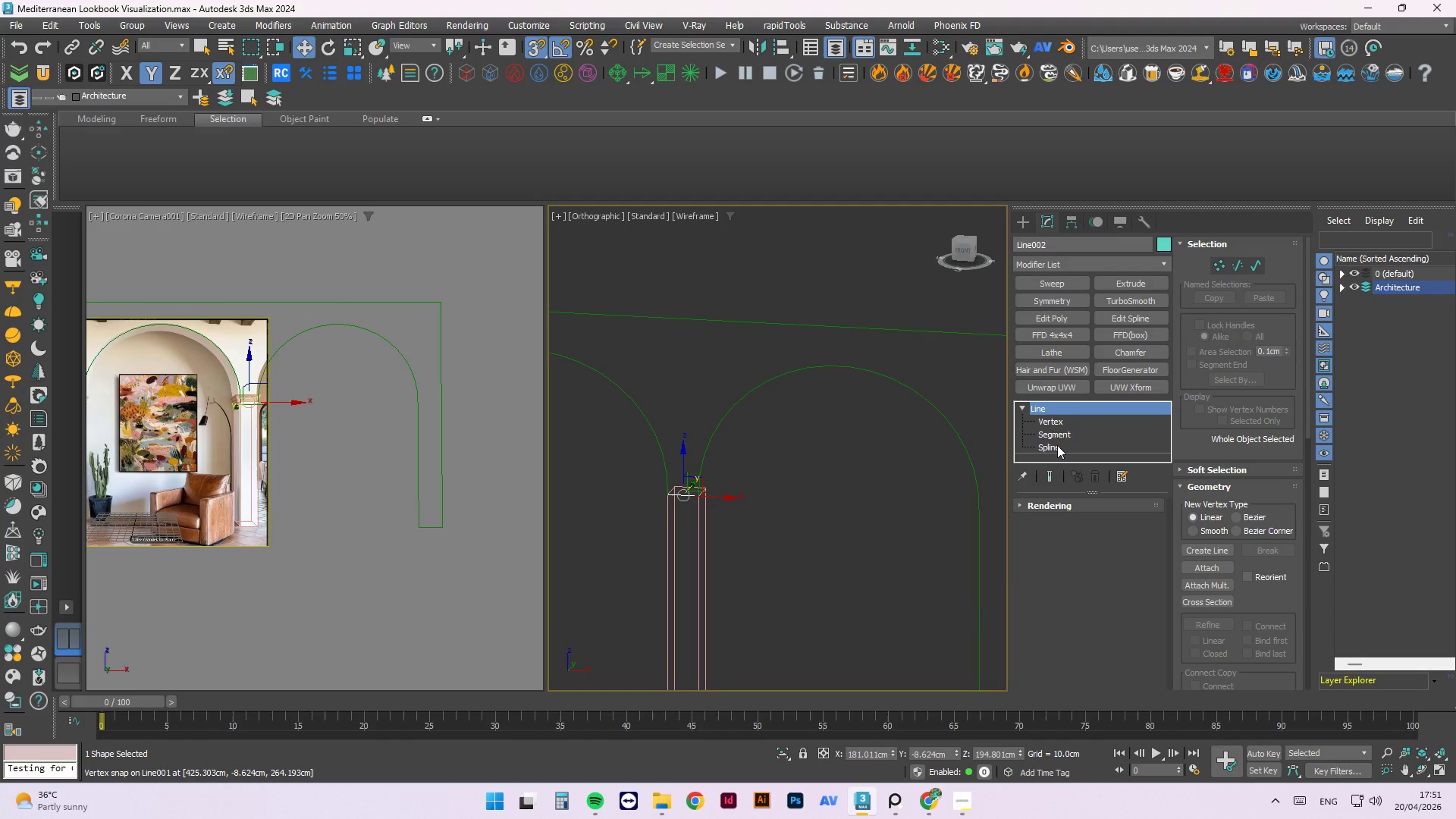 
left_click([1052, 446])
 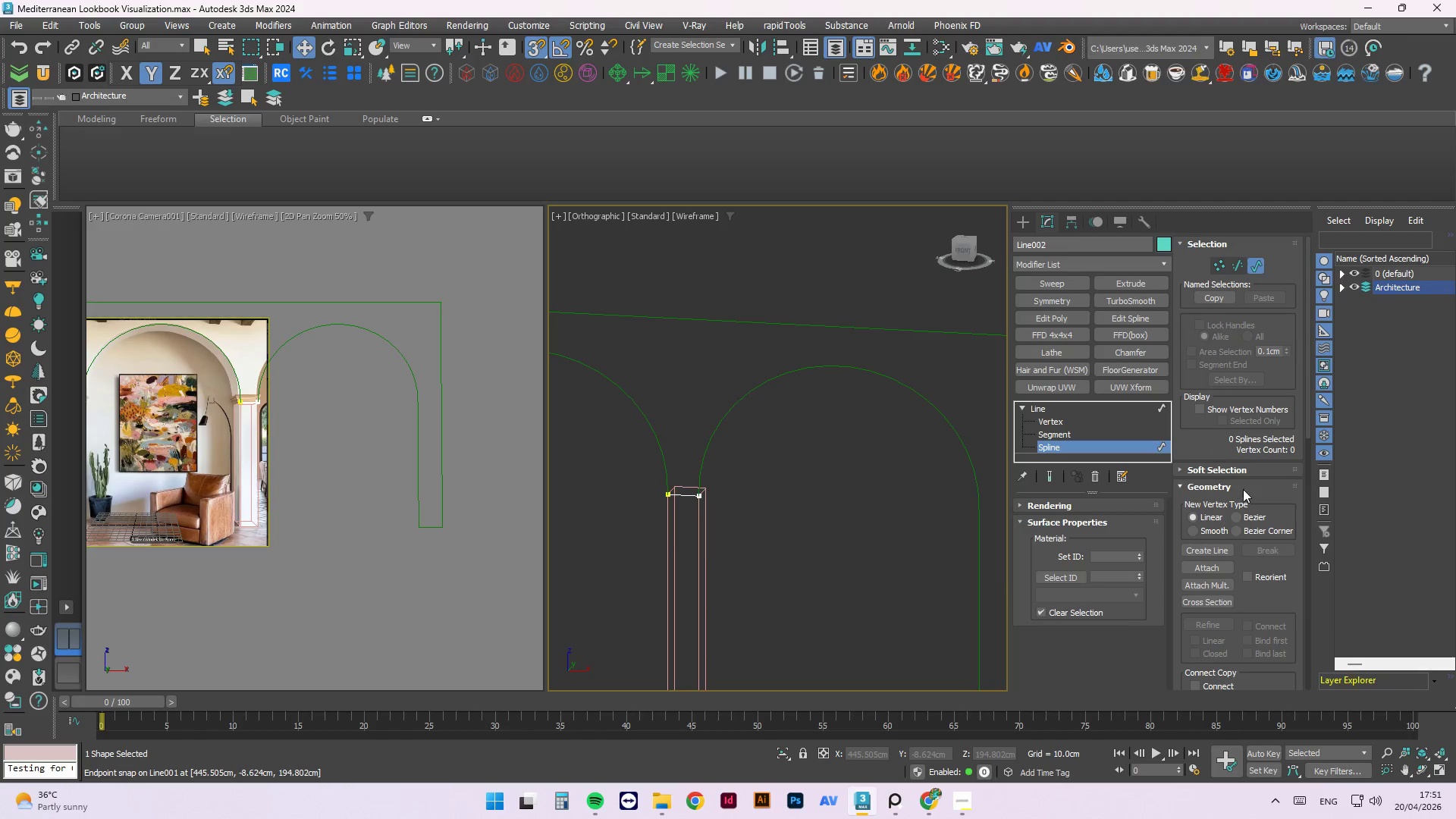 
left_click([1213, 567])
 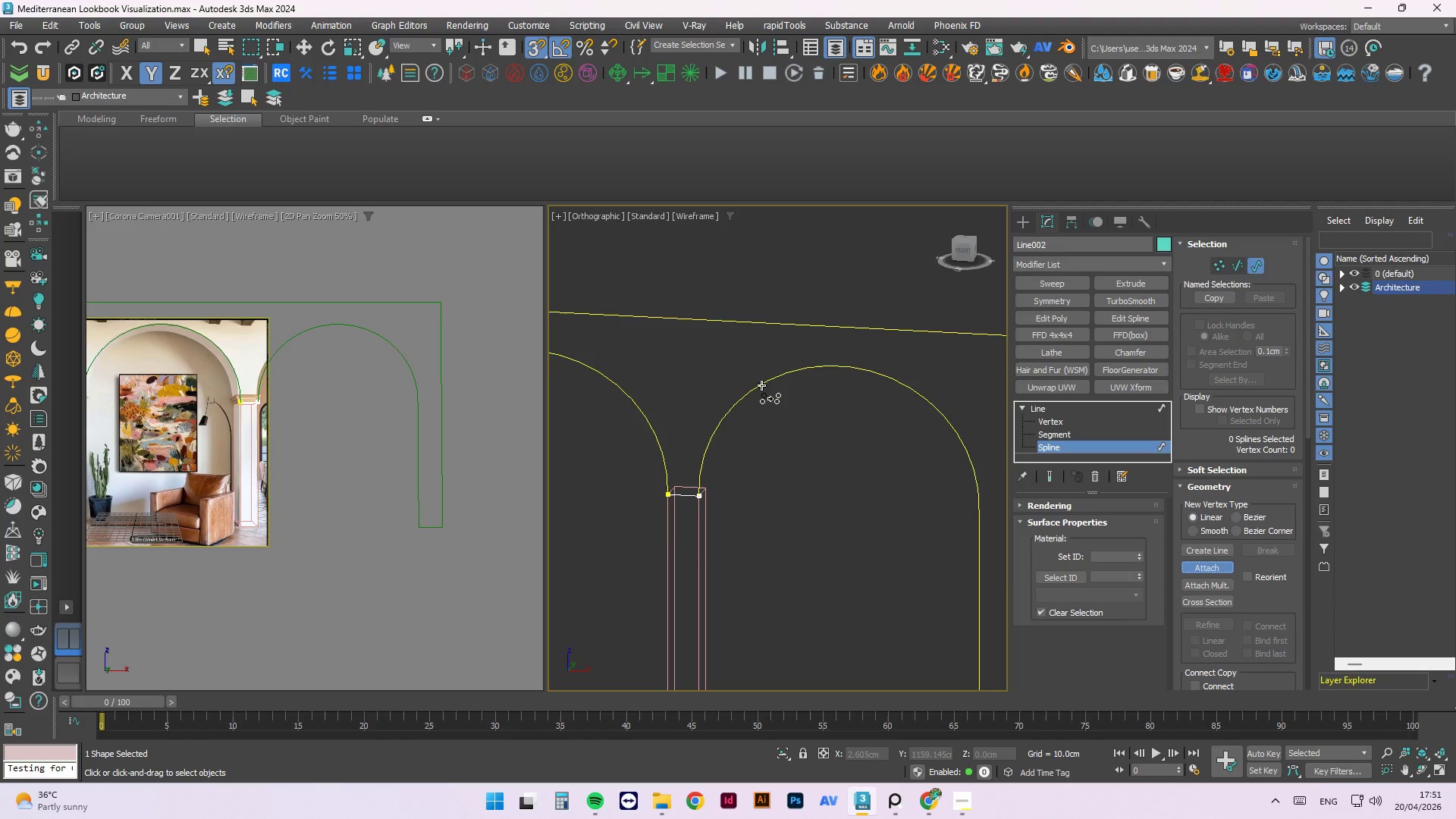 
left_click([761, 385])
 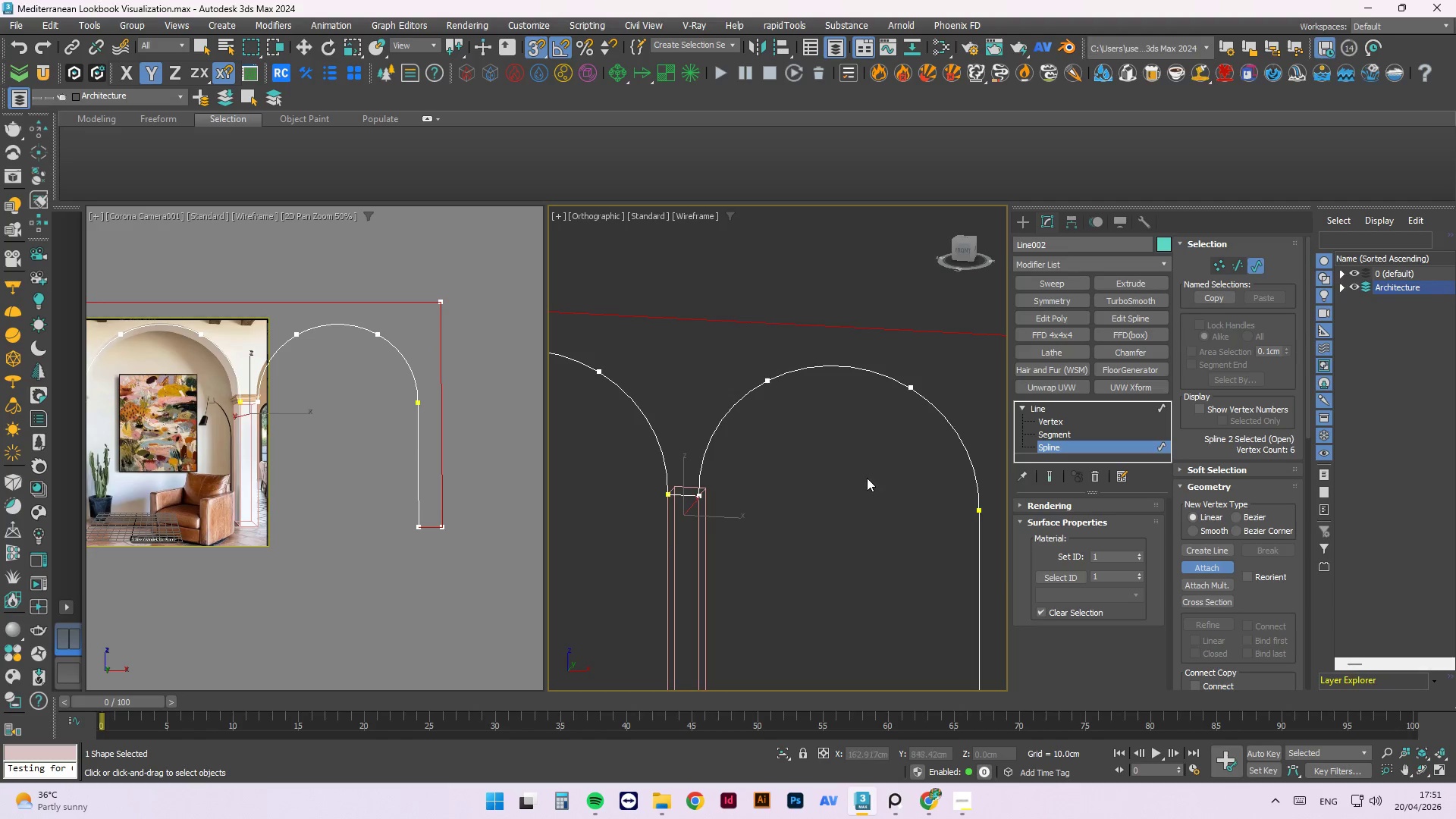 
left_click([860, 460])
 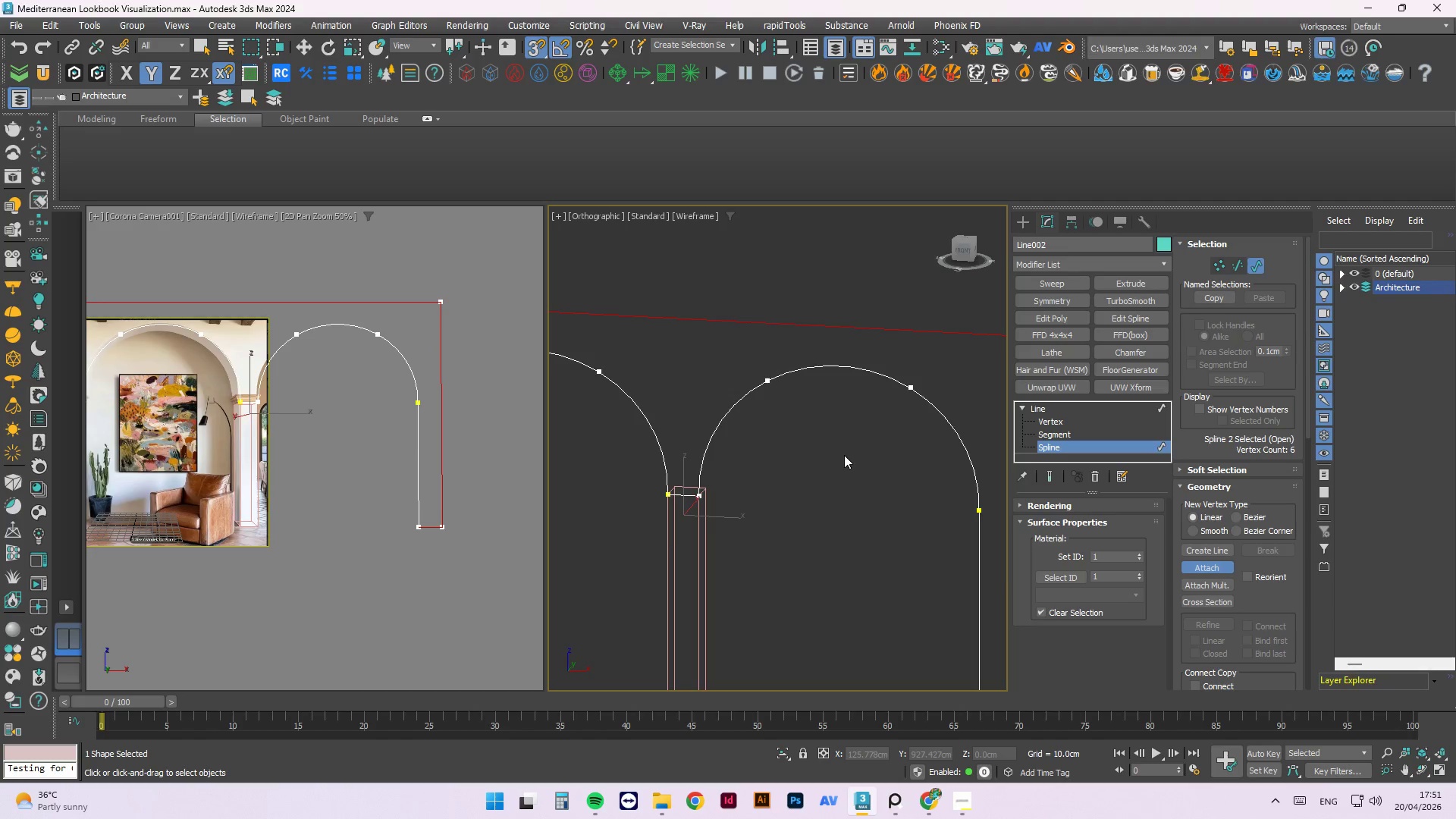 
left_click([843, 452])
 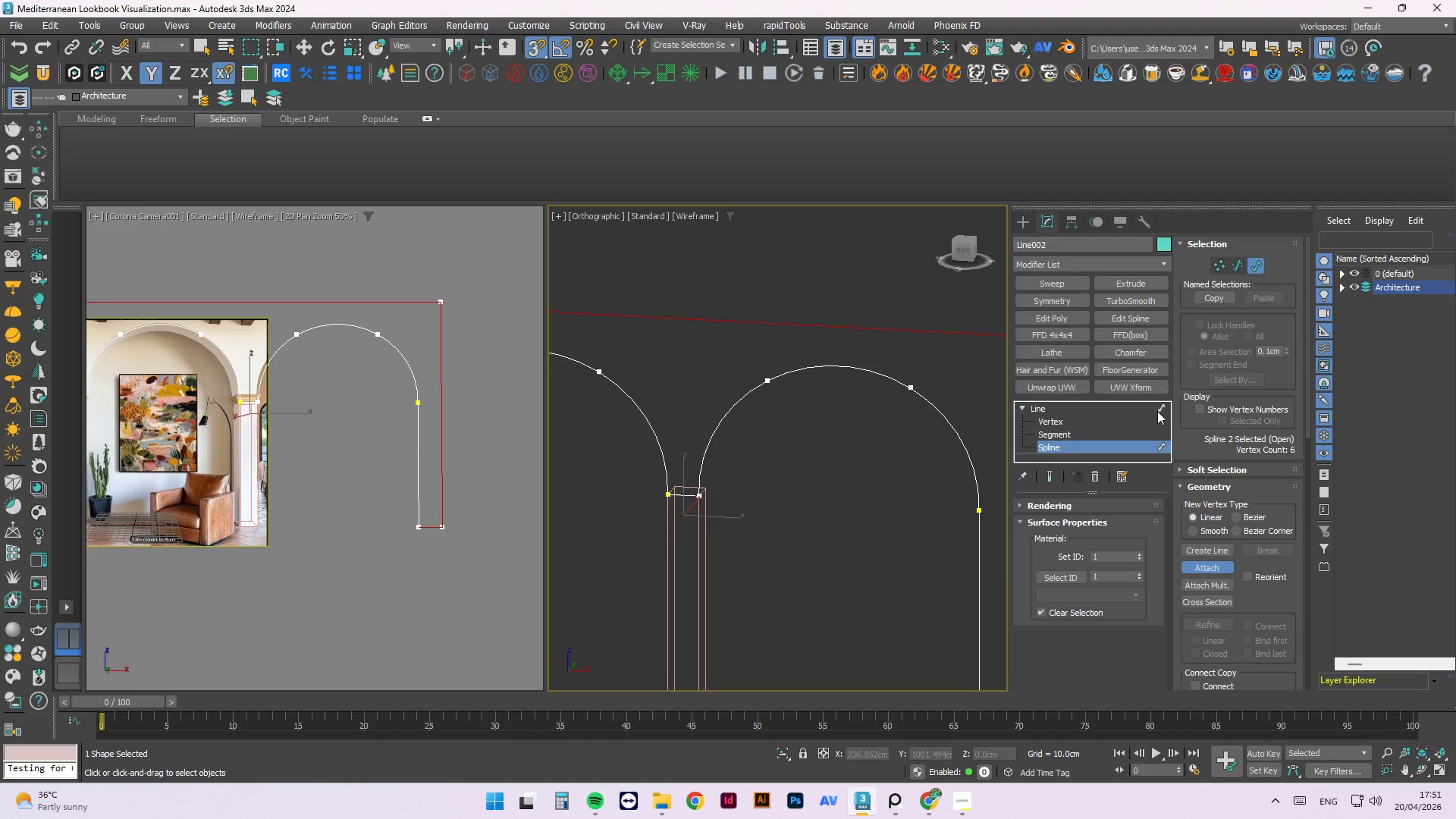 
left_click([1163, 410])
 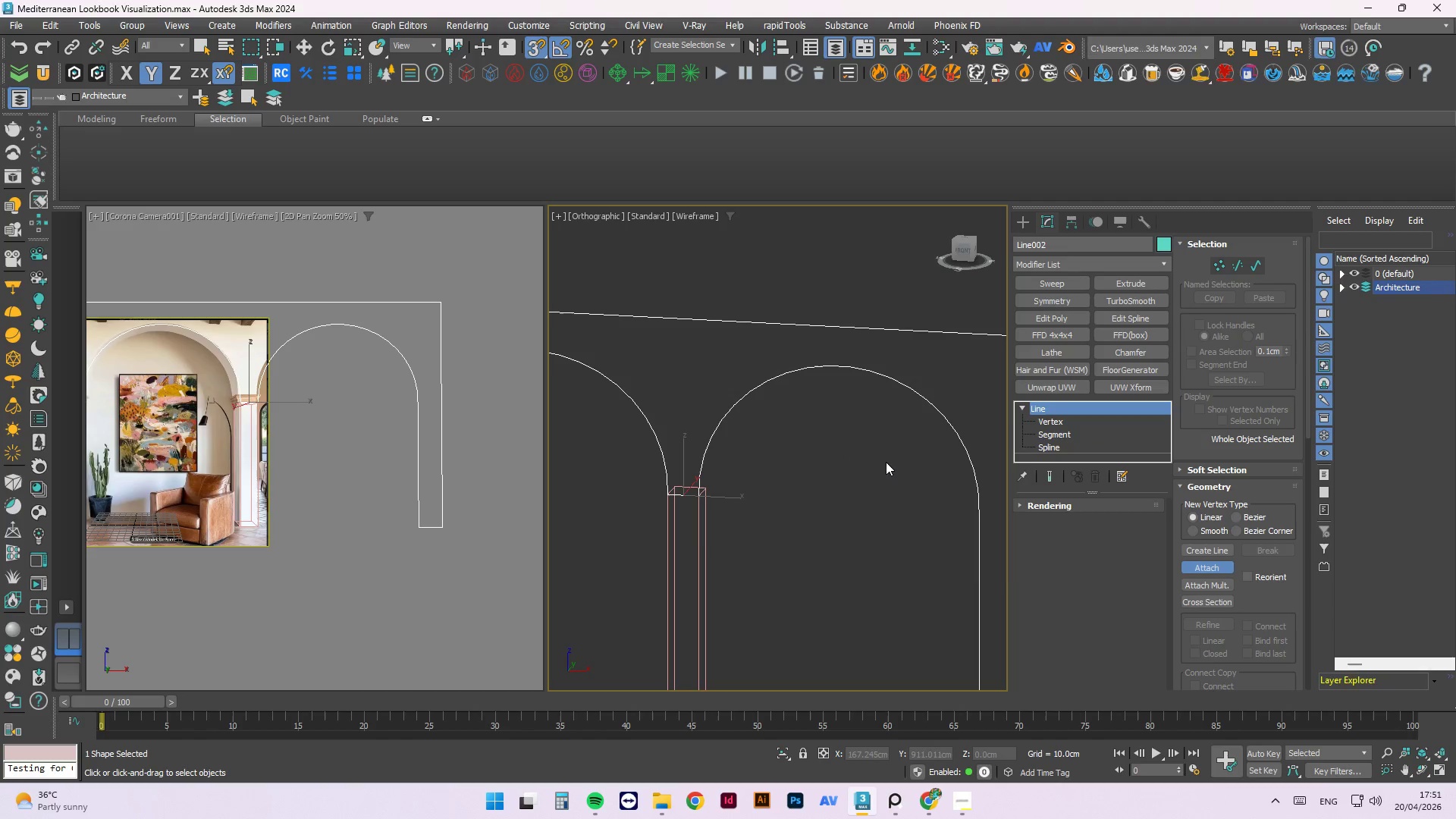 
left_click([883, 462])
 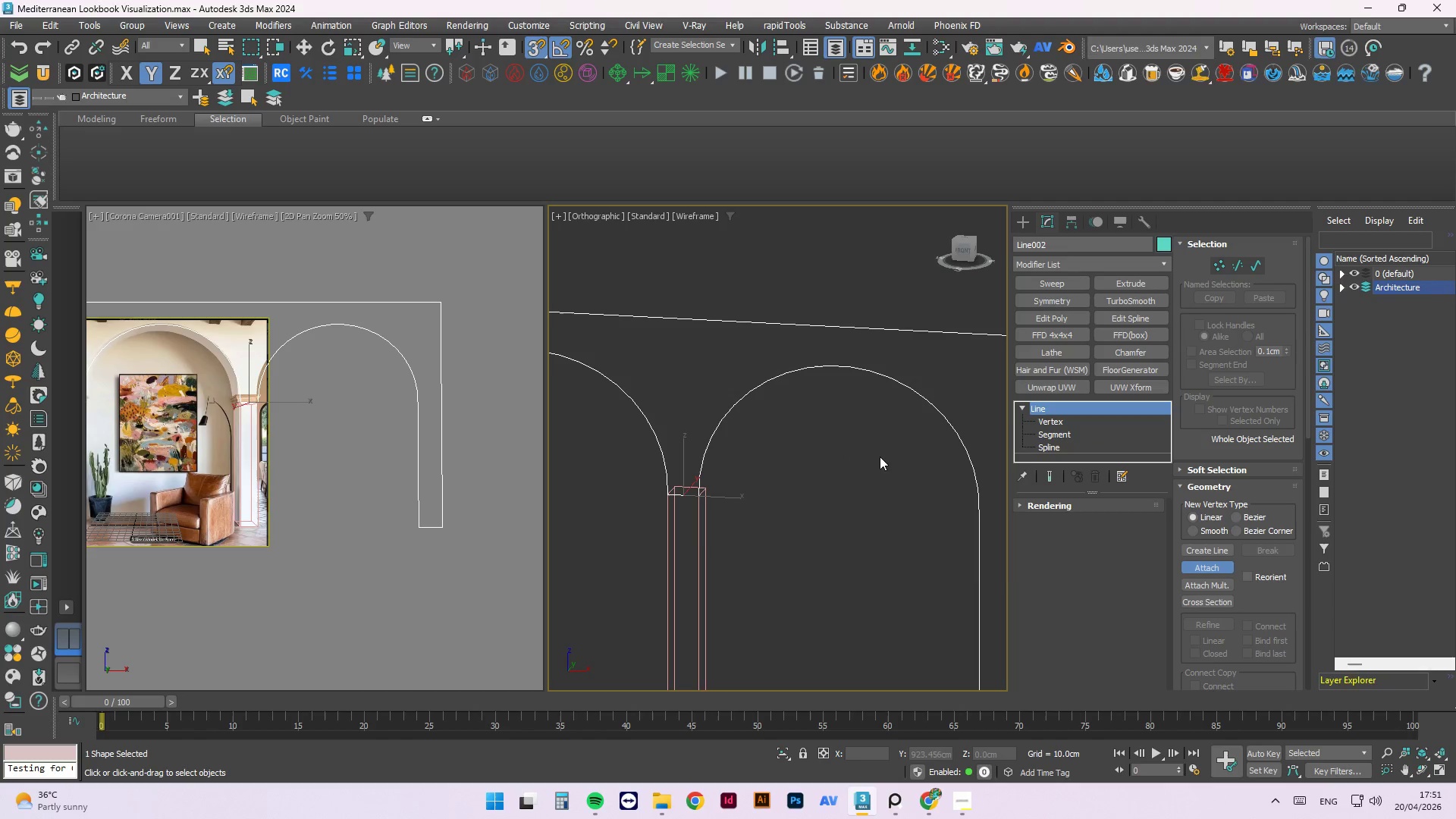 
right_click([856, 429])
 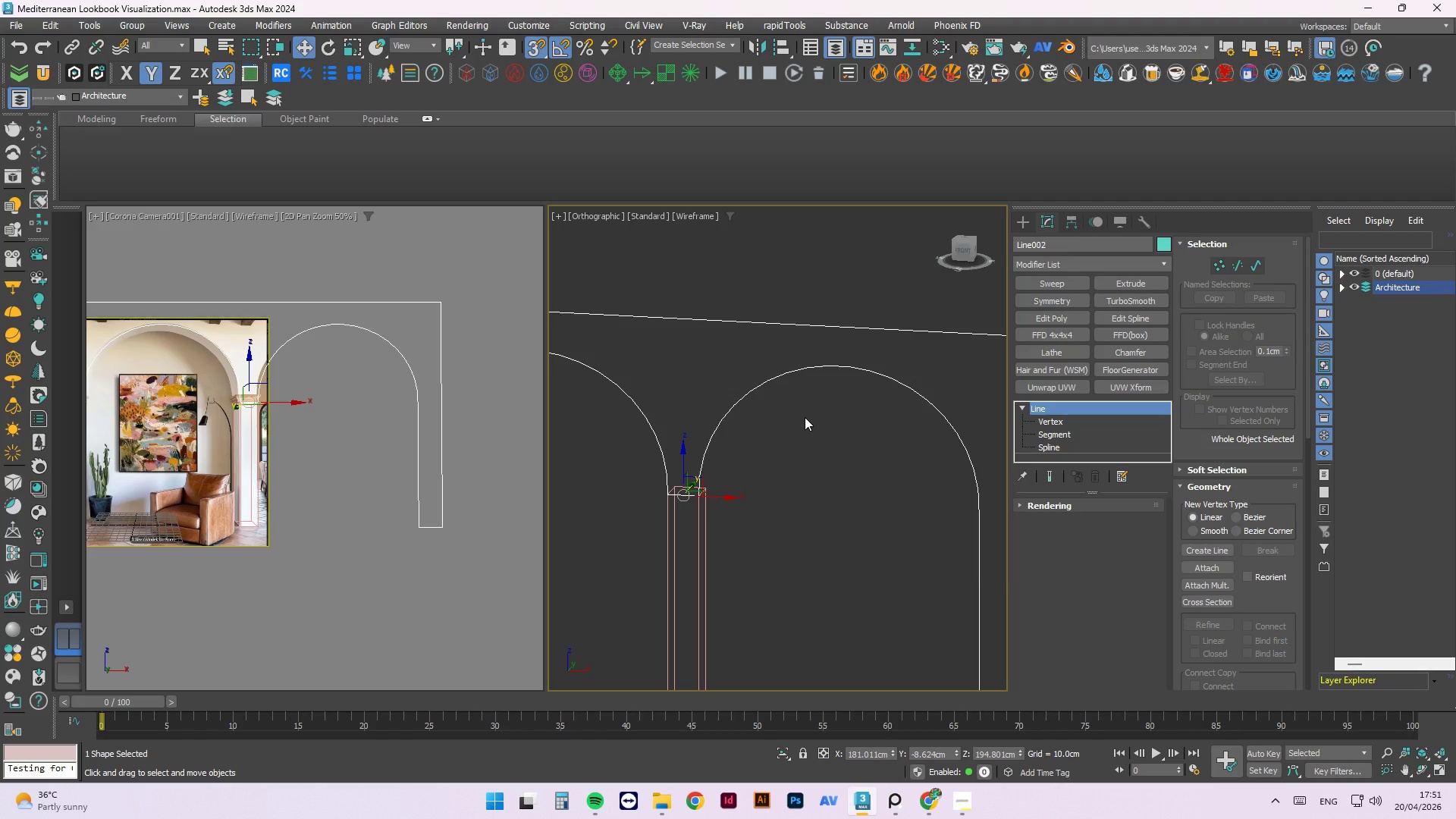 
right_click([805, 417])
 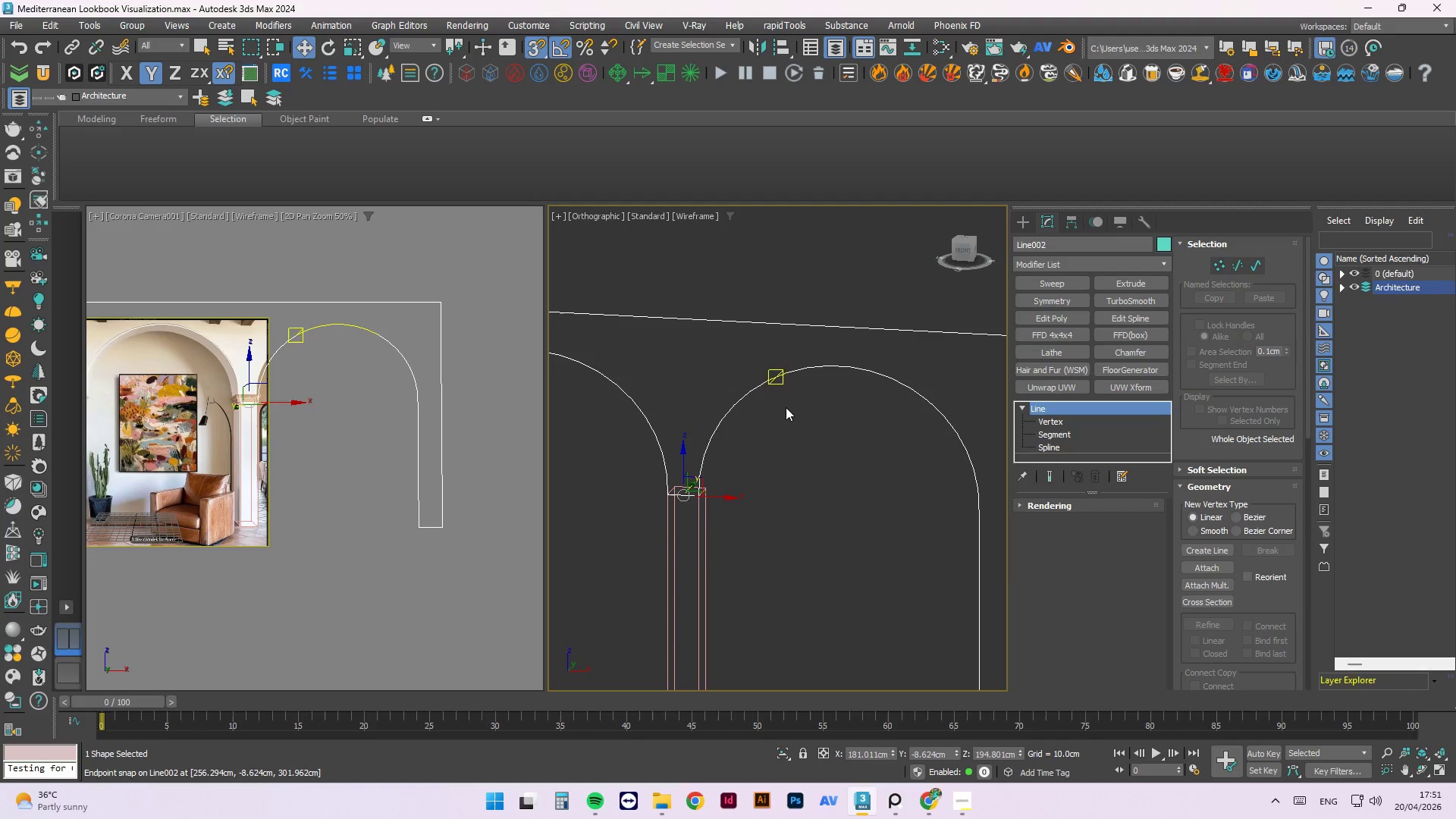 
double_click([855, 460])
 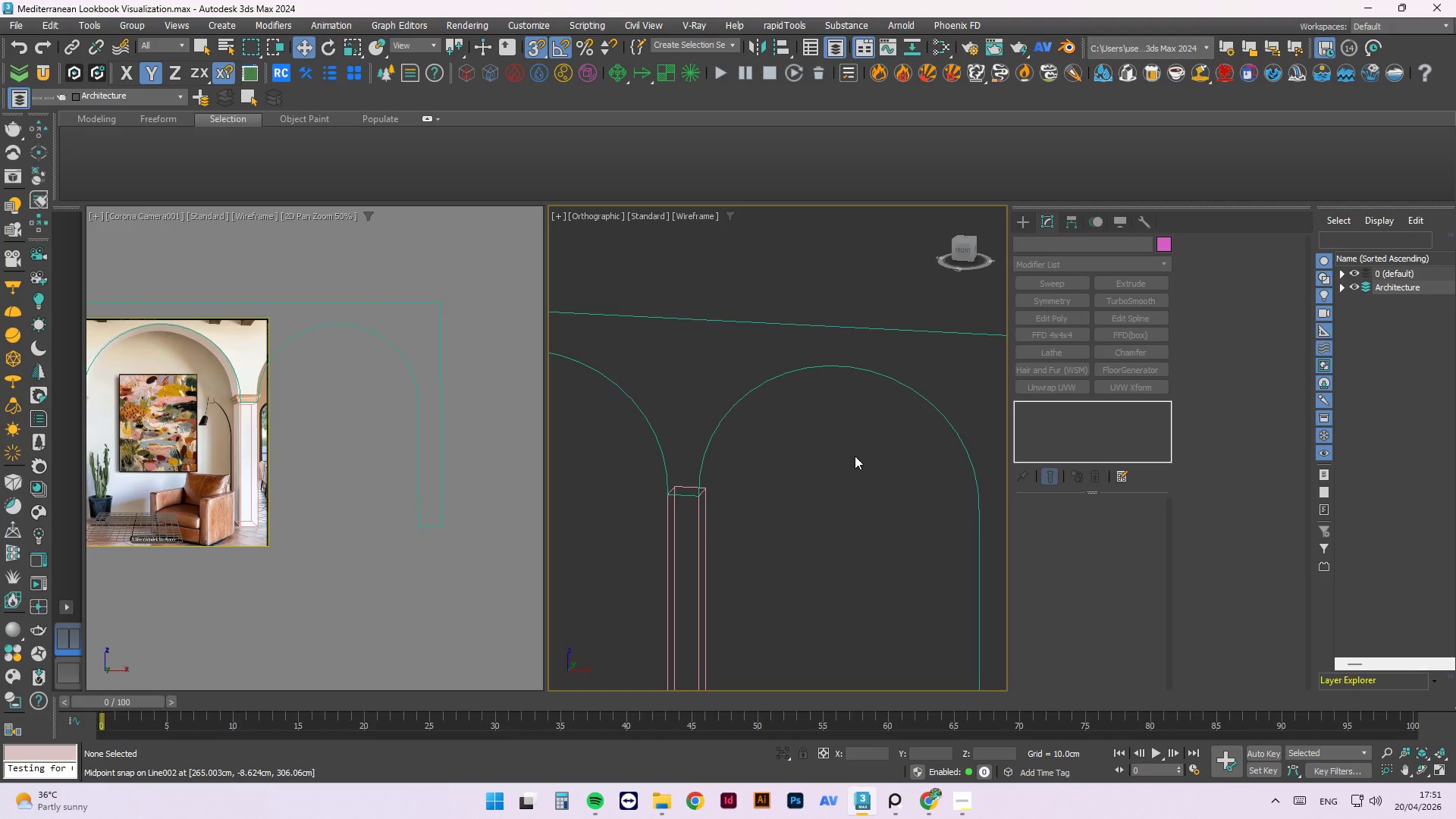 
scroll: coordinate [849, 426], scroll_direction: down, amount: 4.0
 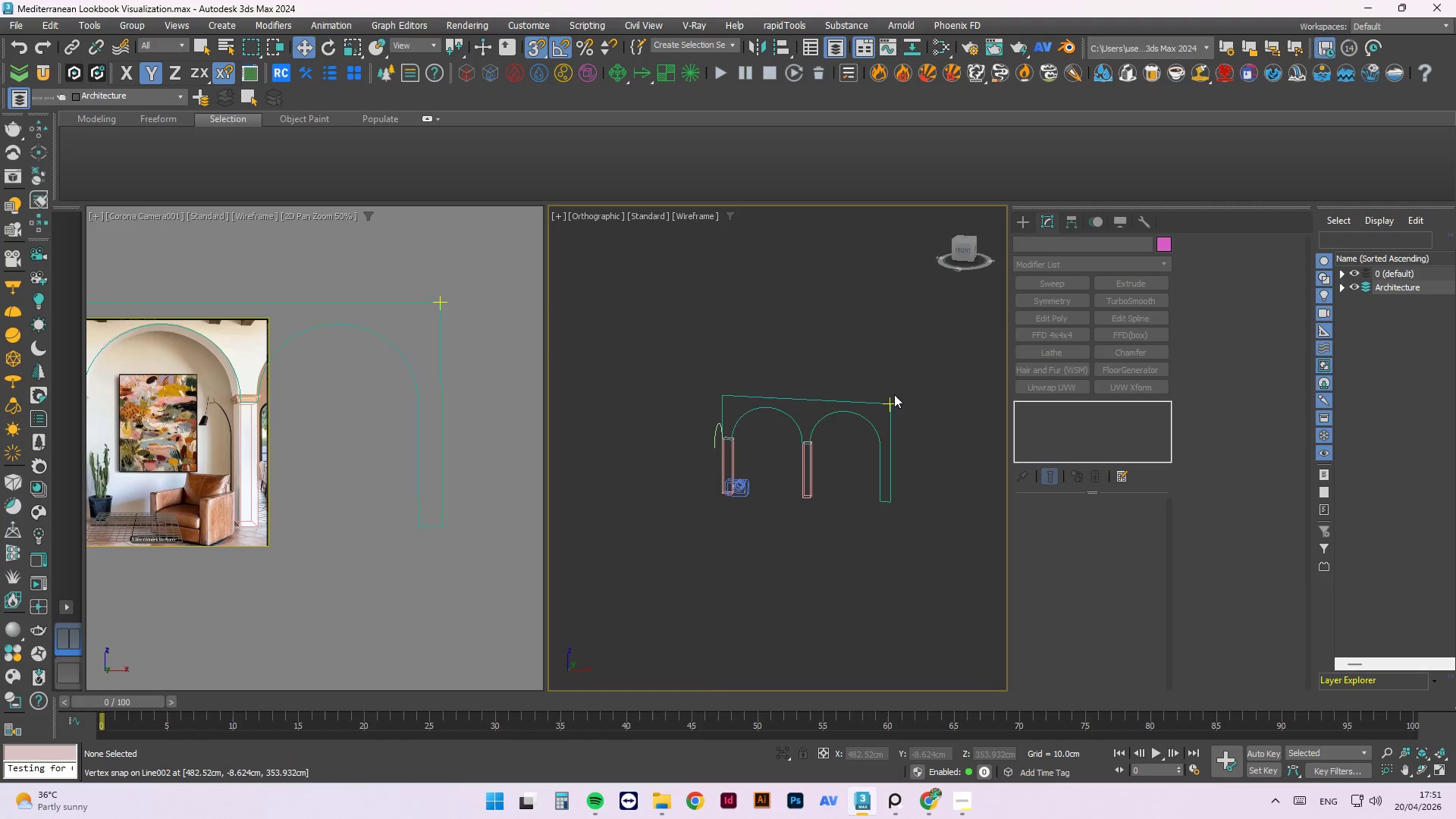 
left_click([886, 403])
 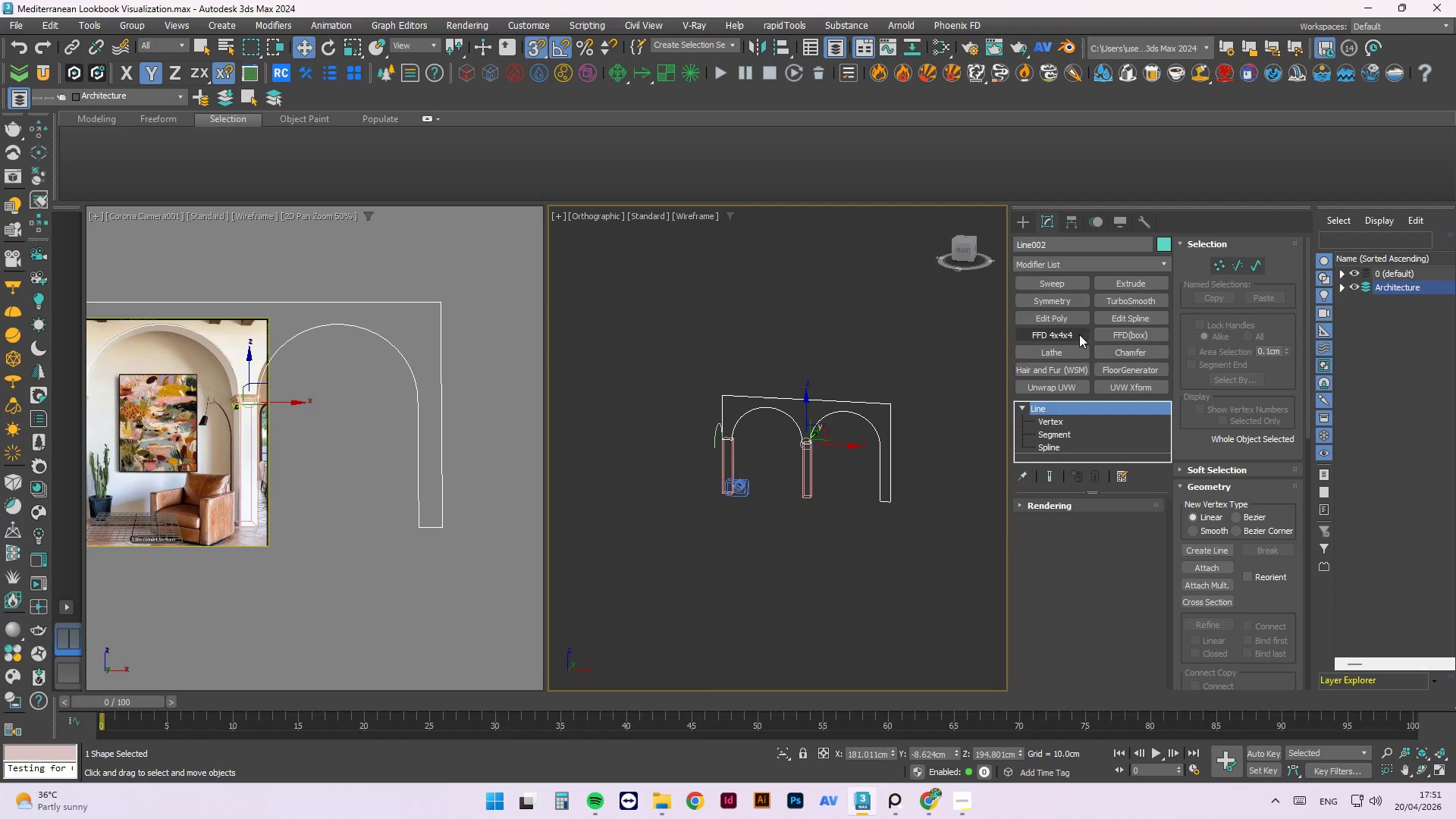 
left_click([1100, 281])
 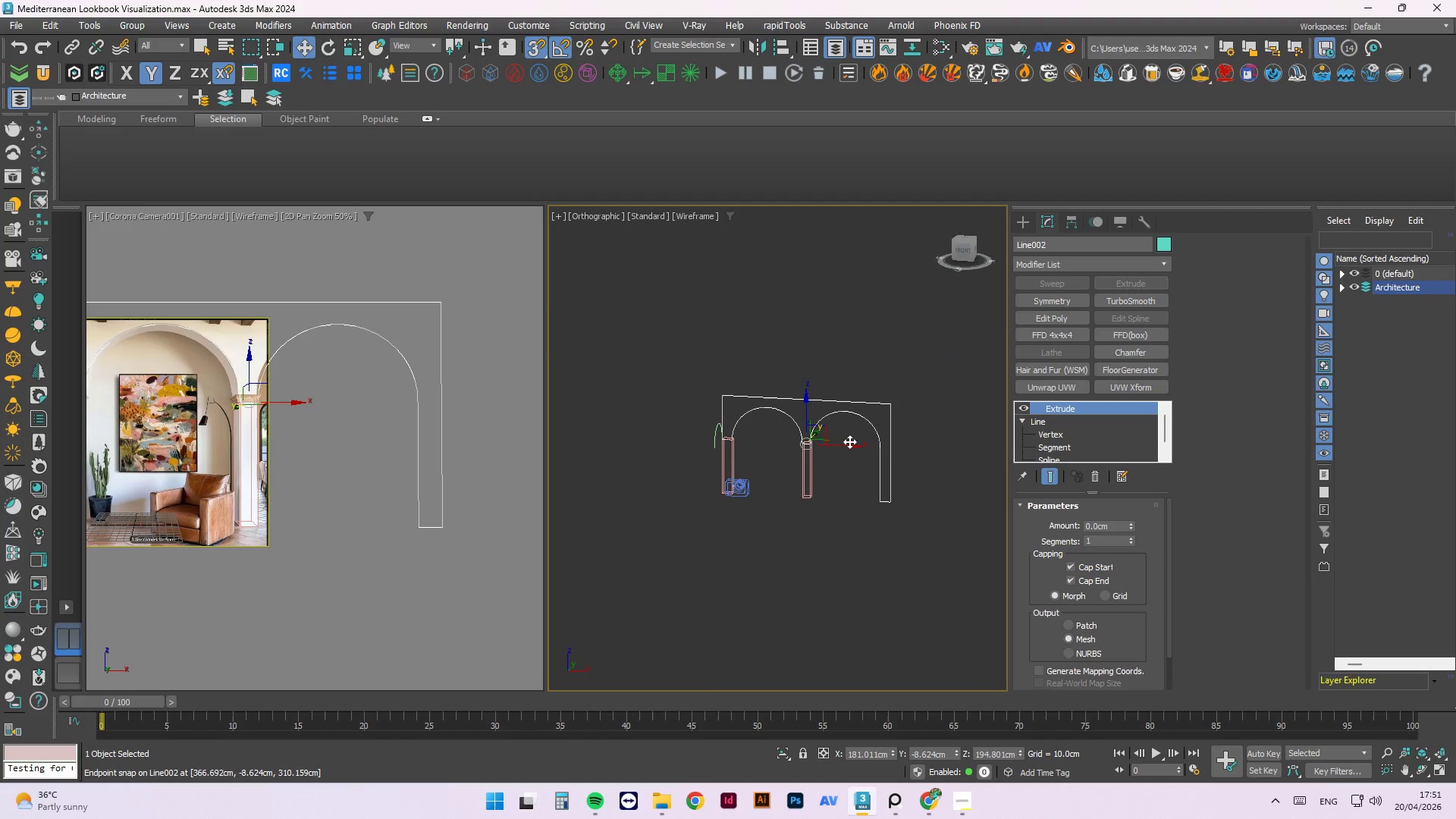 
hold_key(key=AltLeft, duration=0.86)
 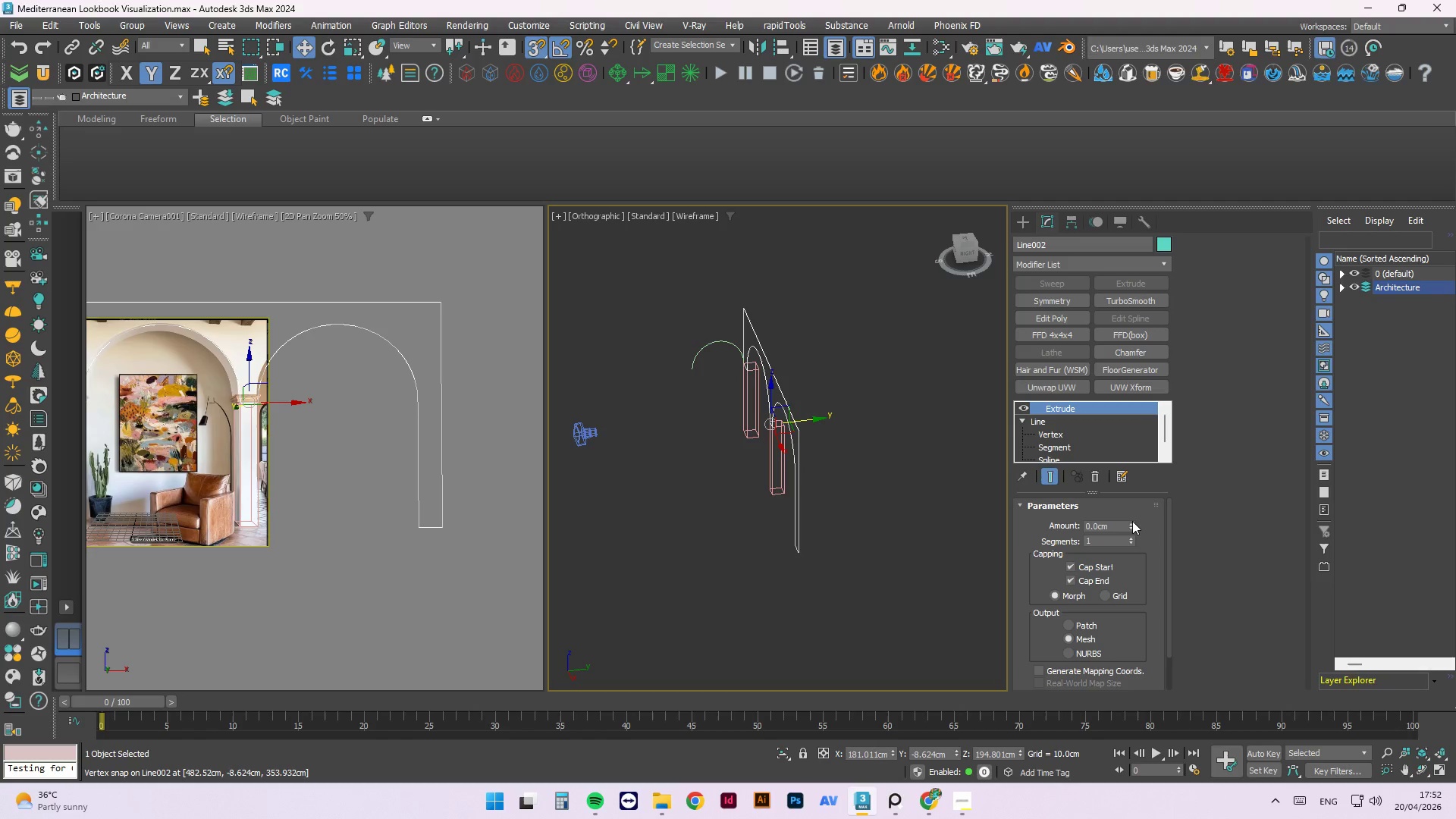 
scroll: coordinate [824, 417], scroll_direction: up, amount: 1.0
 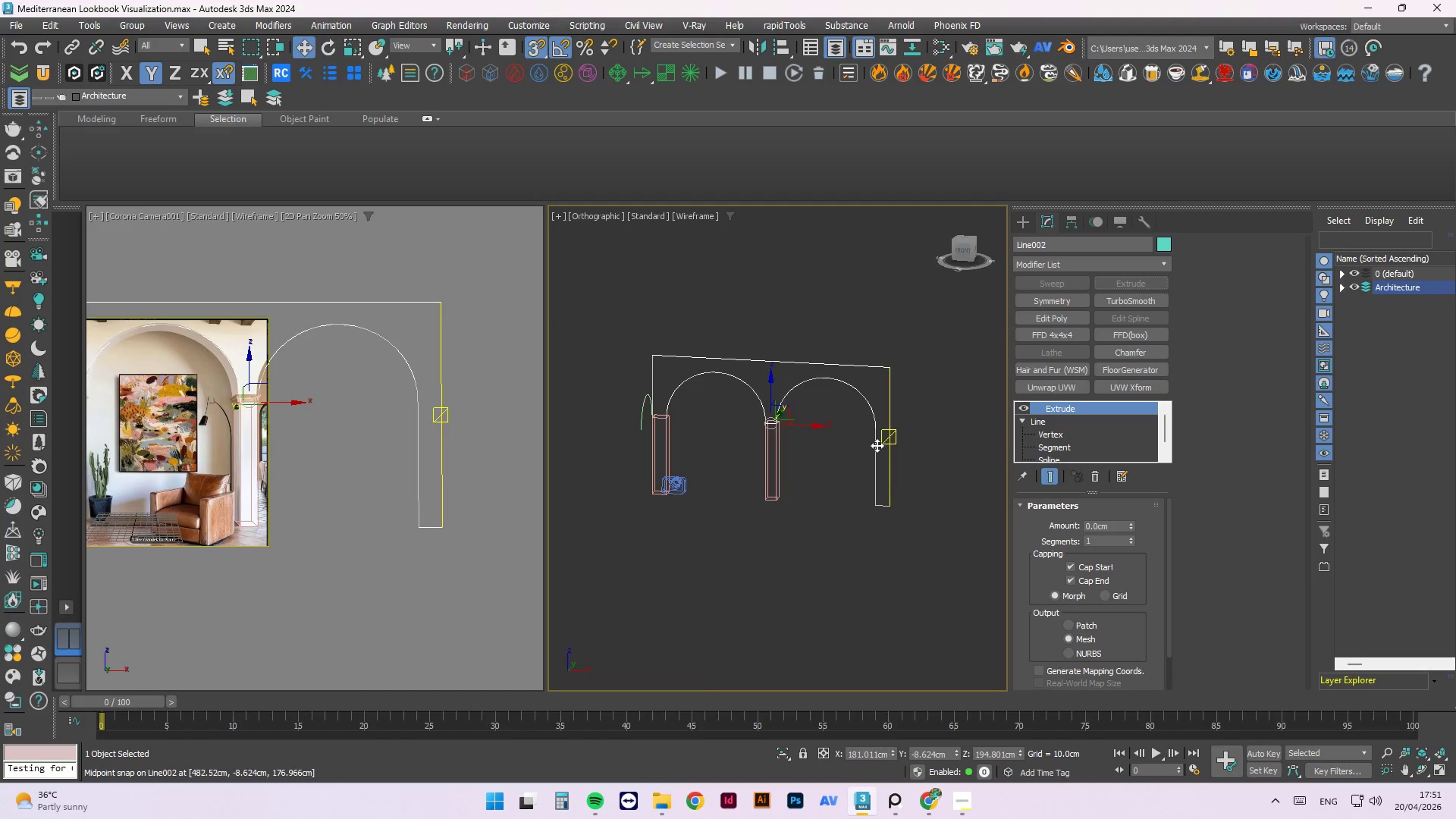 
left_click_drag(start_coordinate=[1132, 523], to_coordinate=[1055, 581])
 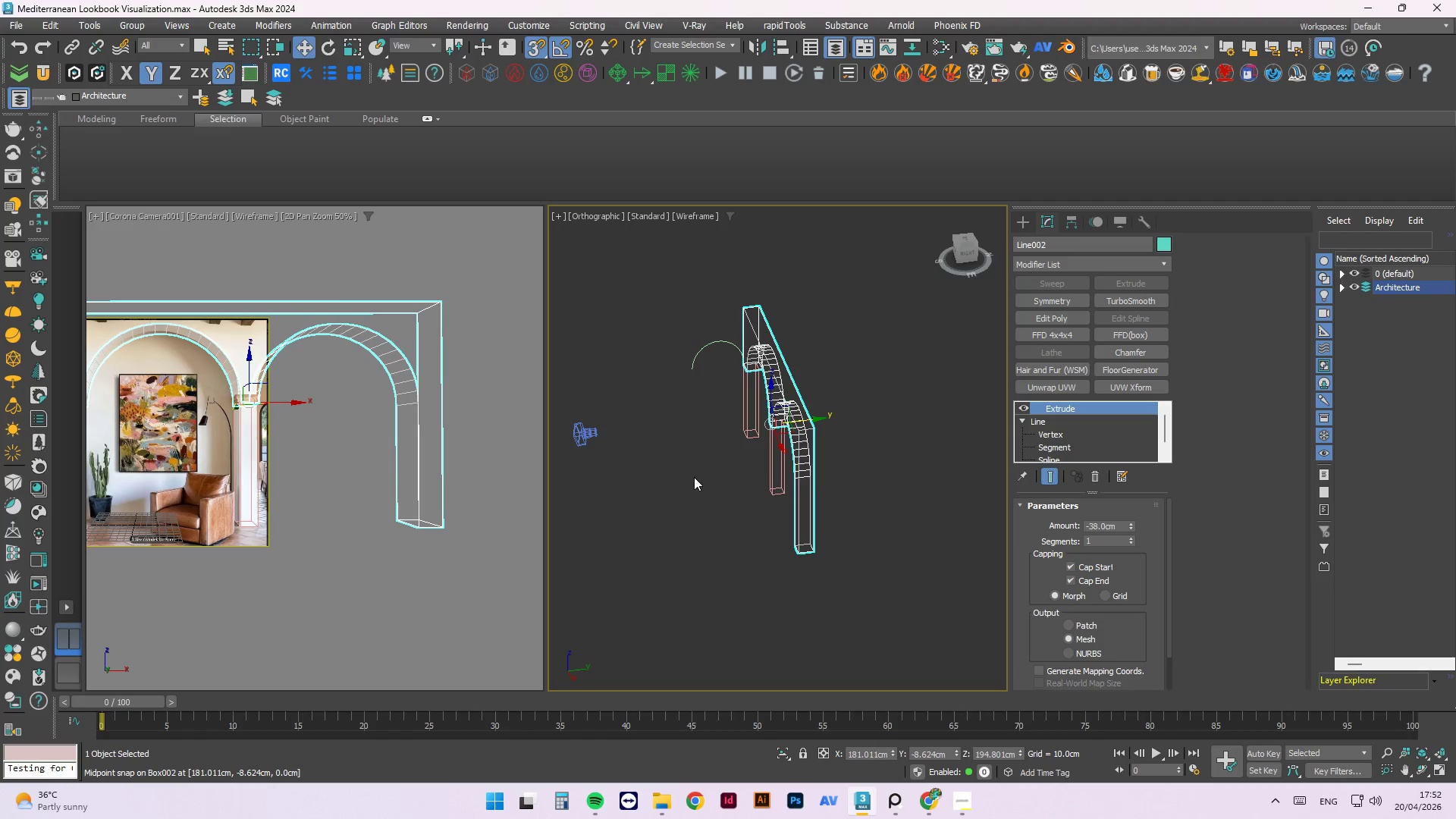 
key(T)
 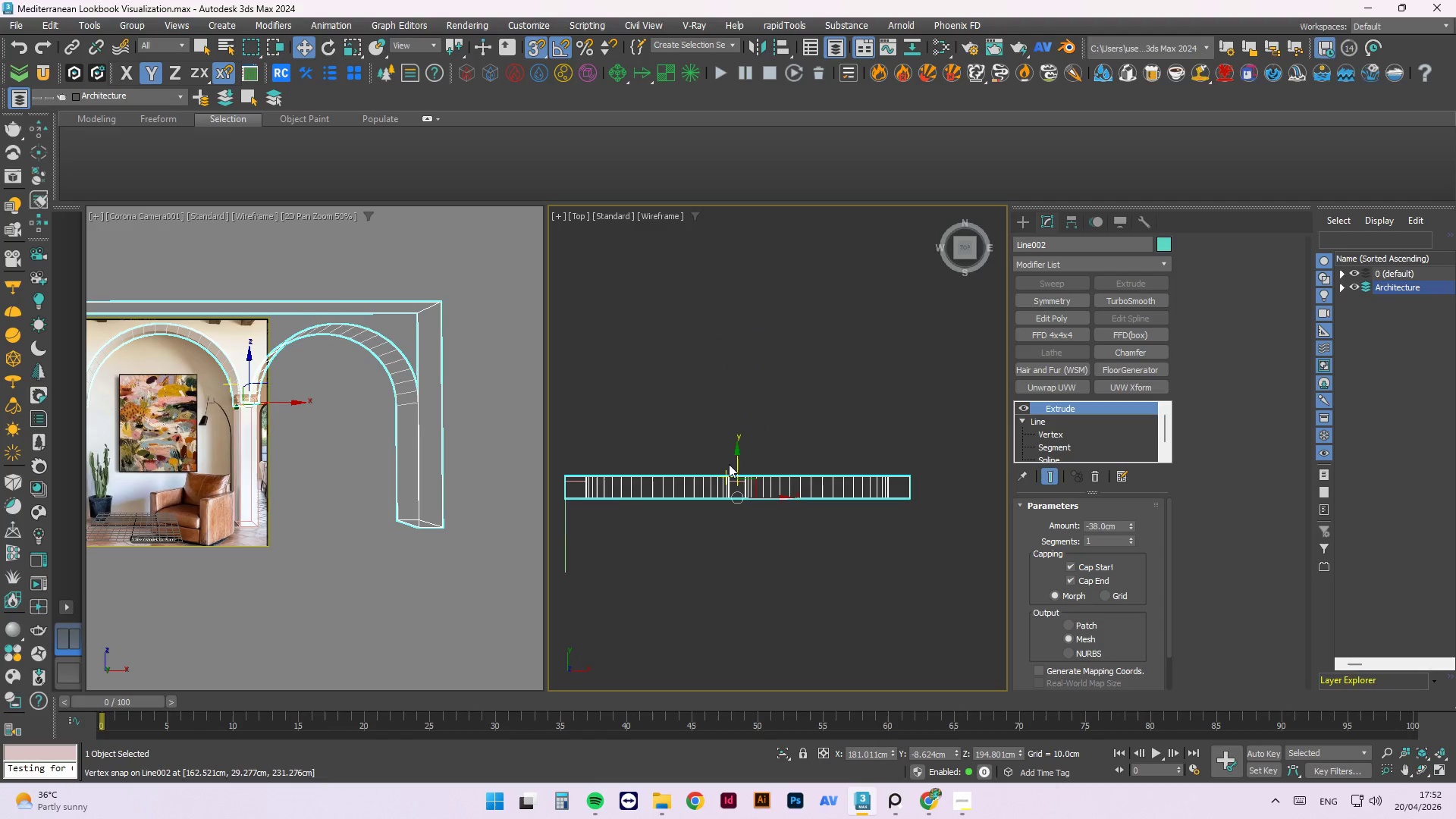 
scroll: coordinate [682, 453], scroll_direction: none, amount: 0.0
 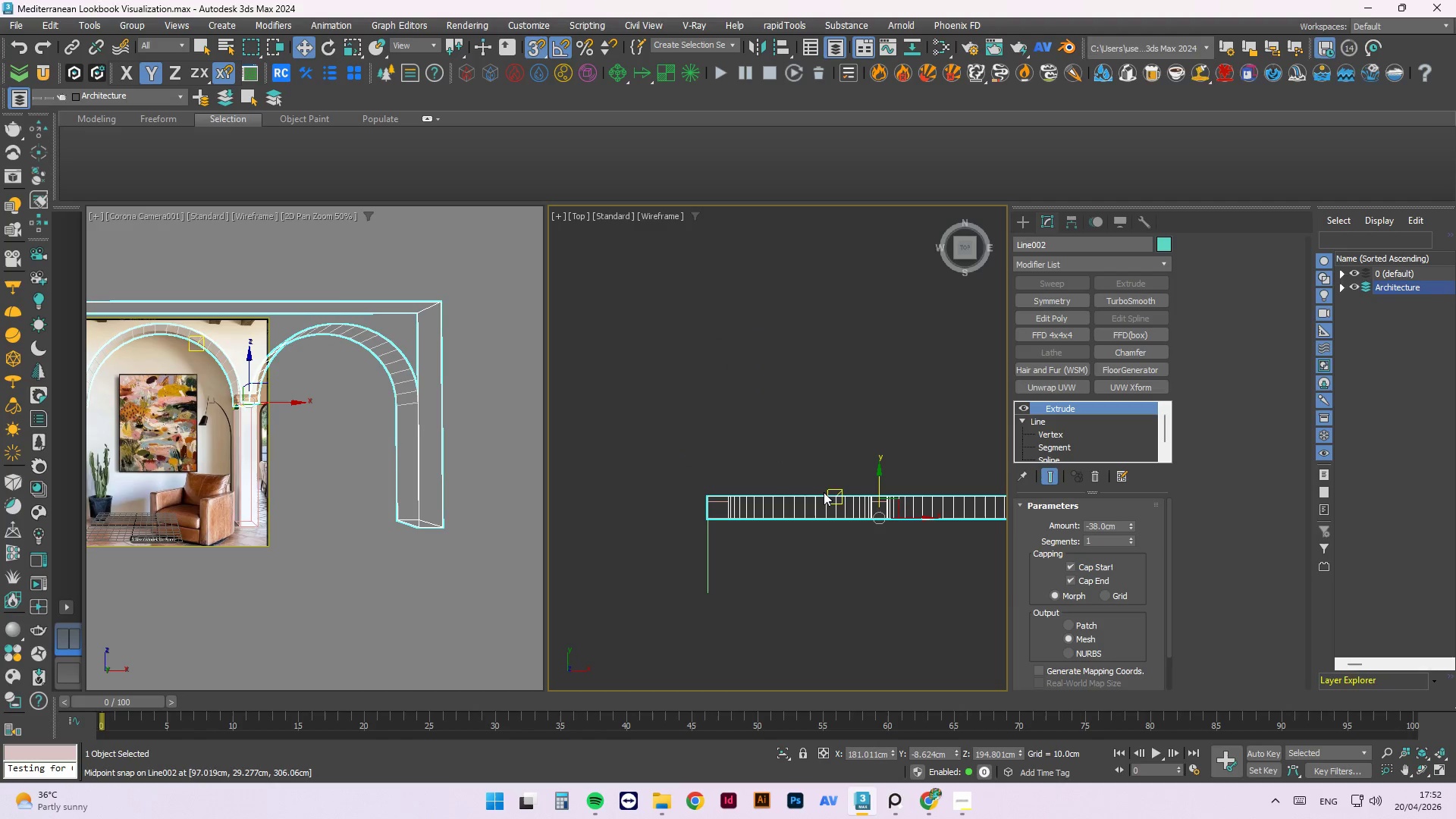 
scroll: coordinate [757, 533], scroll_direction: up, amount: 2.0
 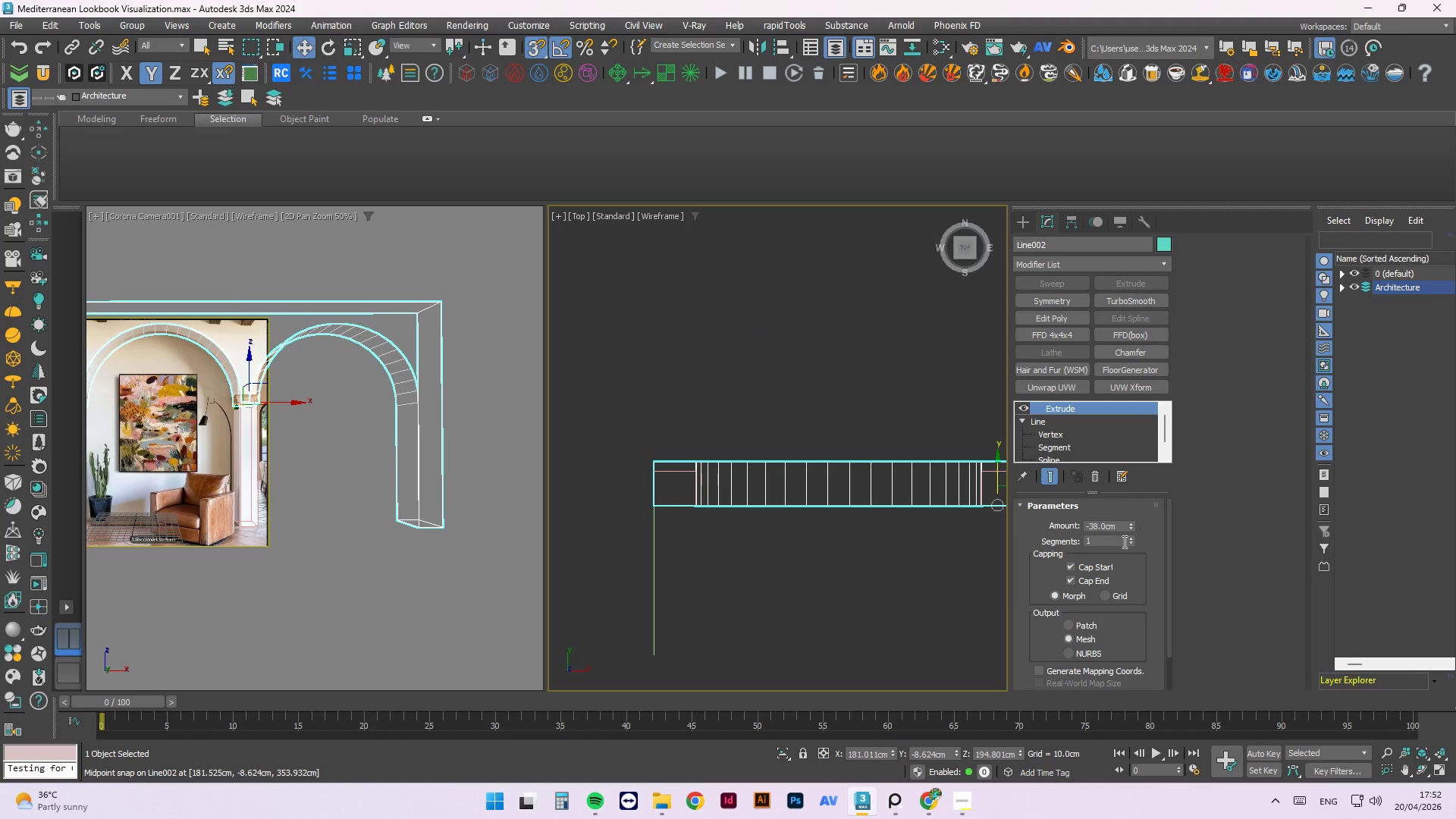 
left_click_drag(start_coordinate=[1129, 530], to_coordinate=[1129, 517])
 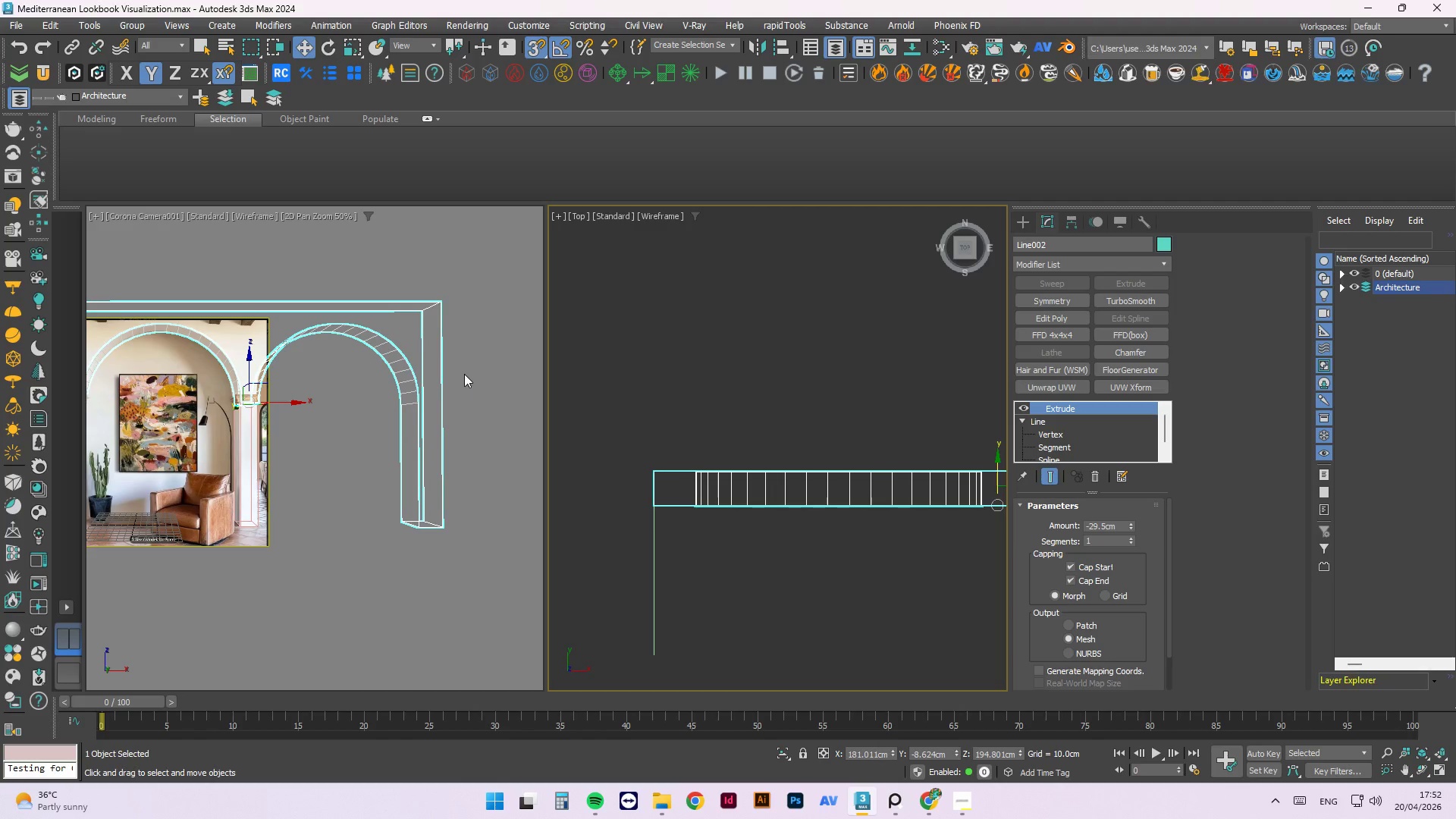 
wait(5.47)
 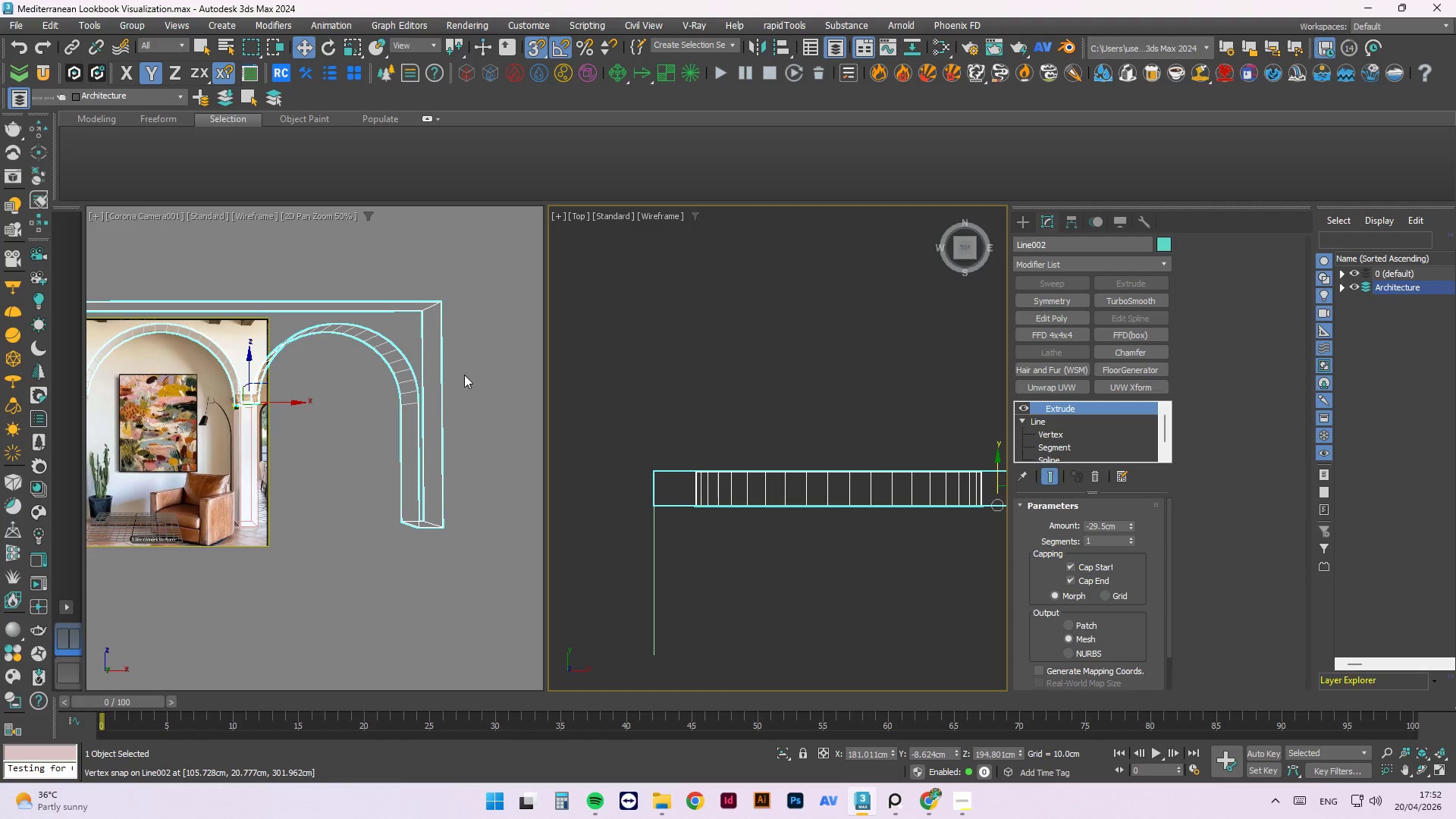 
scroll: coordinate [681, 500], scroll_direction: down, amount: 3.0
 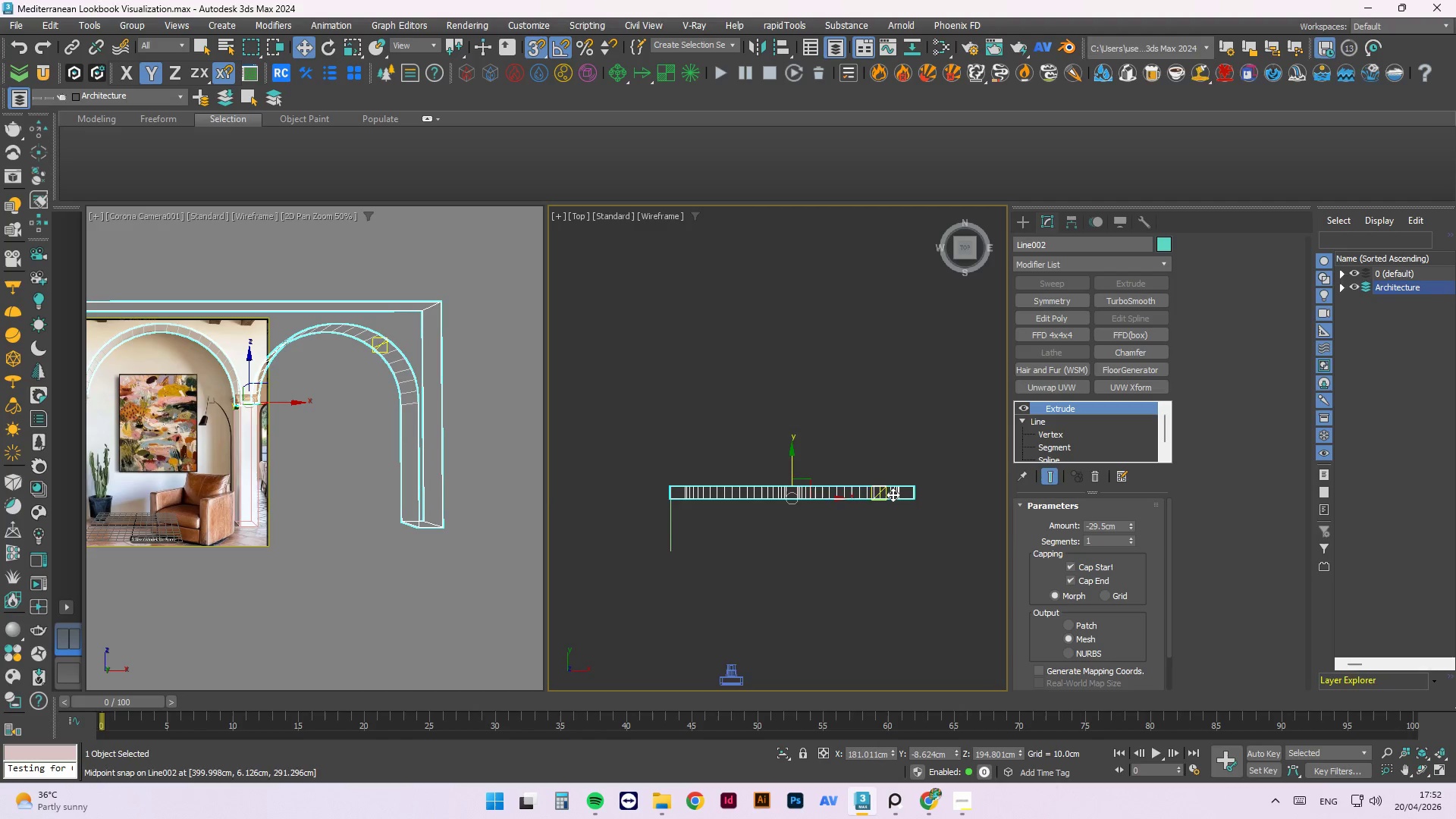 
scroll: coordinate [915, 497], scroll_direction: up, amount: 3.0
 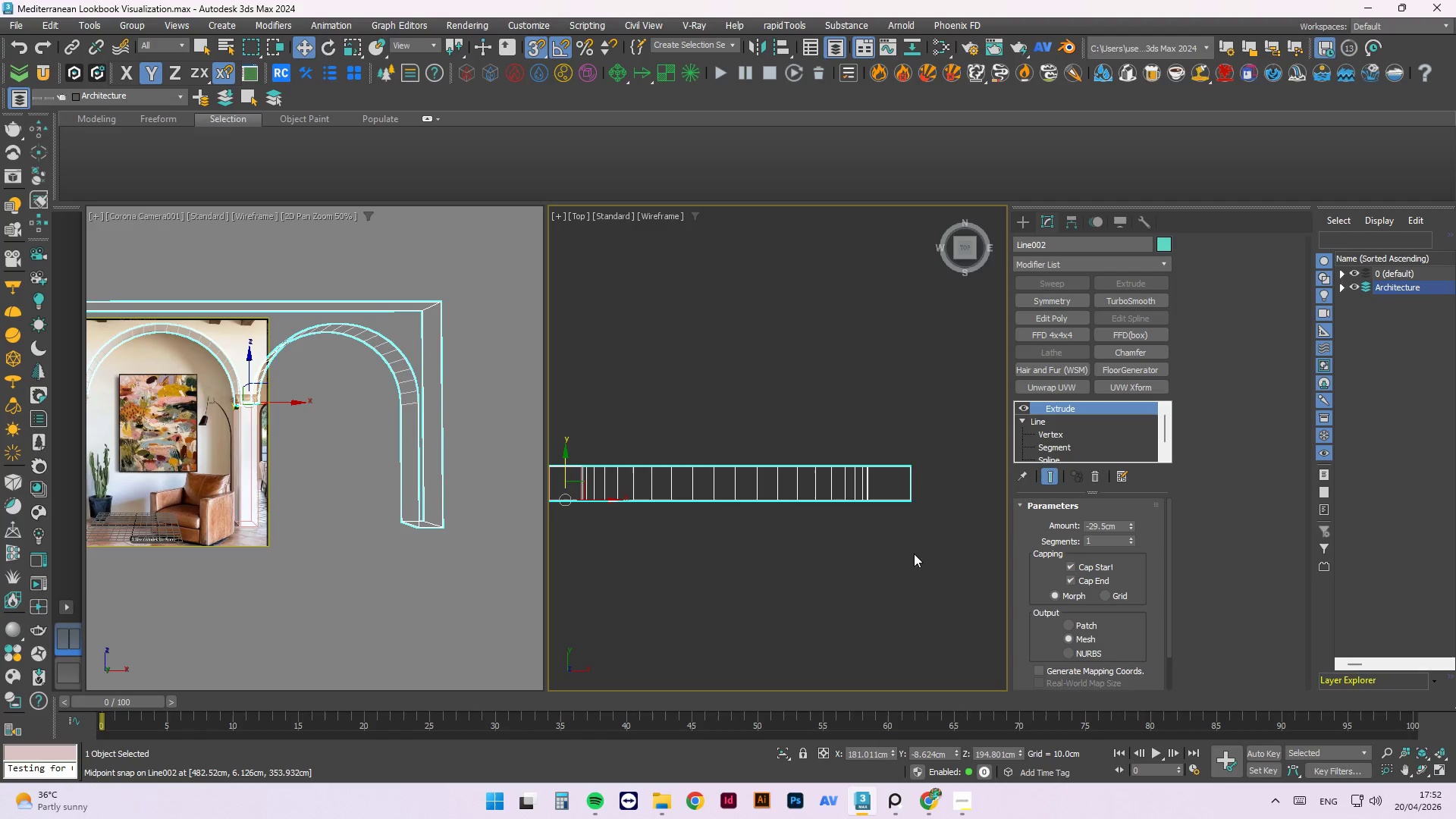 
hold_key(key=AltLeft, duration=1.12)
 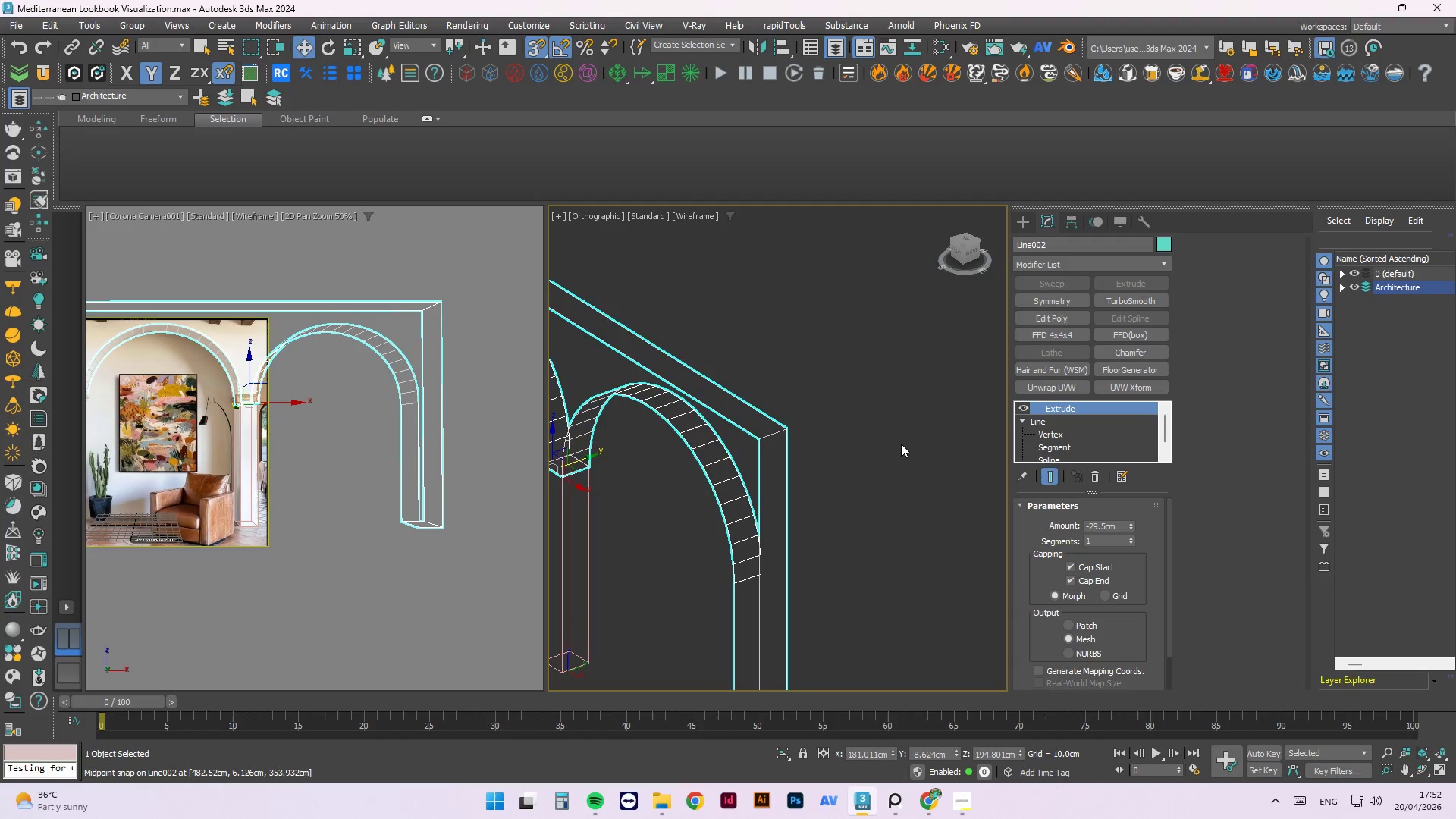 
scroll: coordinate [785, 476], scroll_direction: up, amount: 16.0
 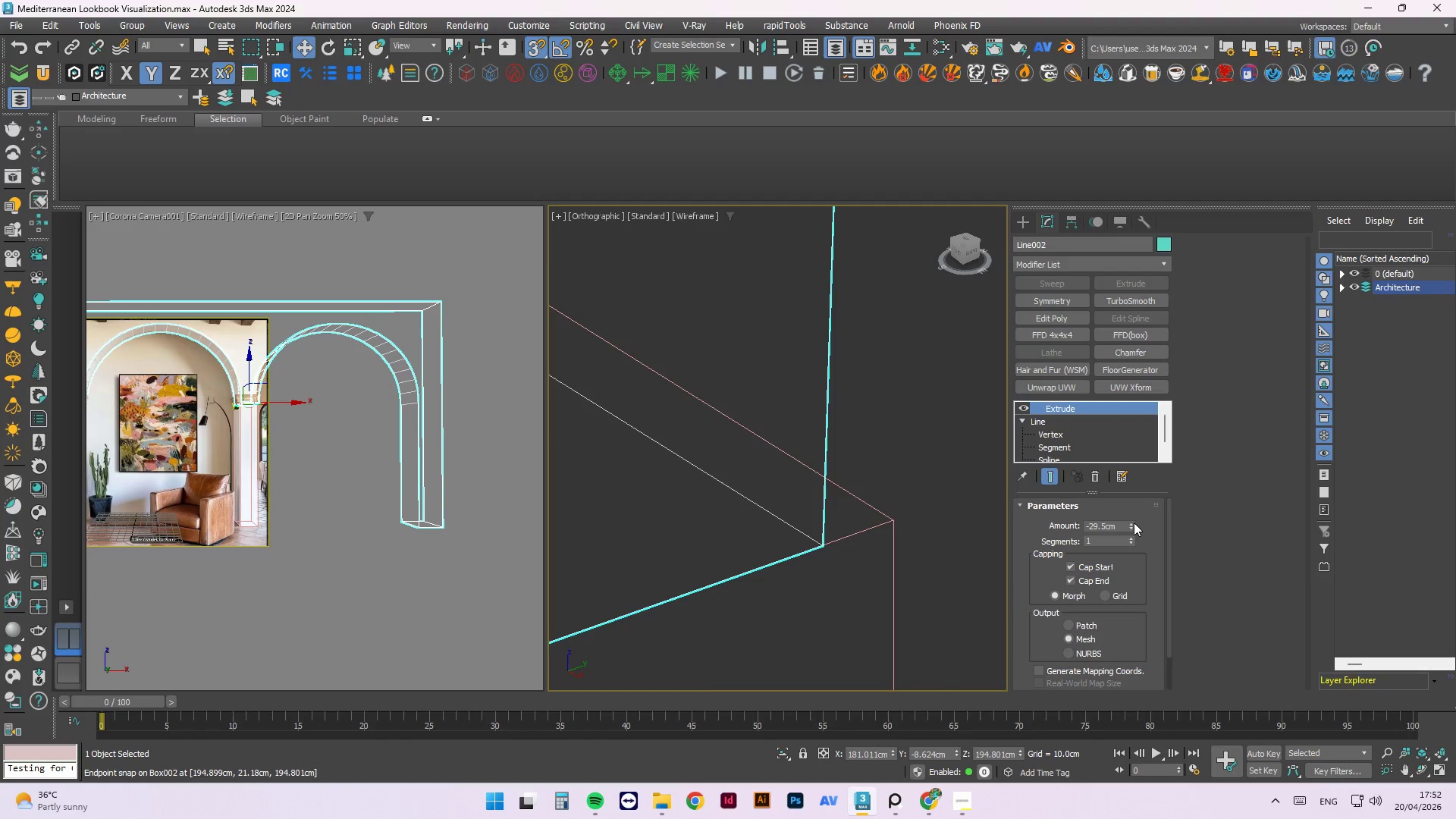 
left_click([1133, 522])
 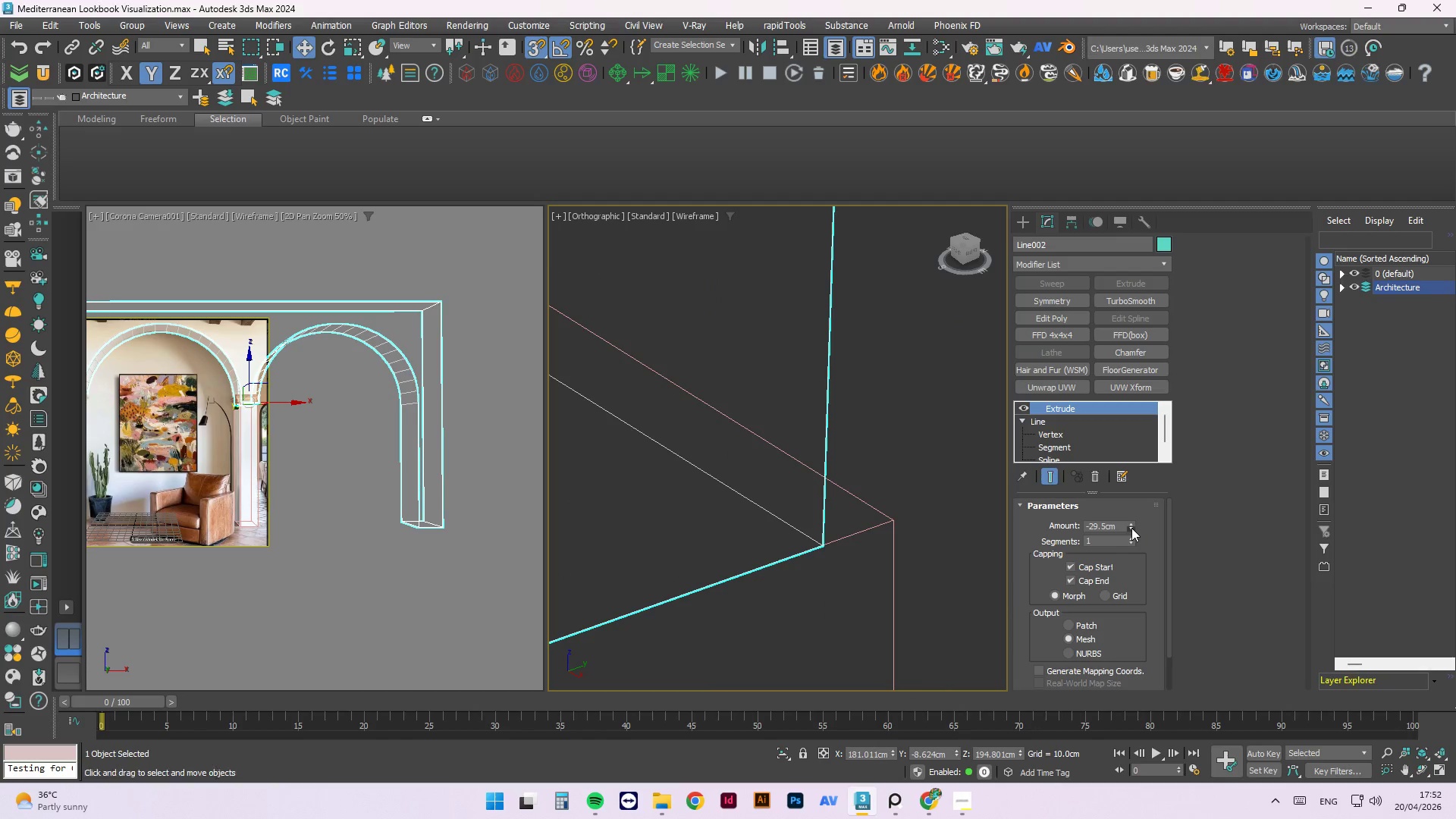 
double_click([1131, 528])
 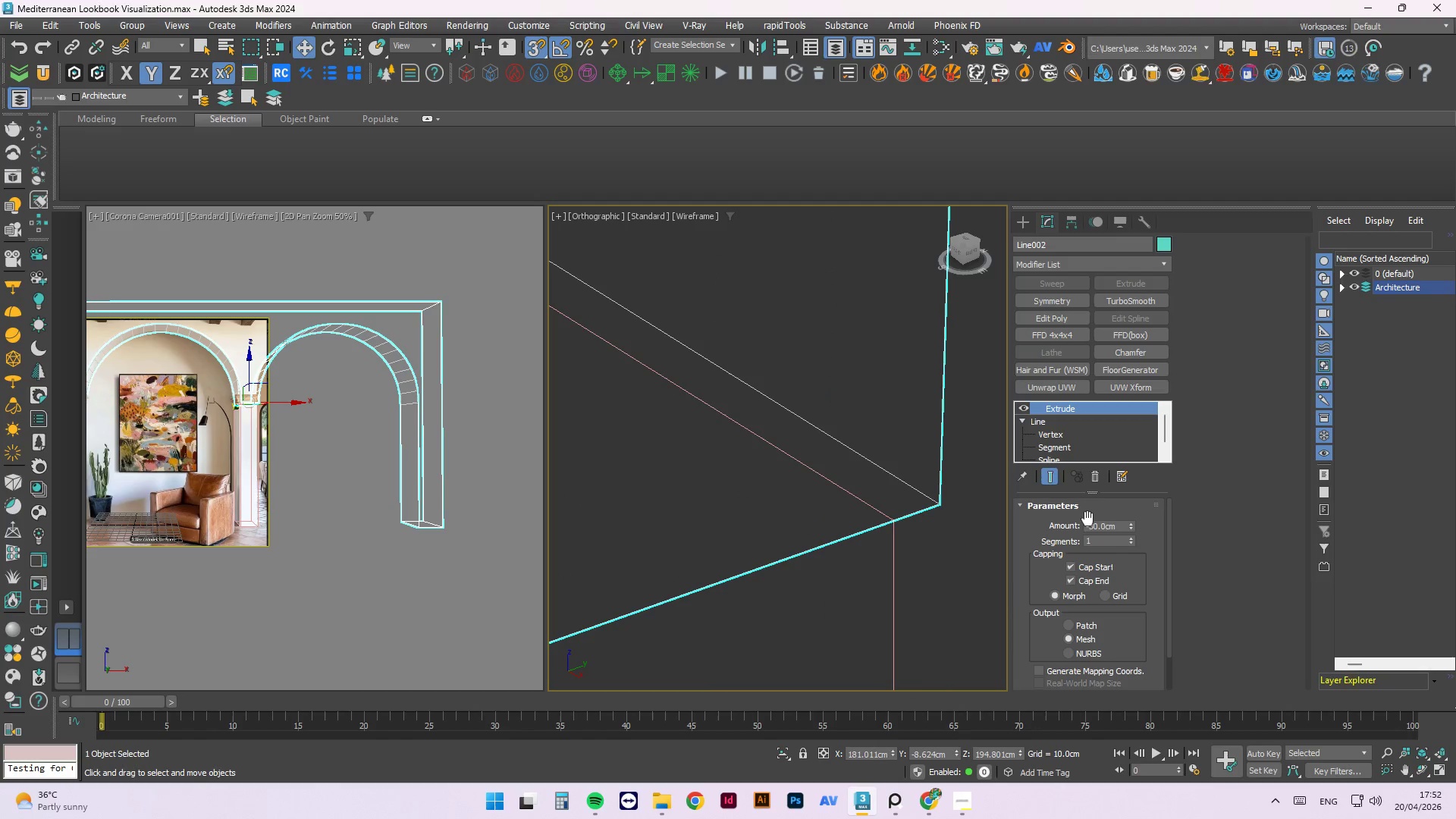 
scroll: coordinate [768, 509], scroll_direction: down, amount: 14.0
 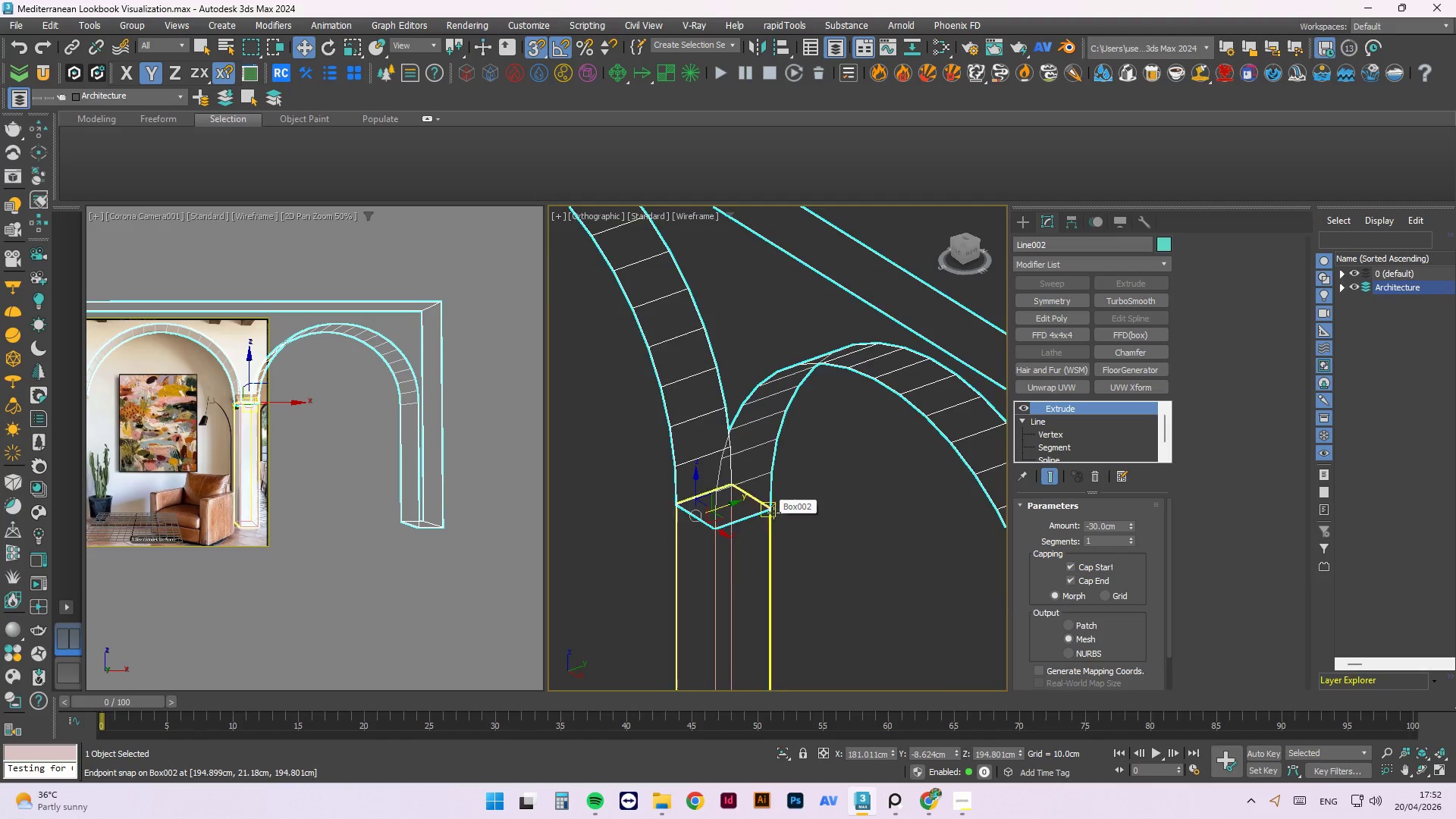 
scroll: coordinate [777, 515], scroll_direction: up, amount: 3.0
 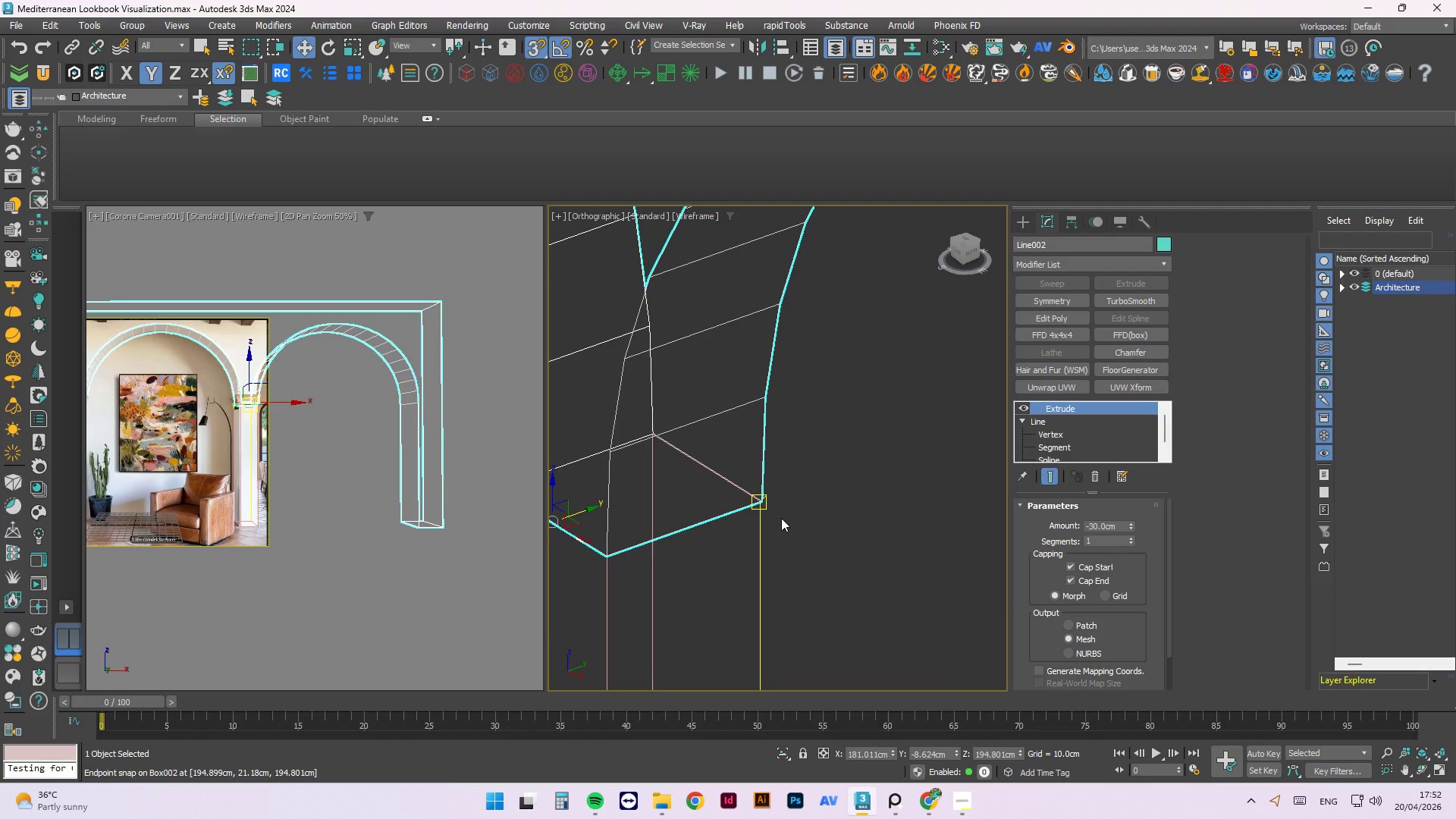 
scroll: coordinate [783, 517], scroll_direction: down, amount: 6.0
 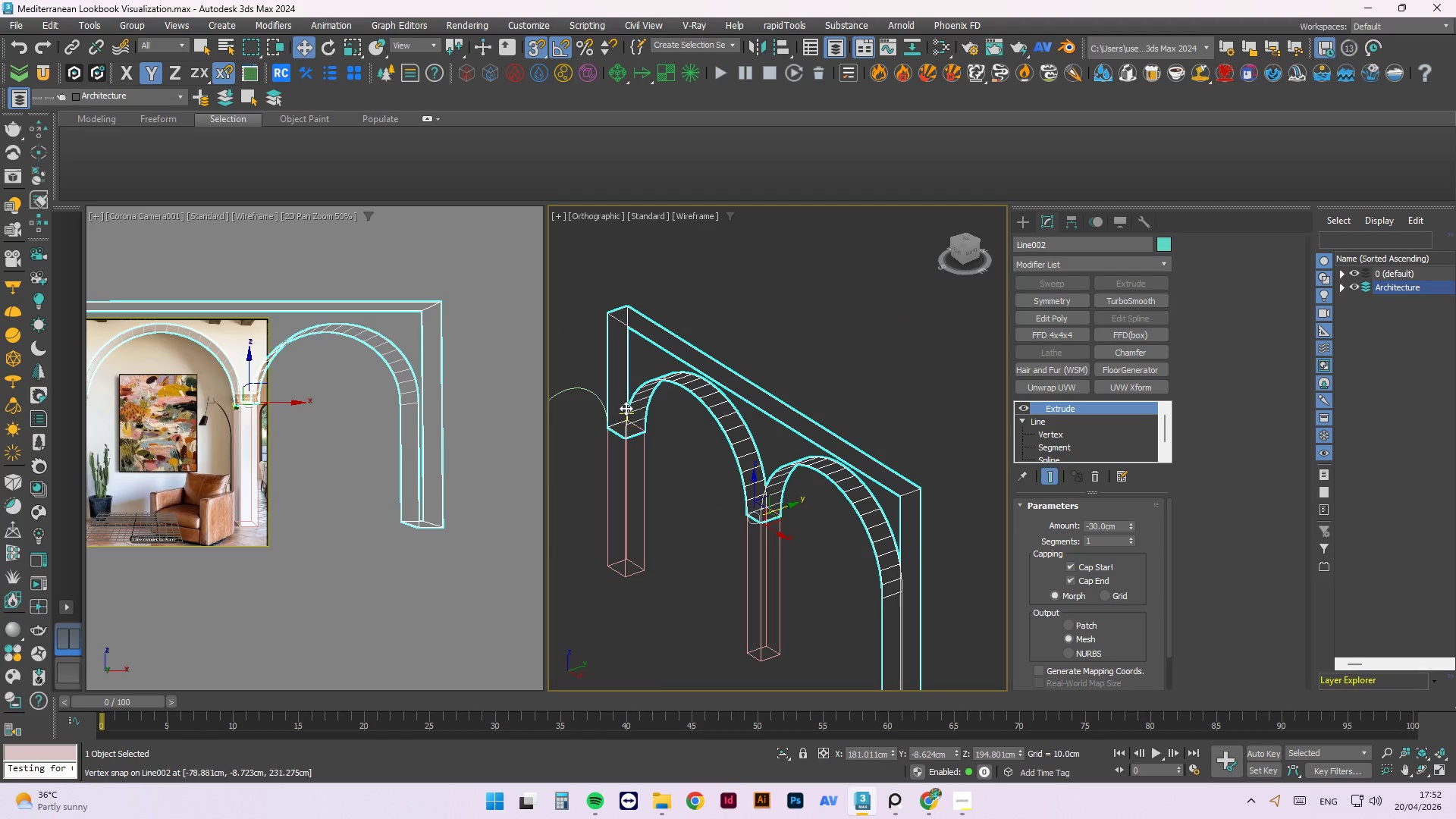 
scroll: coordinate [642, 445], scroll_direction: up, amount: 5.0
 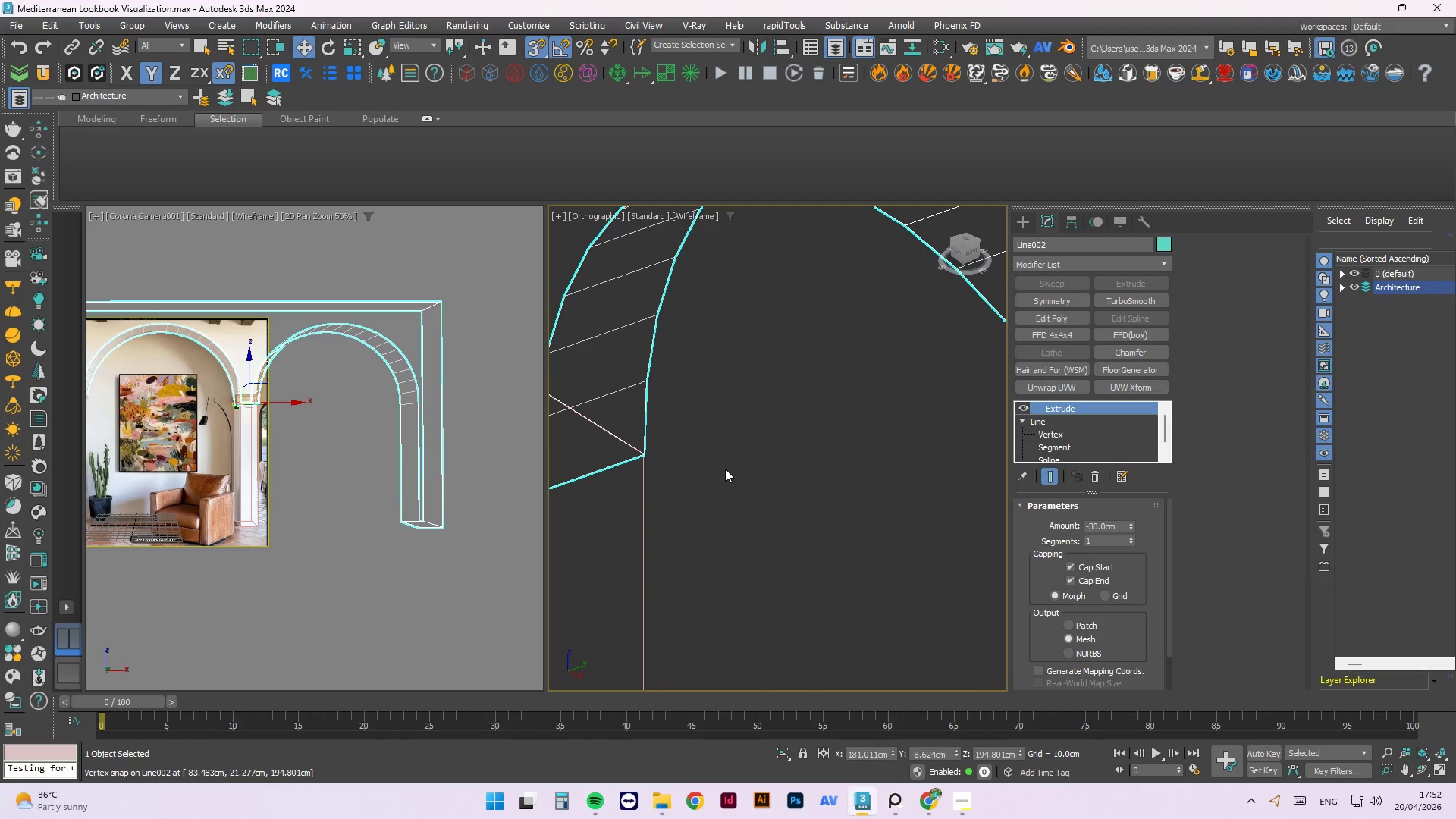 
left_click([725, 469])
 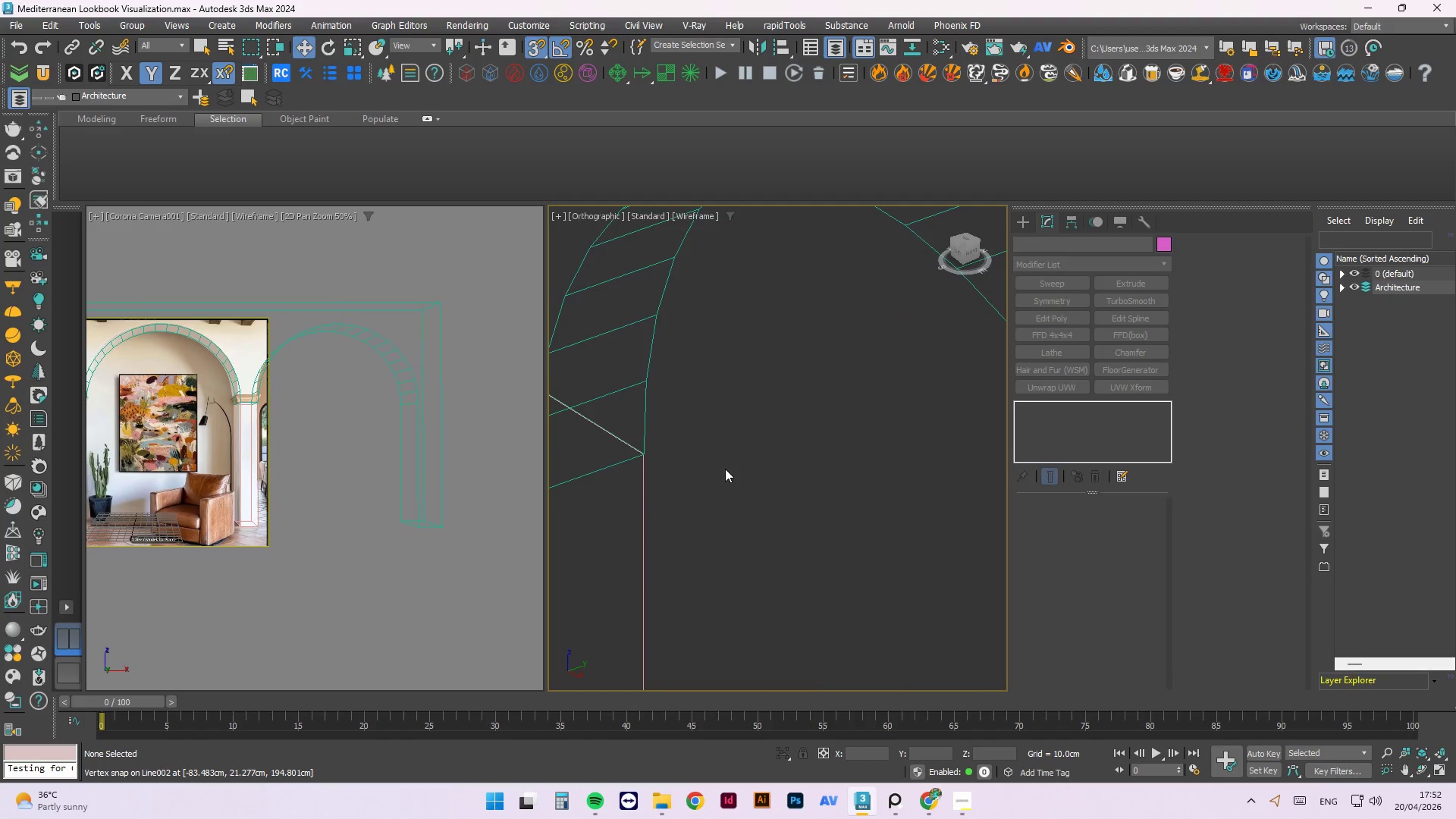 
right_click([725, 469])
 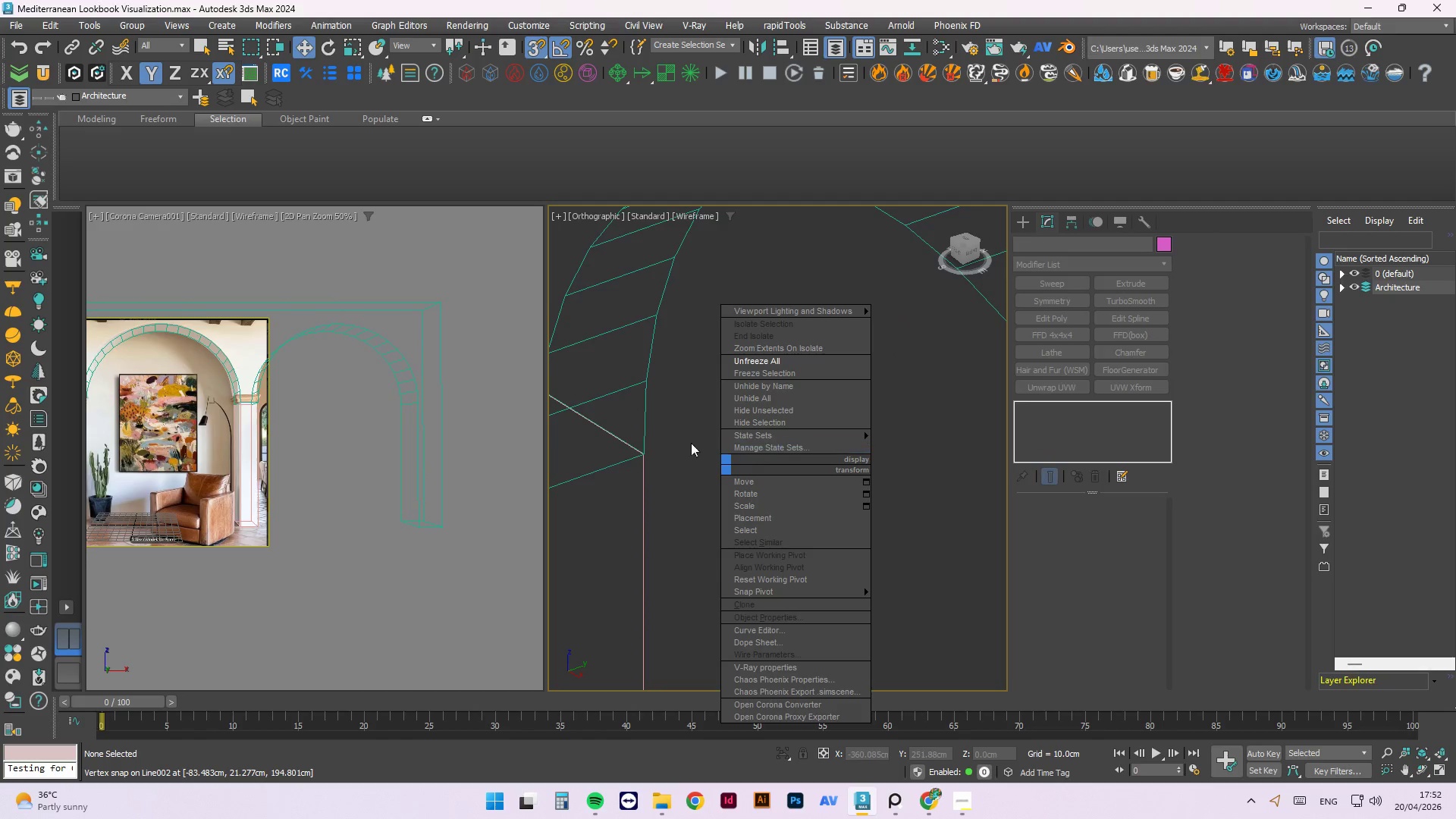 
left_click([682, 438])
 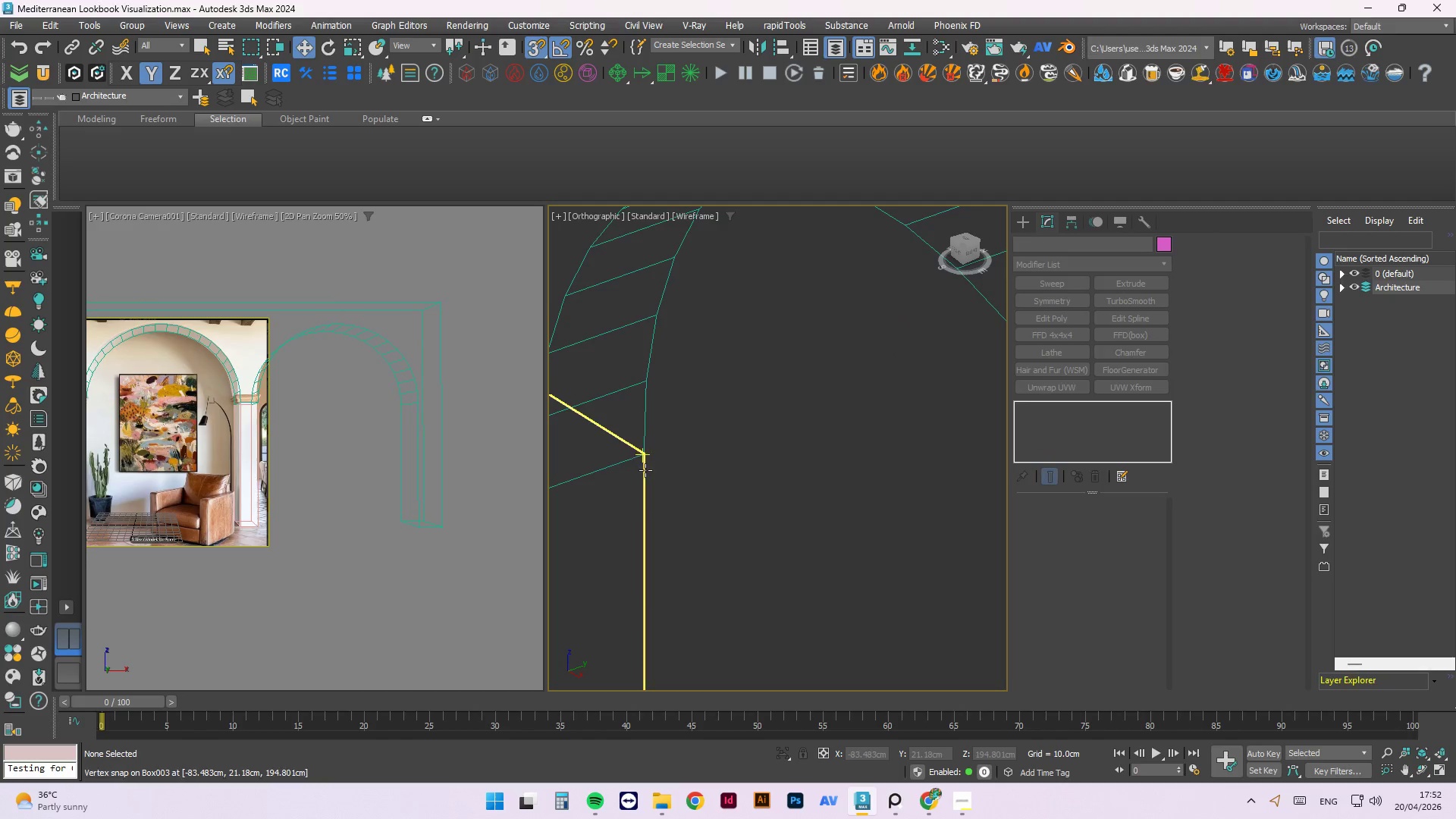 
left_click([645, 470])
 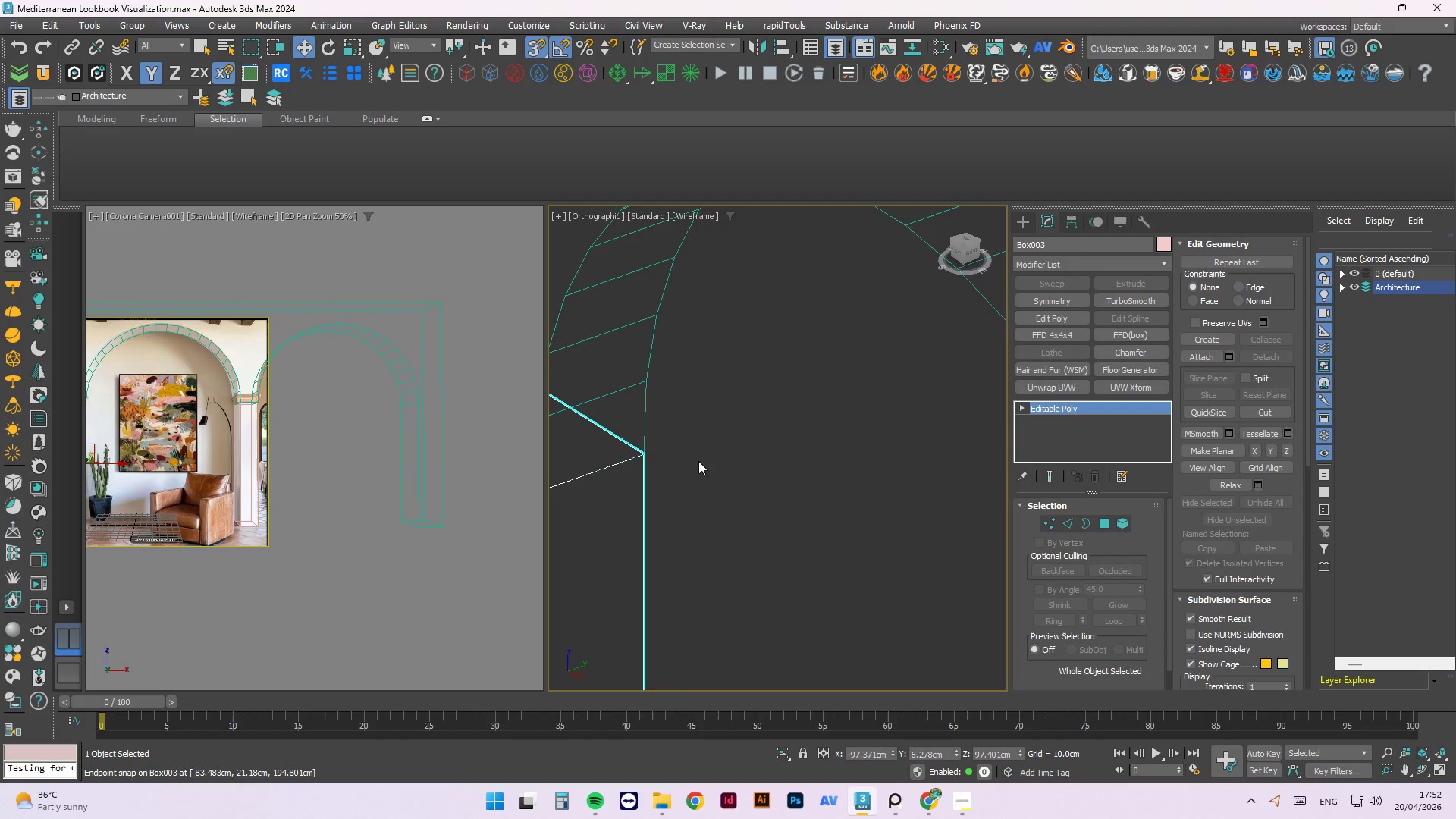 
scroll: coordinate [723, 435], scroll_direction: down, amount: 5.0
 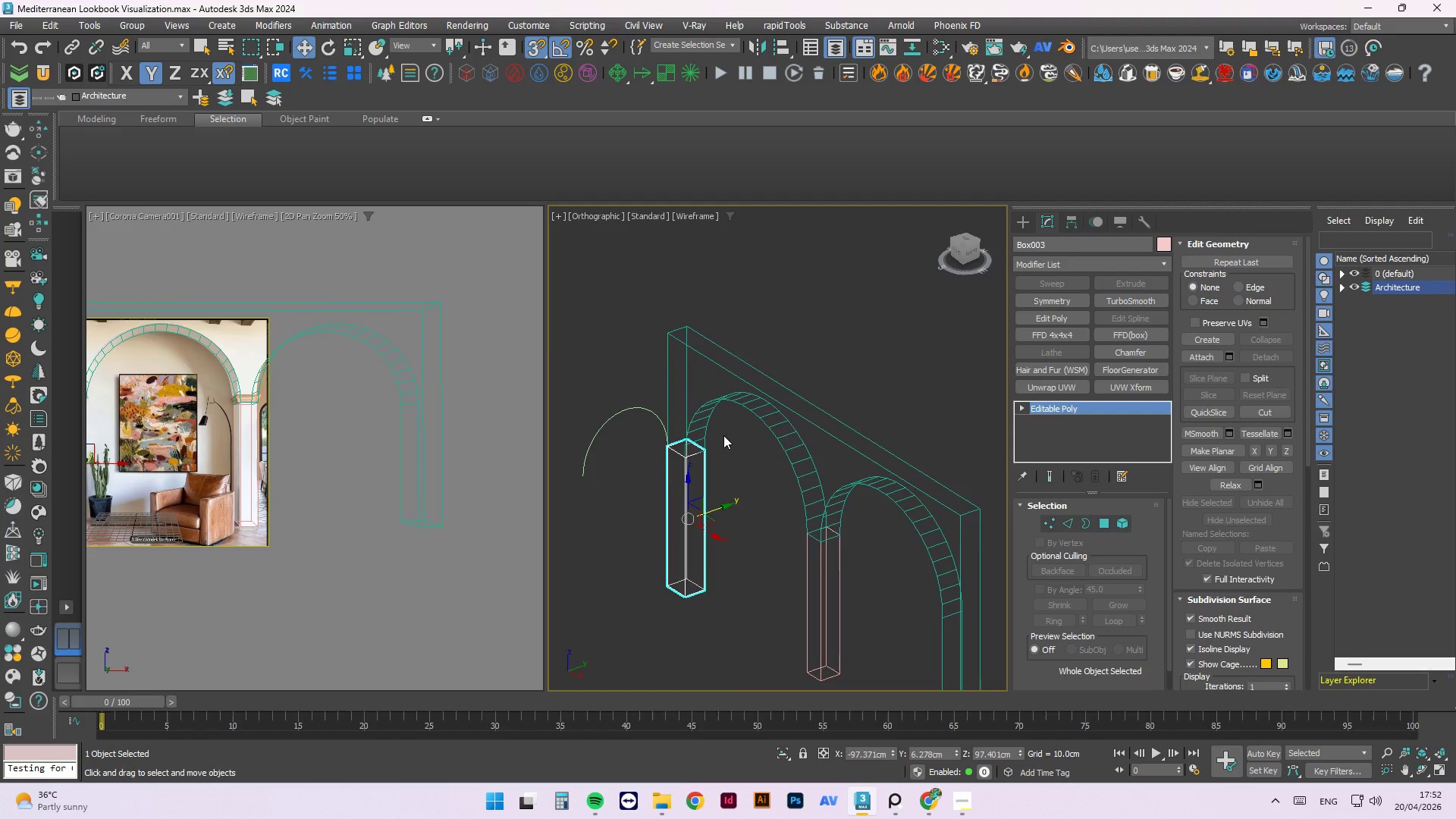 
key(1)
 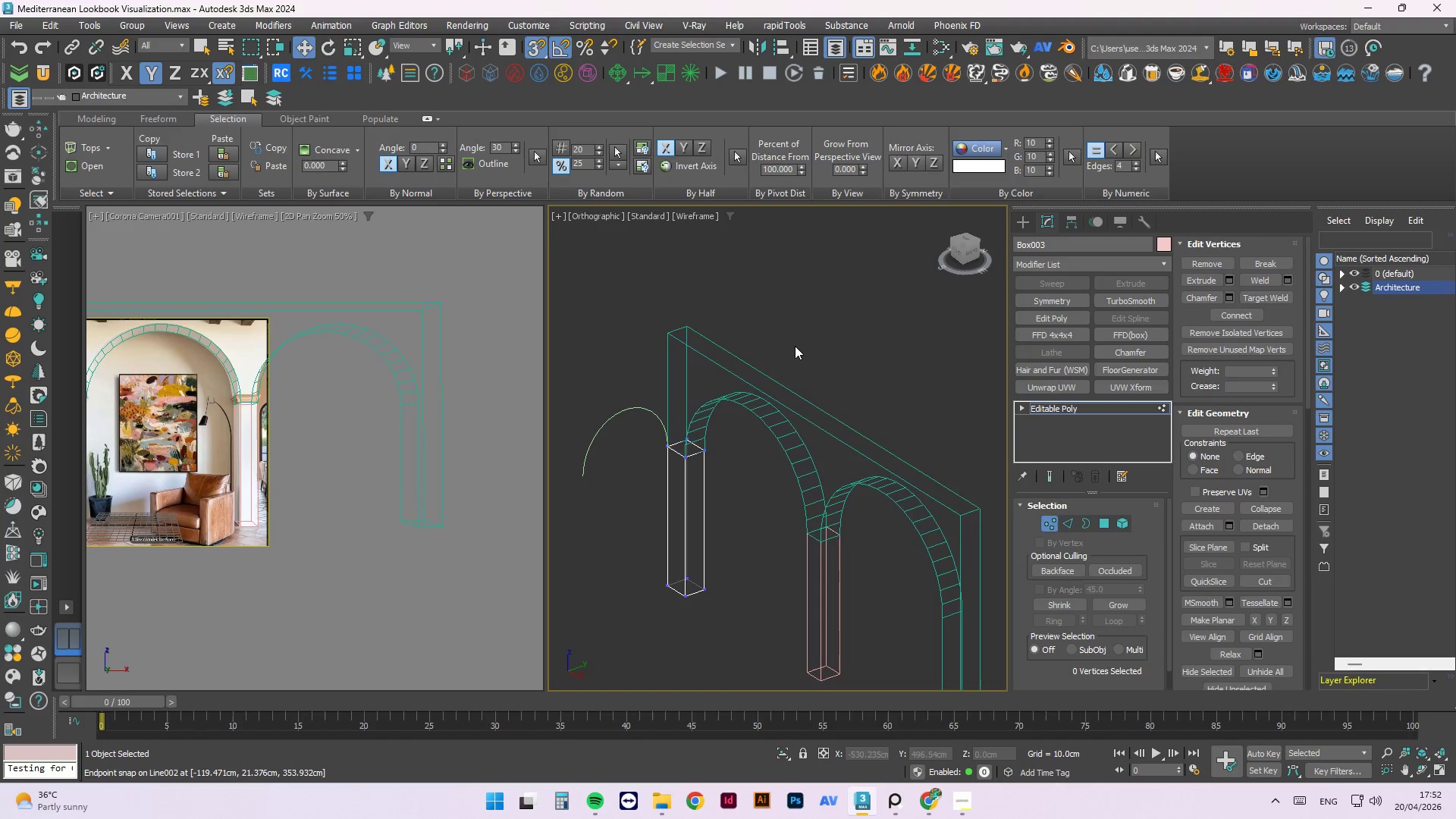 
hold_key(key=AltLeft, duration=0.95)
 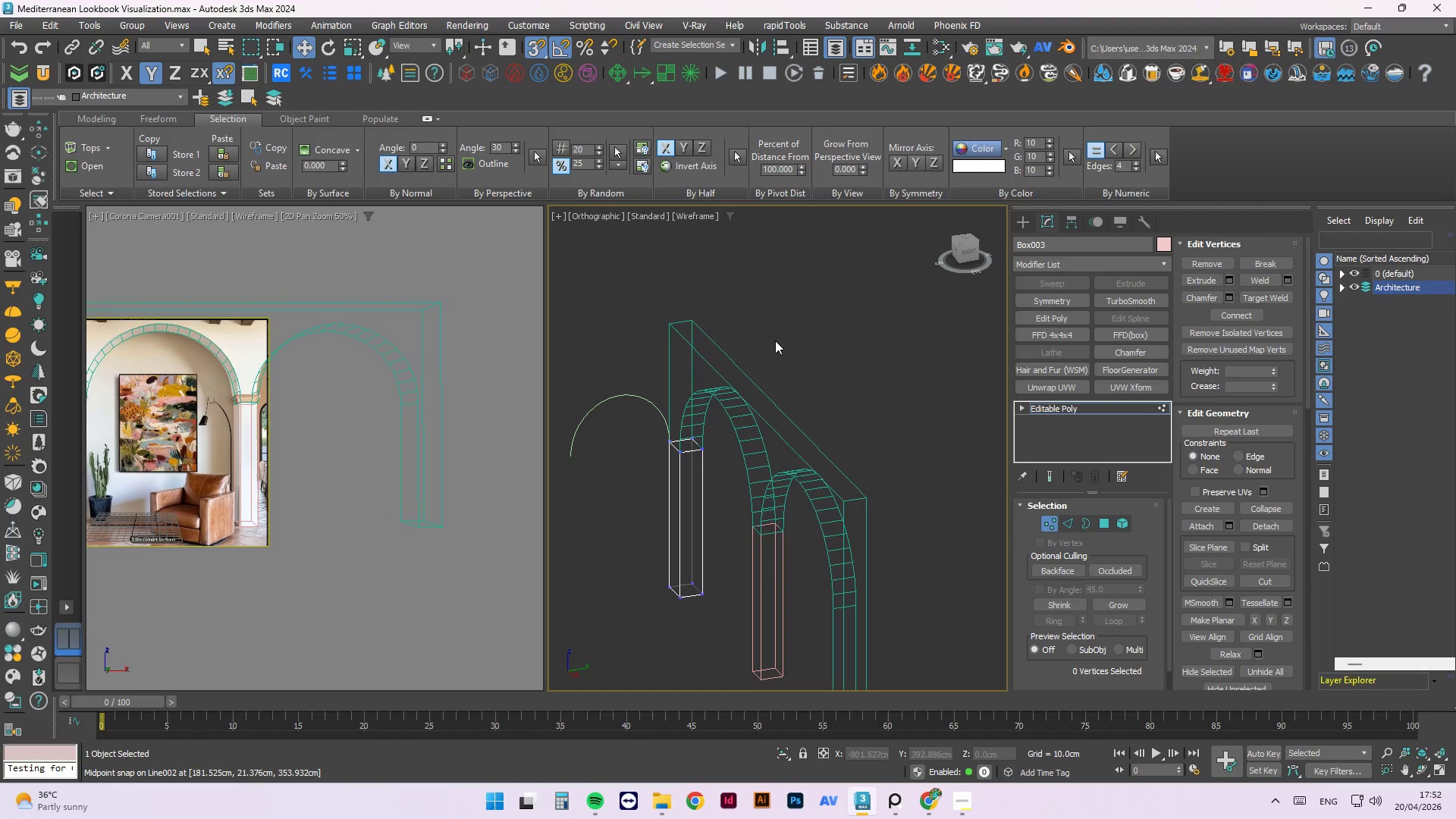 
left_click_drag(start_coordinate=[775, 340], to_coordinate=[689, 651])
 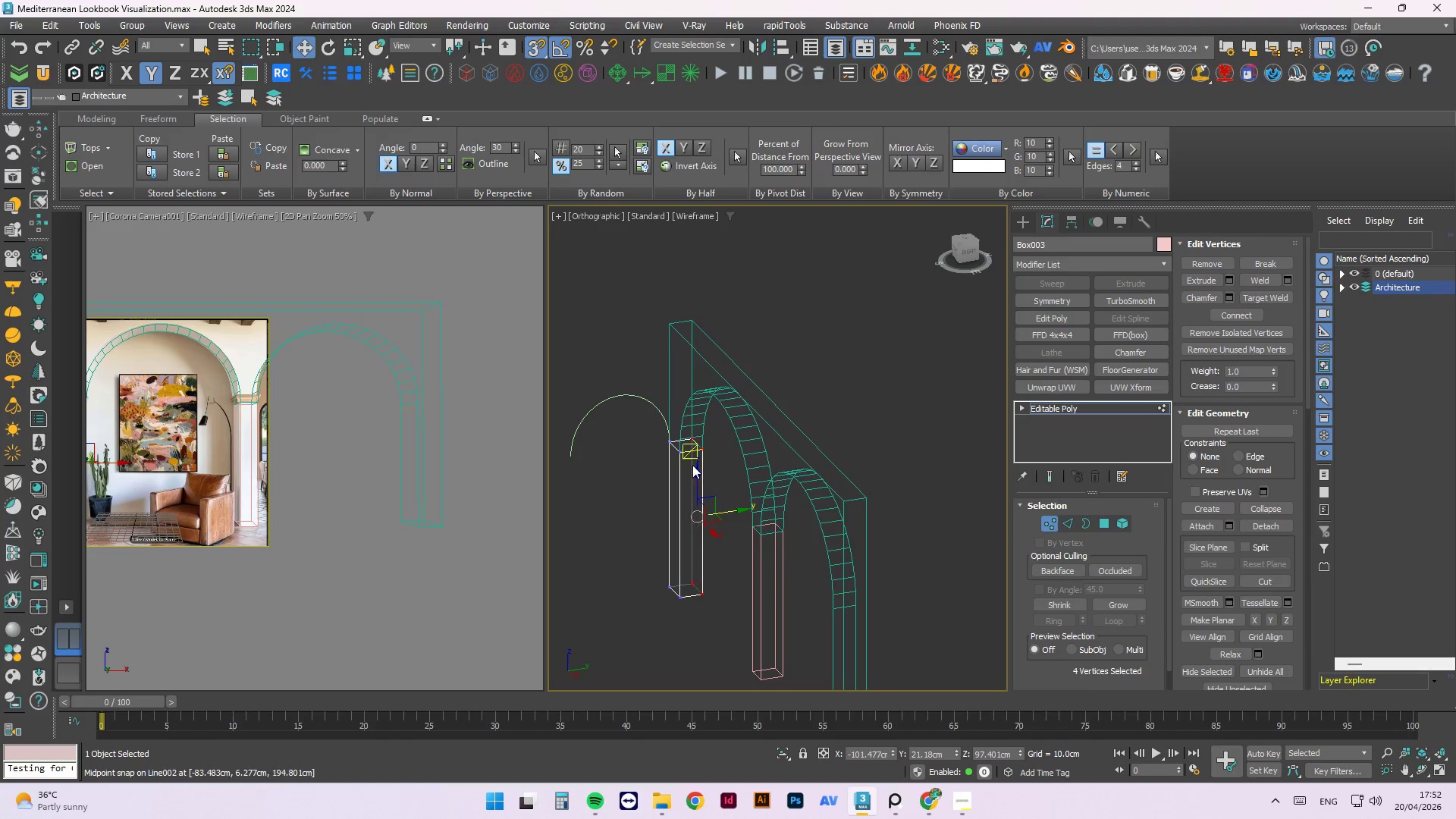 
scroll: coordinate [714, 479], scroll_direction: up, amount: 4.0
 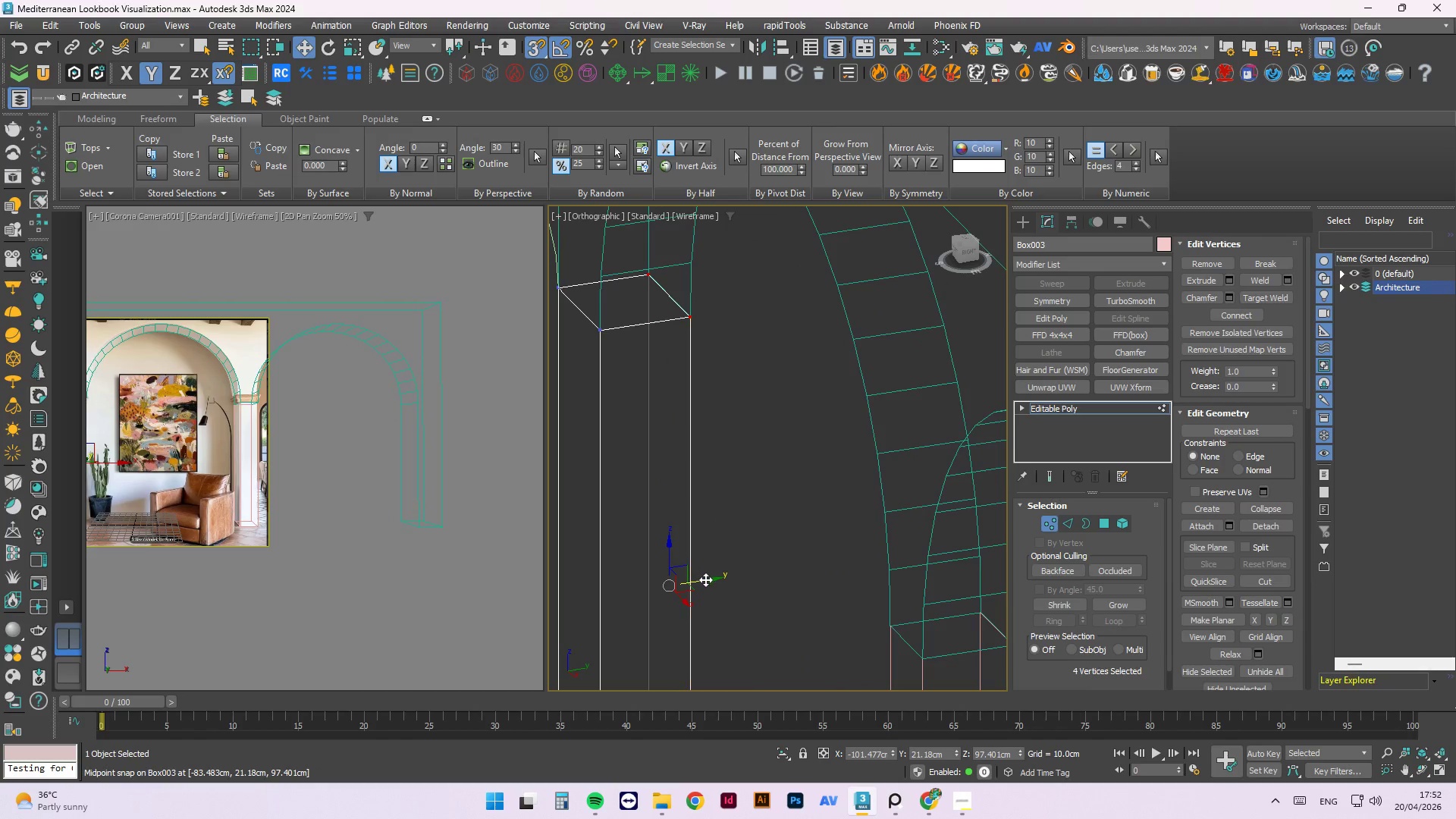 
left_click_drag(start_coordinate=[705, 581], to_coordinate=[581, 526])
 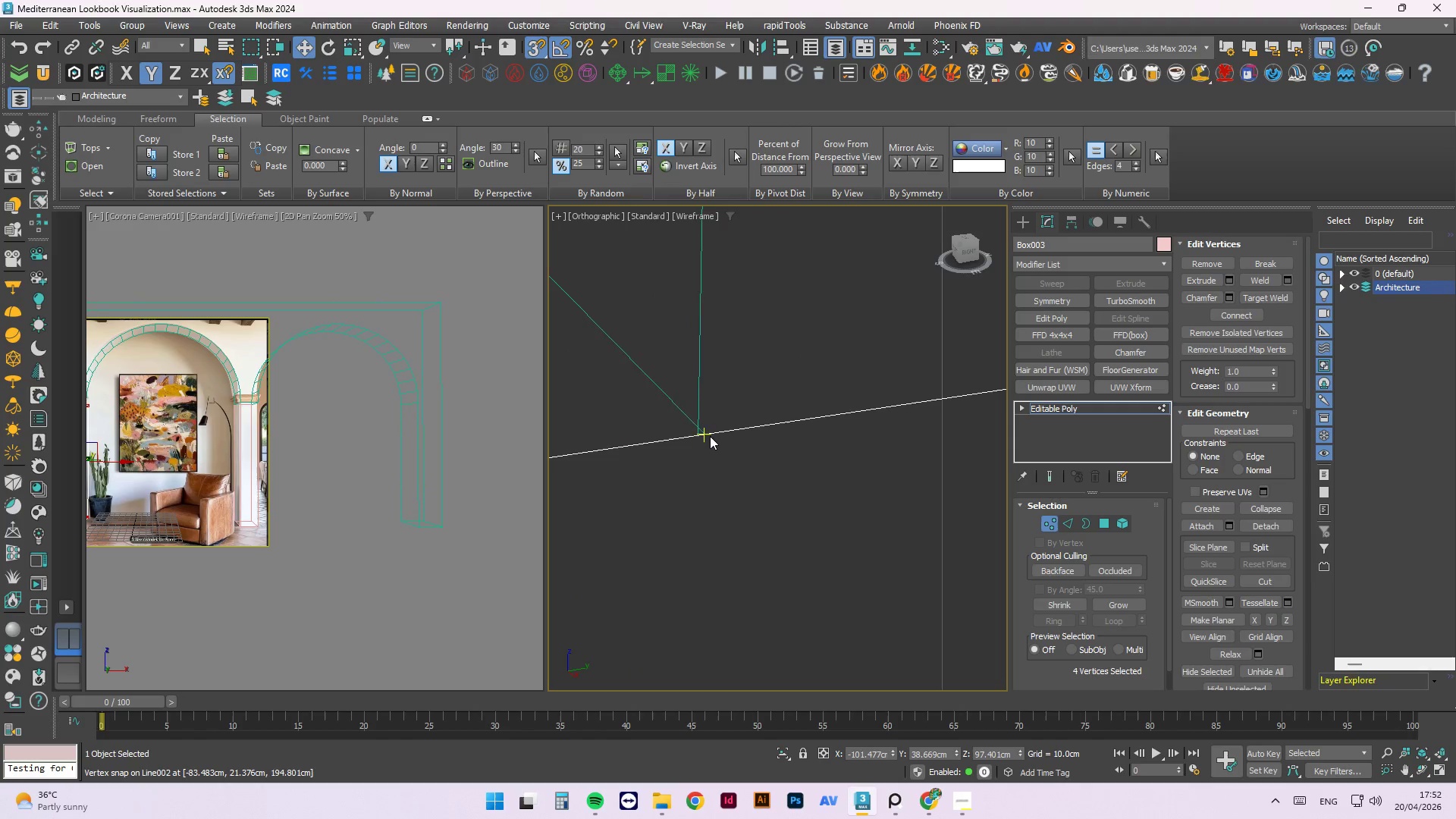 
scroll: coordinate [673, 407], scroll_direction: up, amount: 13.0
 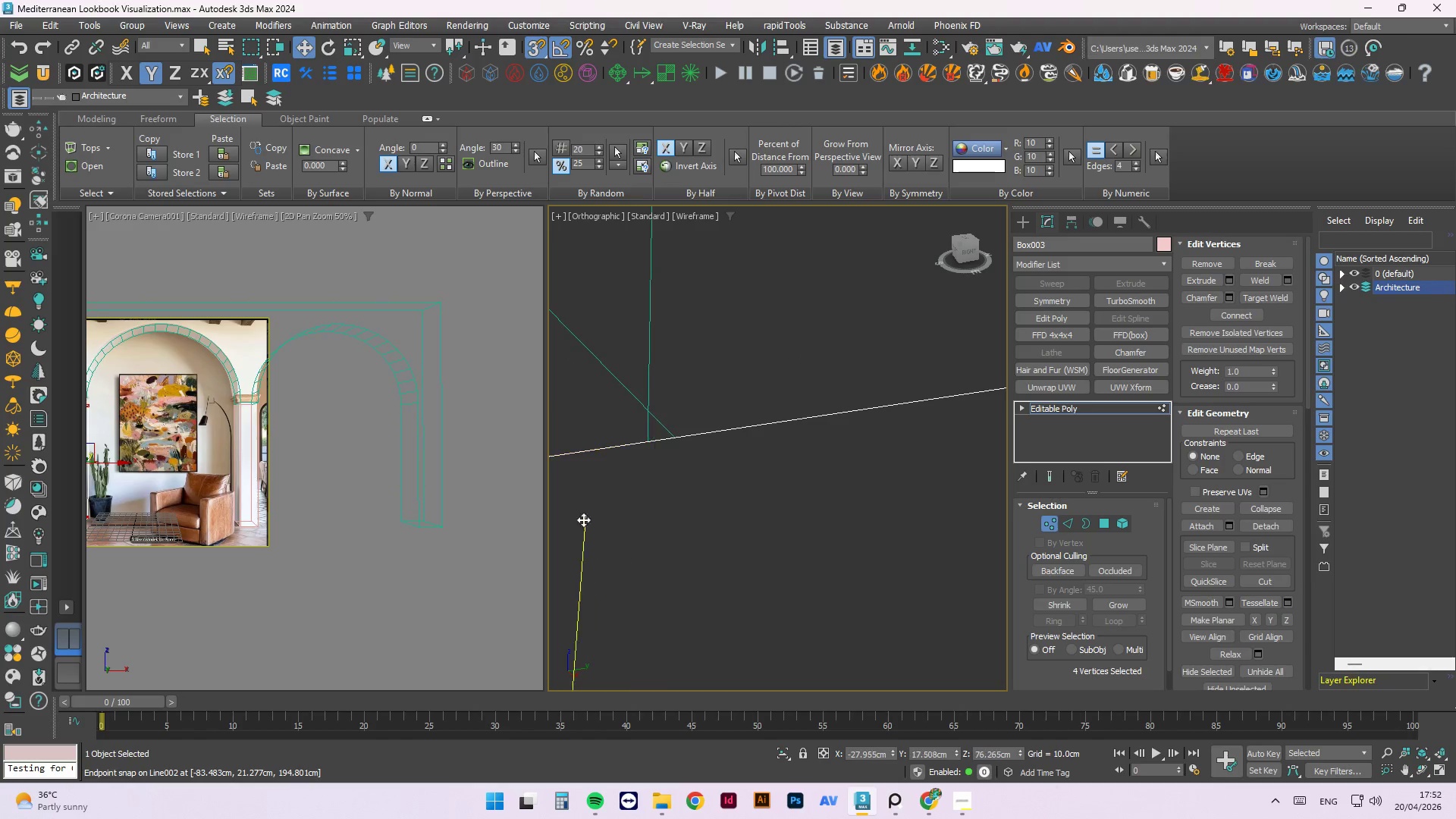 
key(Control+Z)
 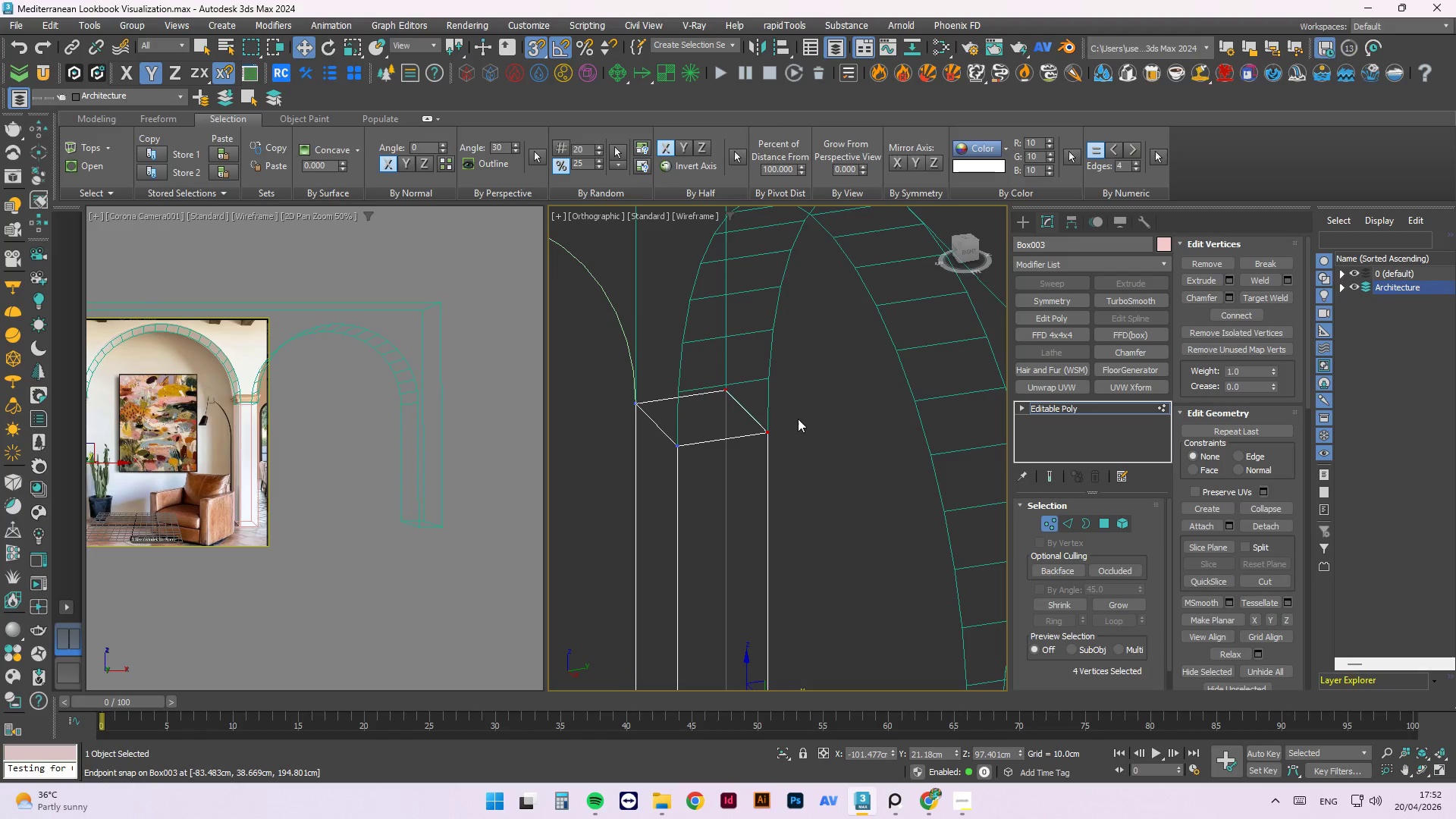 
scroll: coordinate [770, 428], scroll_direction: down, amount: 13.0
 